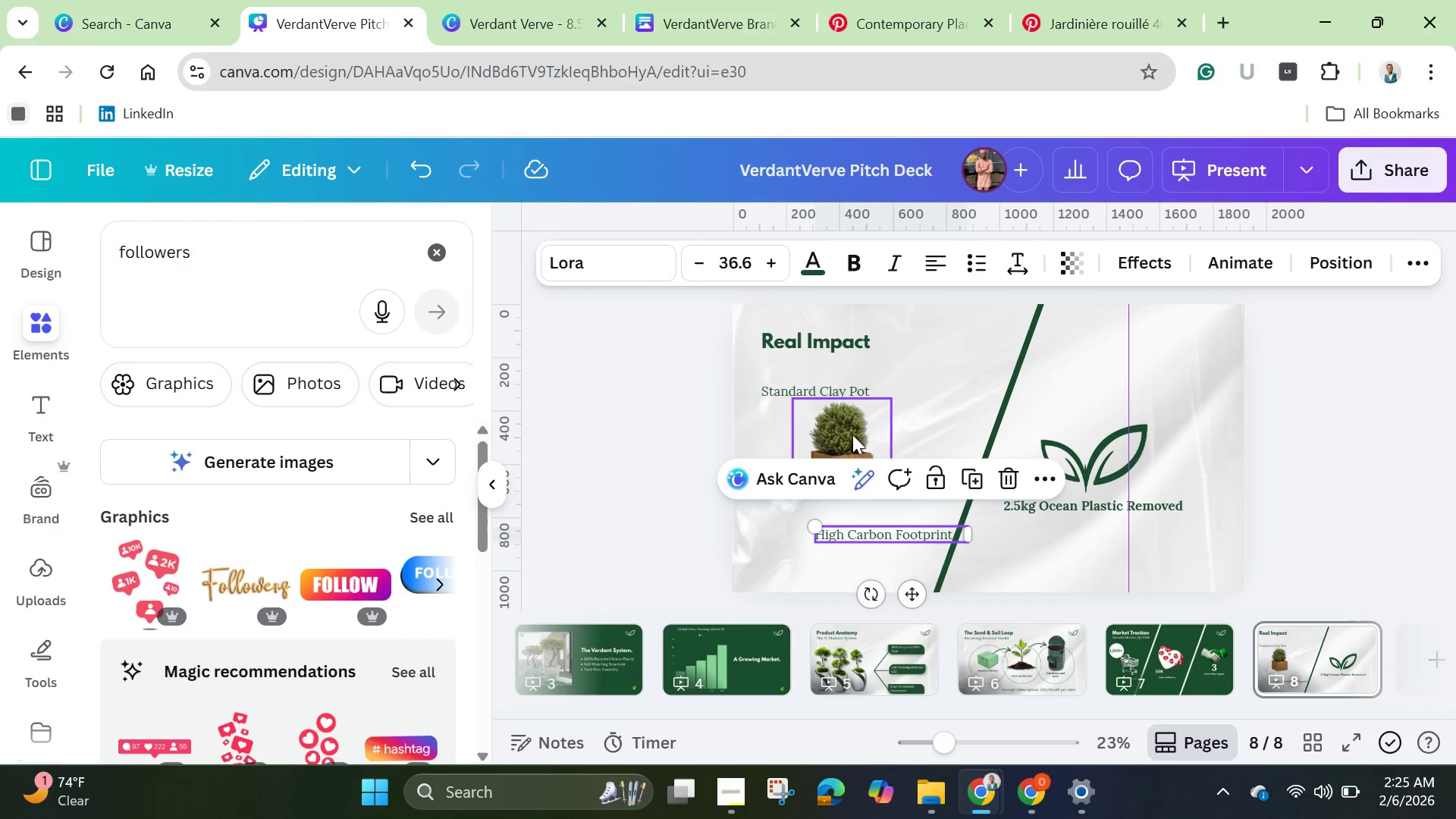 
left_click_drag(start_coordinate=[852, 435], to_coordinate=[855, 454])
 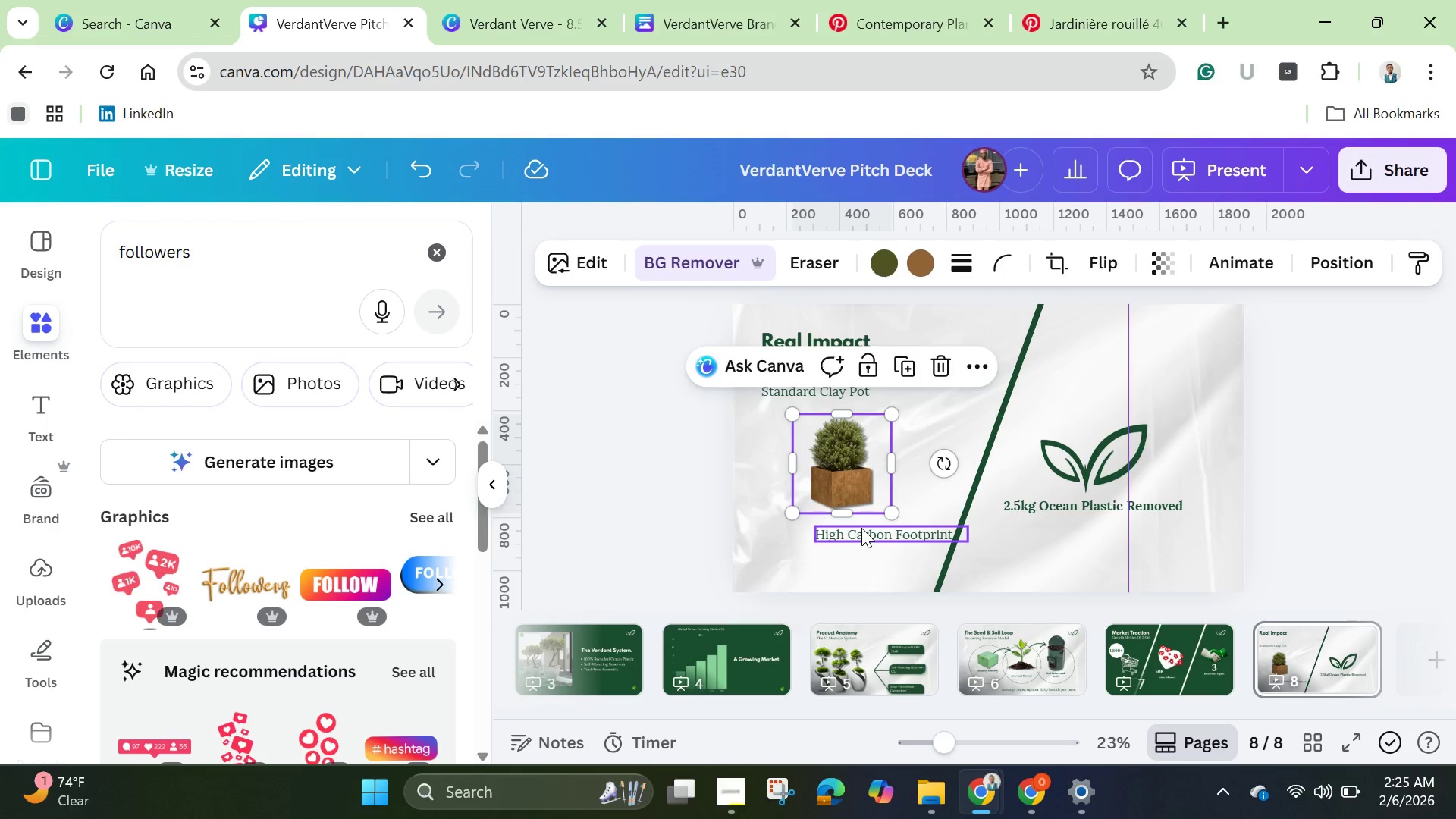 
left_click([861, 528])
 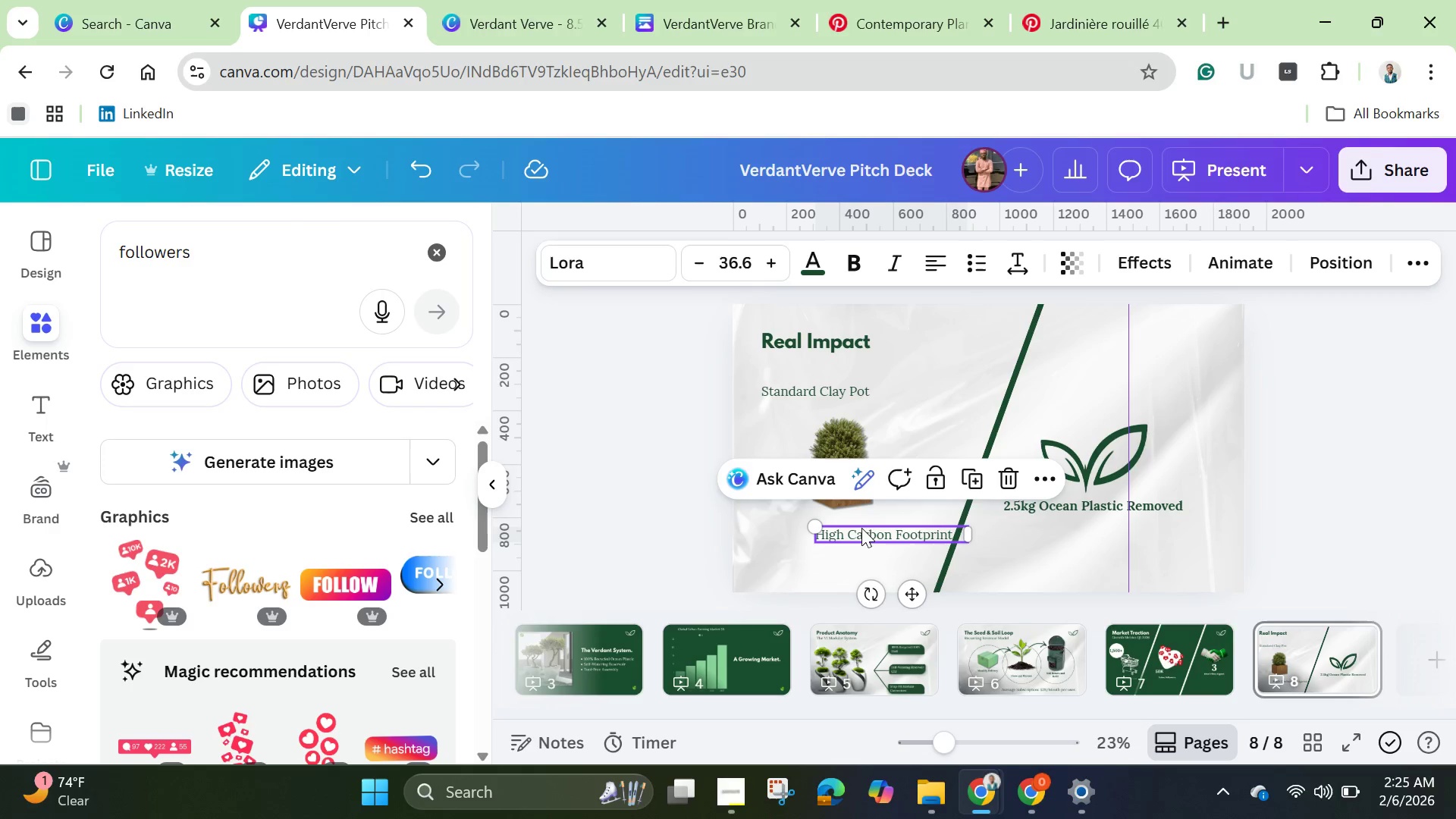 
left_click_drag(start_coordinate=[861, 528], to_coordinate=[836, 523])
 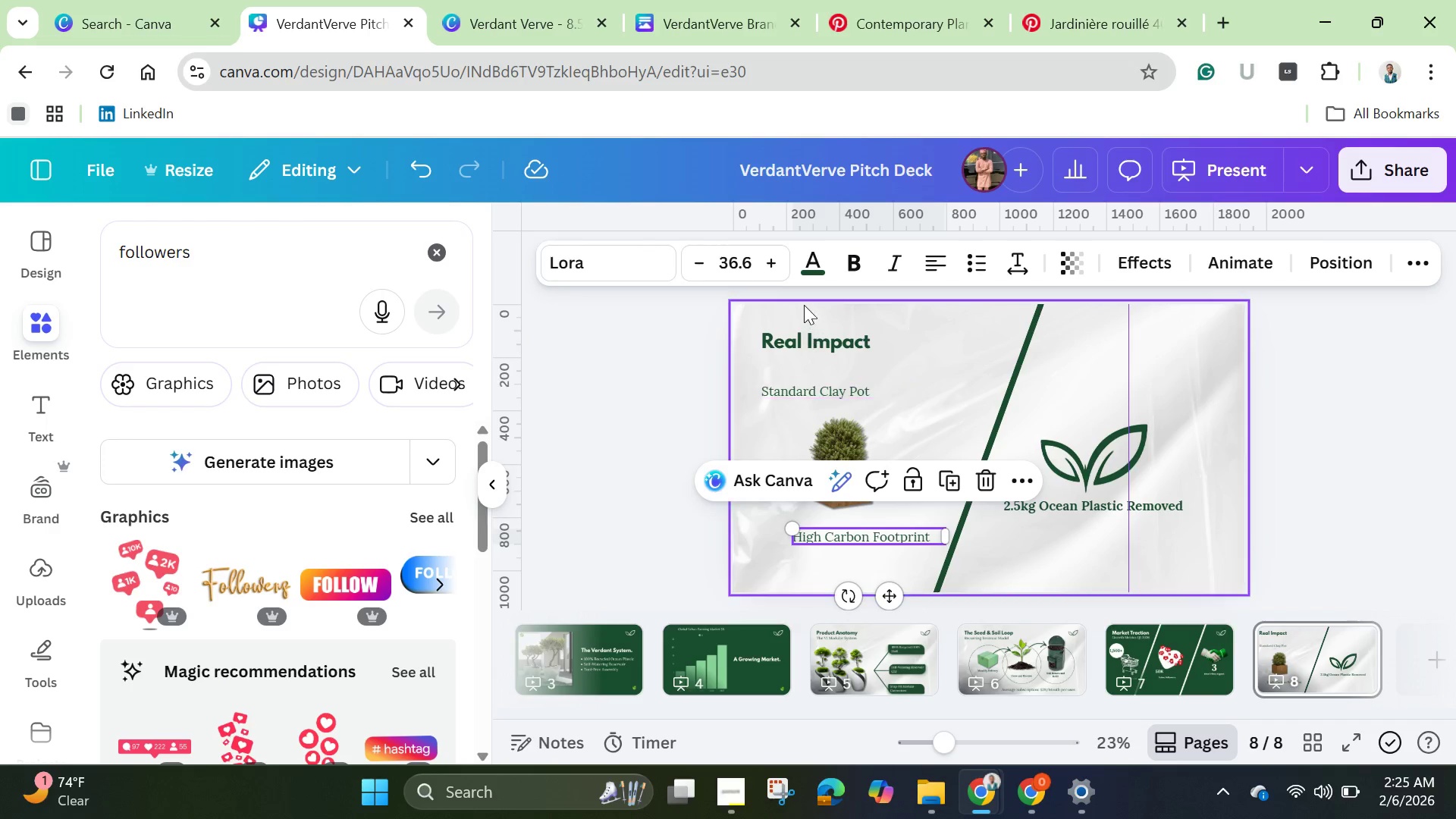 
left_click([815, 268])
 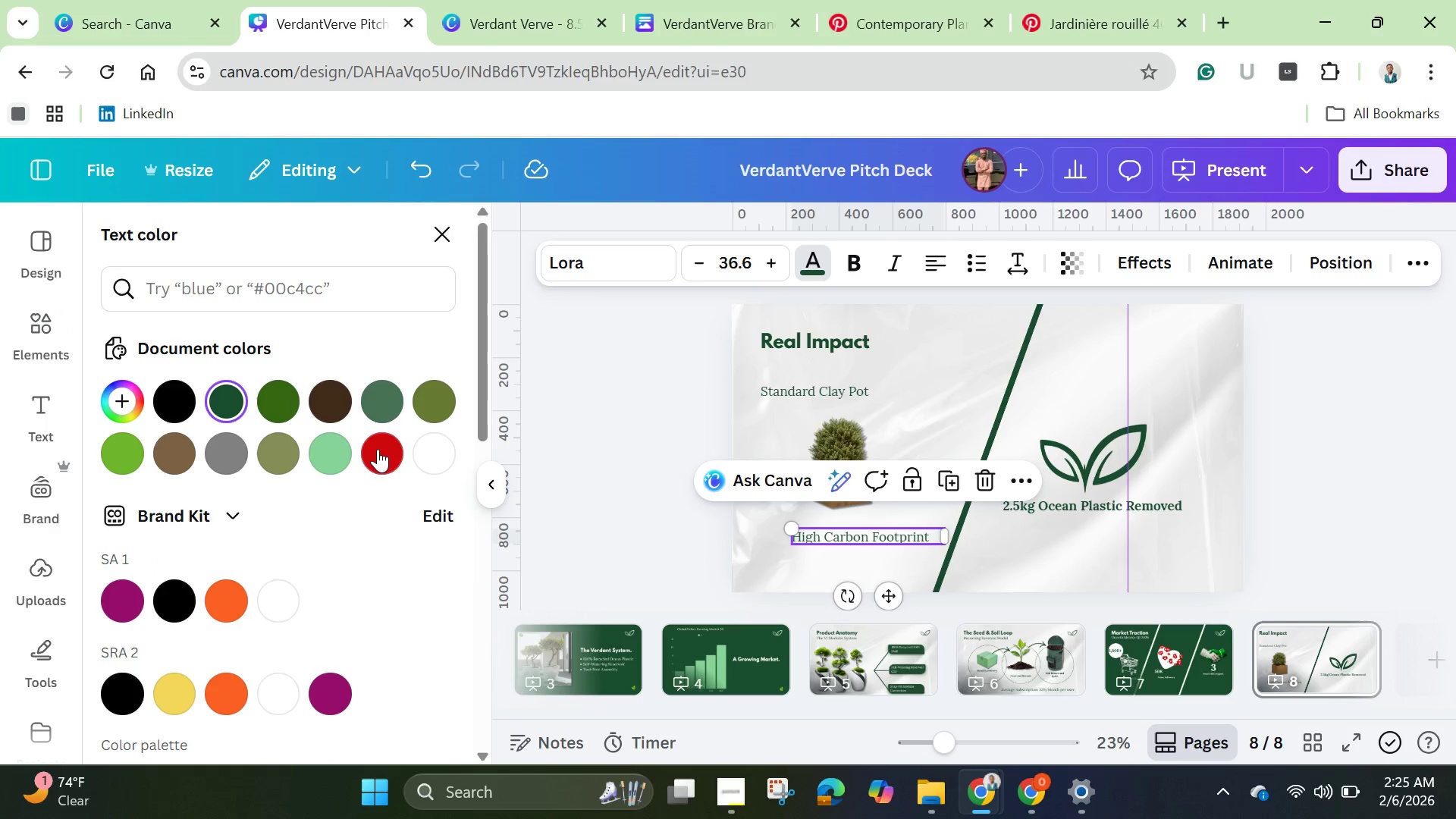 
left_click([381, 453])
 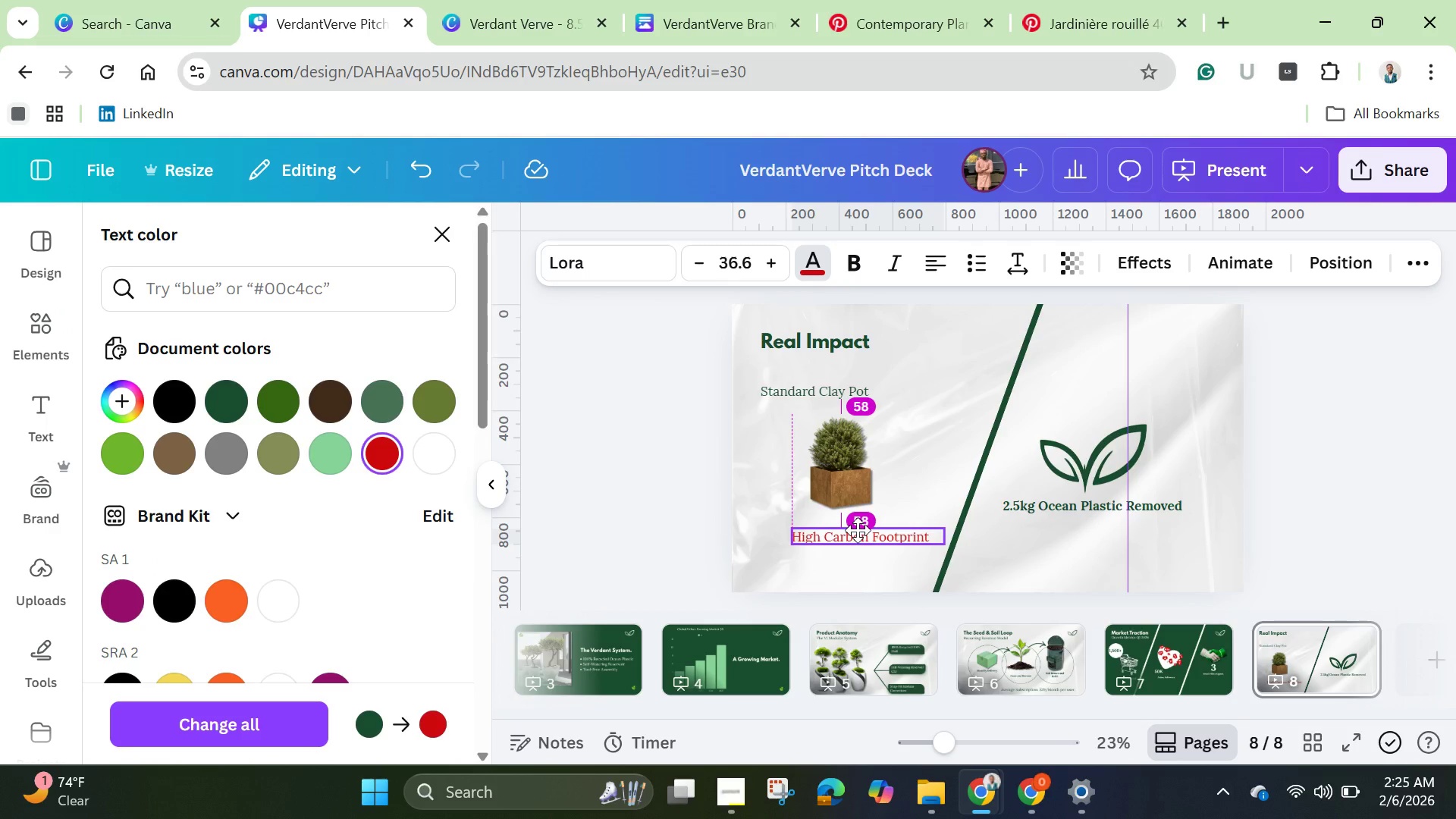 
left_click([849, 554])
 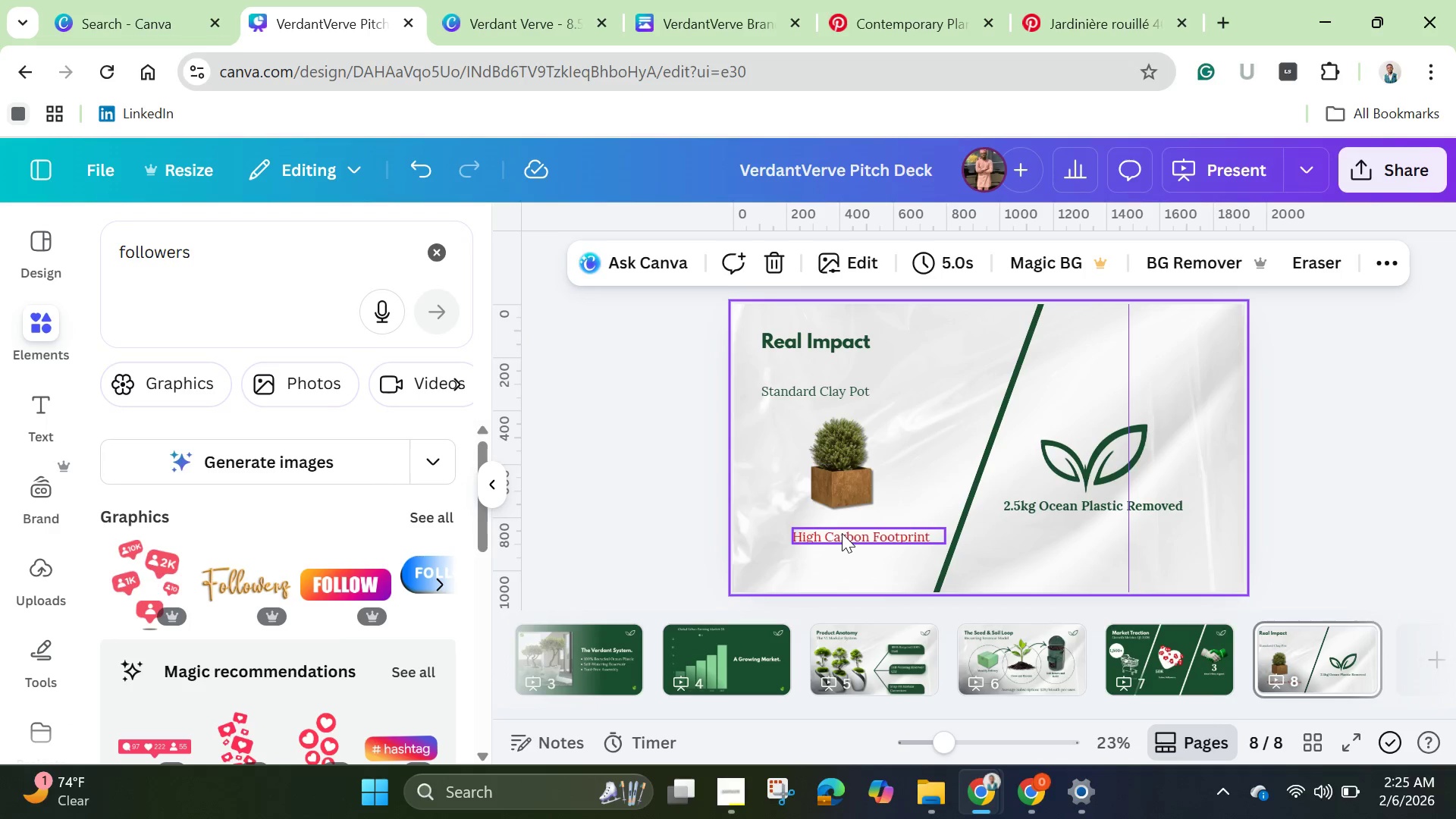 
left_click([842, 533])
 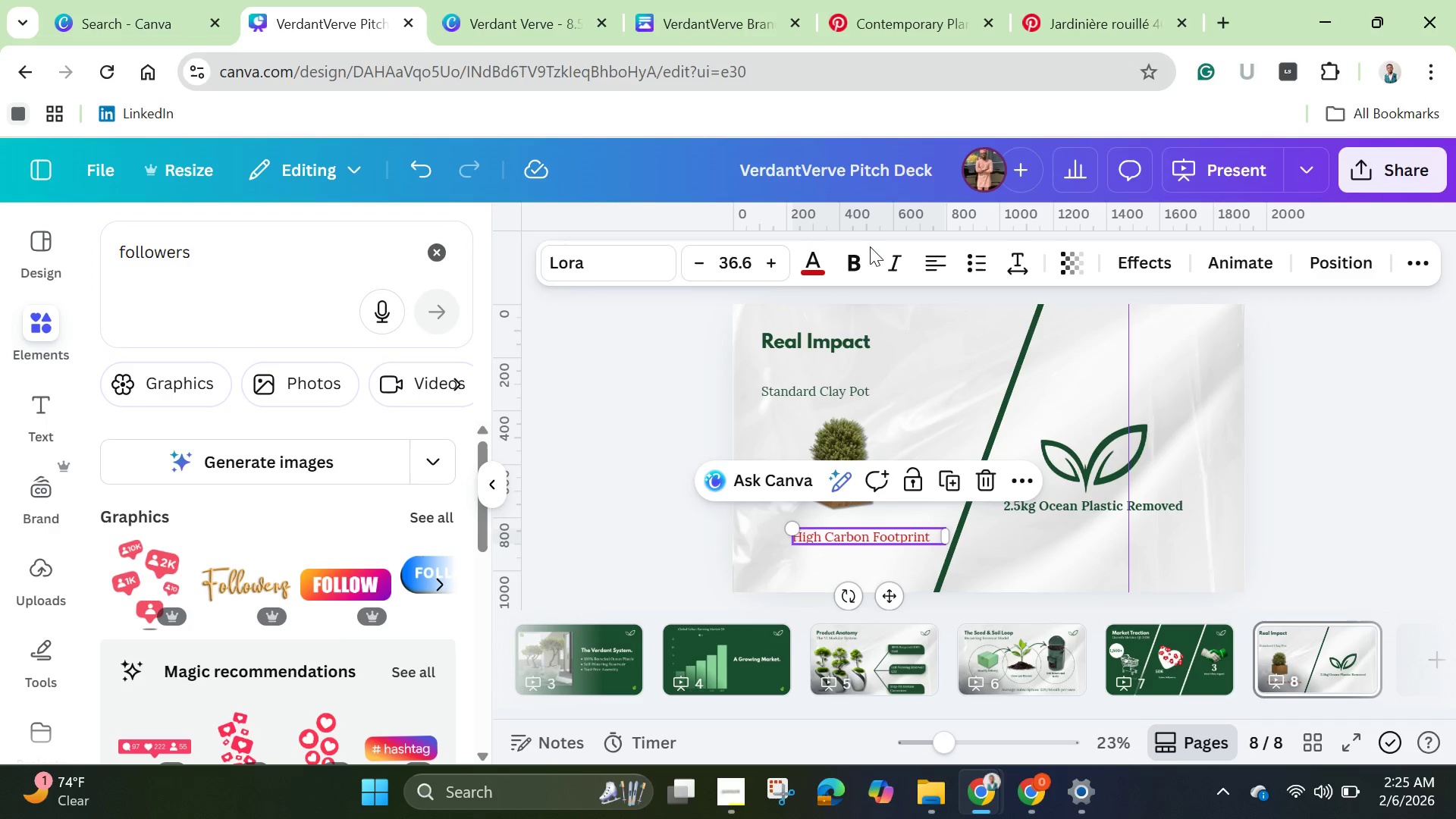 
left_click([864, 253])
 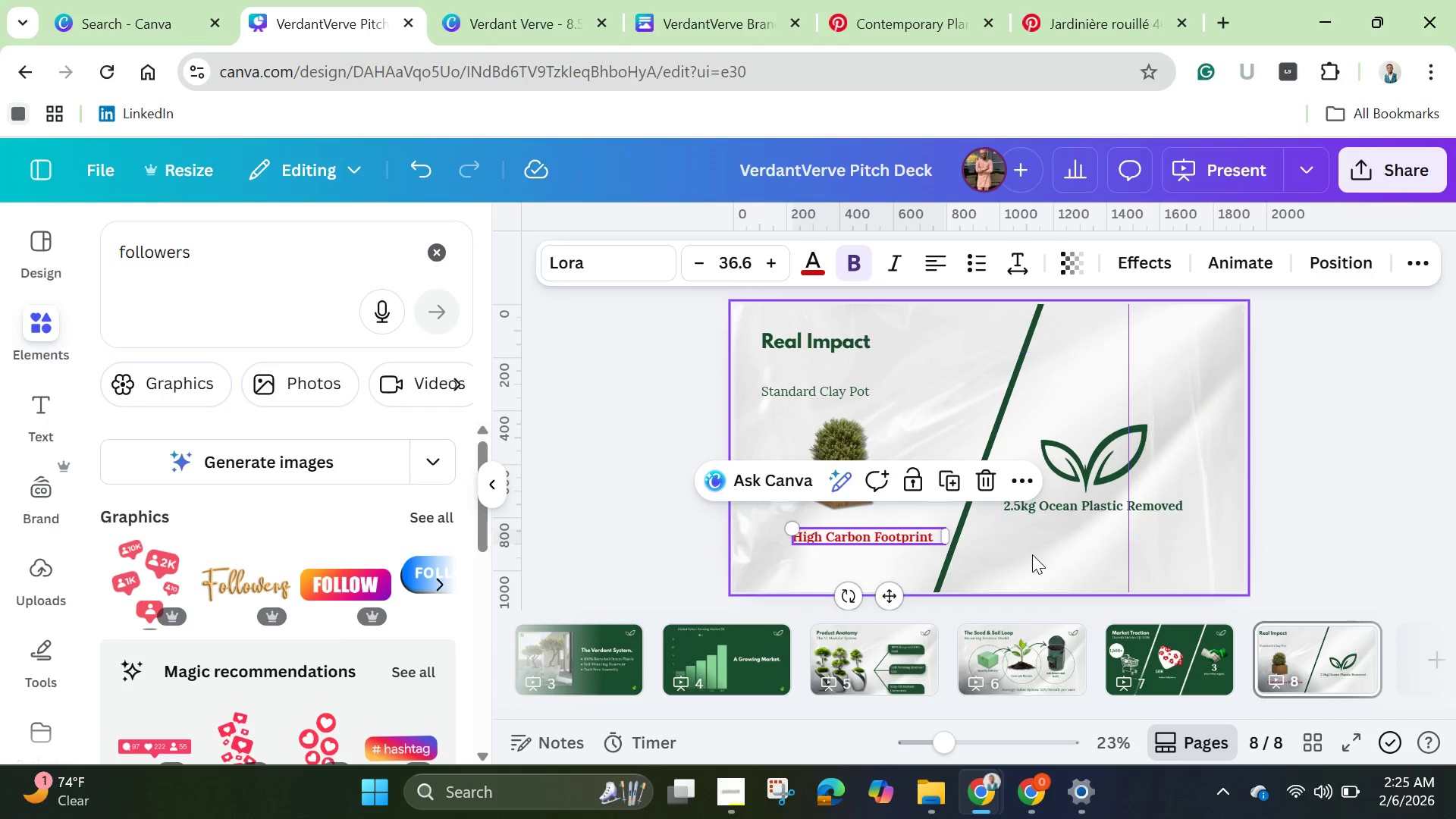 
left_click([1034, 560])
 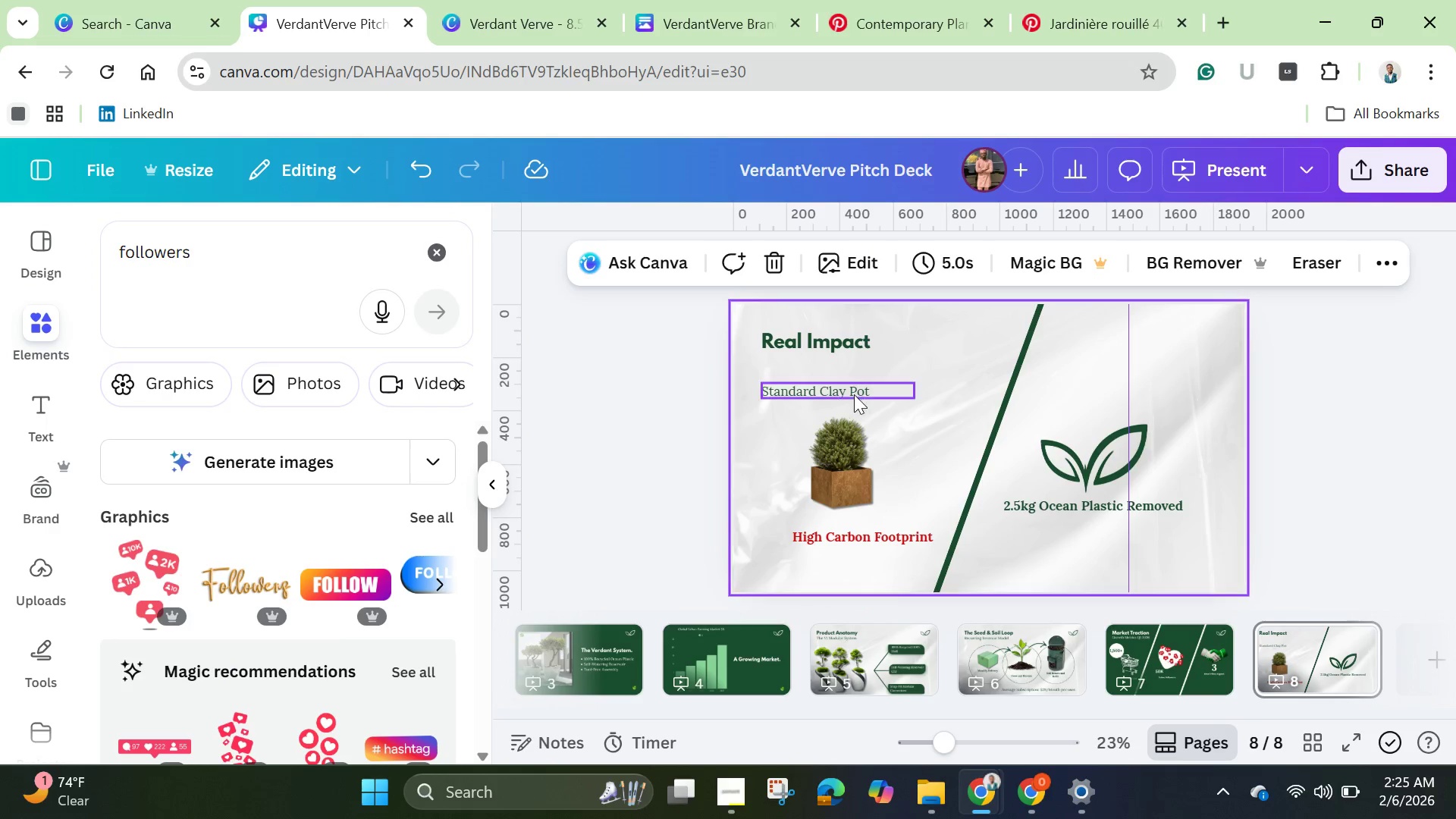 
left_click([852, 394])
 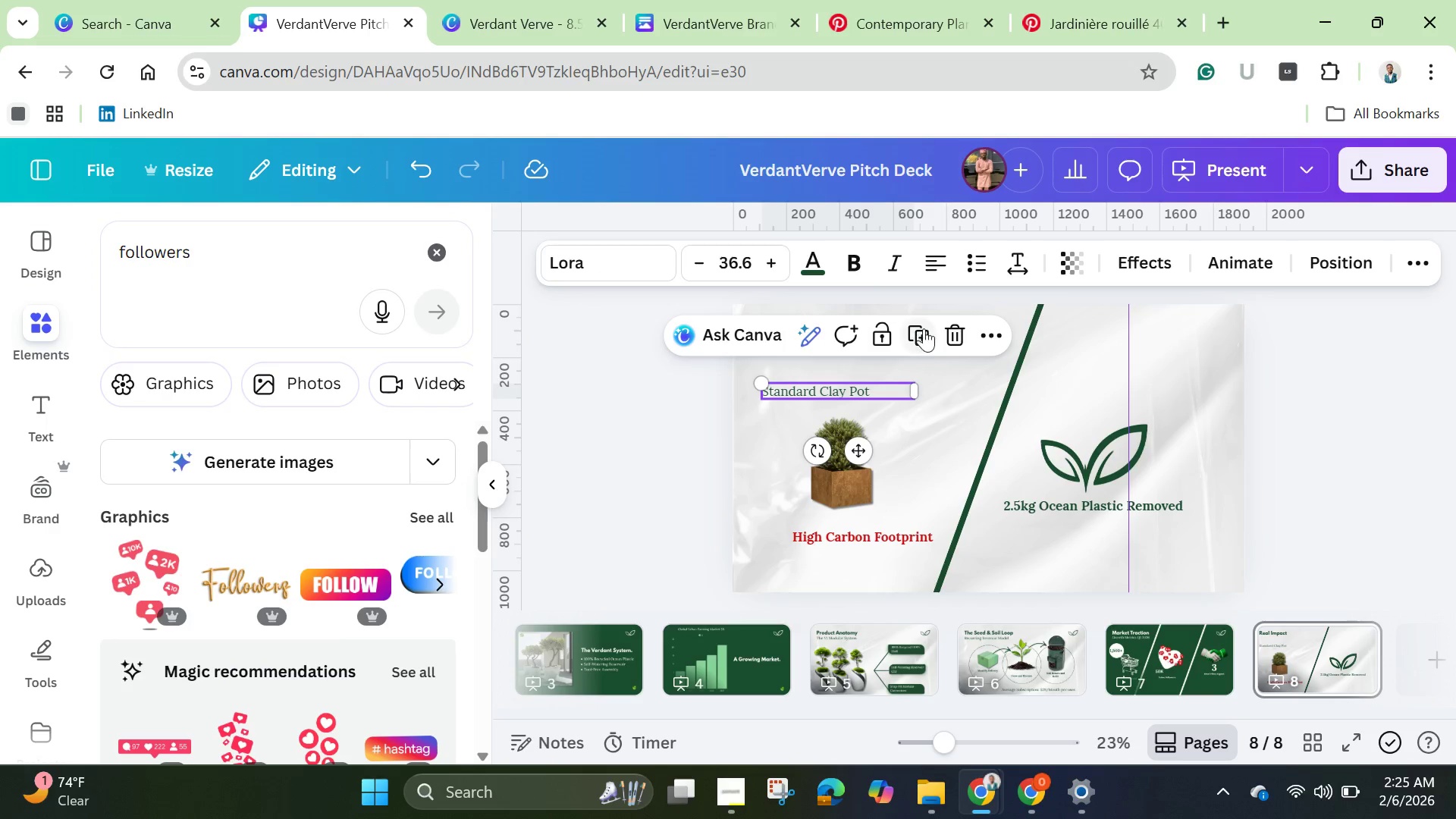 
left_click([924, 328])
 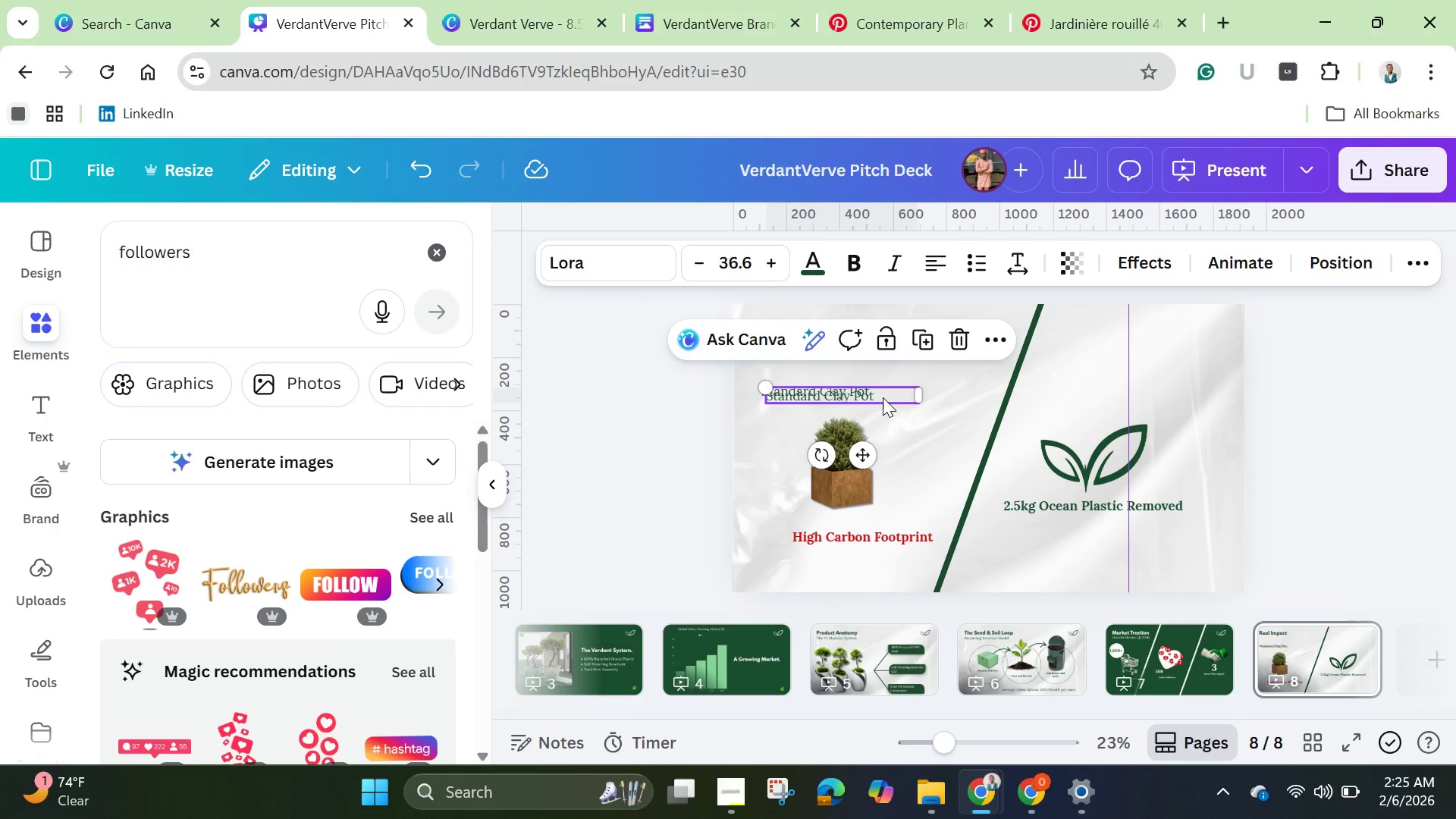 
left_click_drag(start_coordinate=[883, 397], to_coordinate=[1166, 391])
 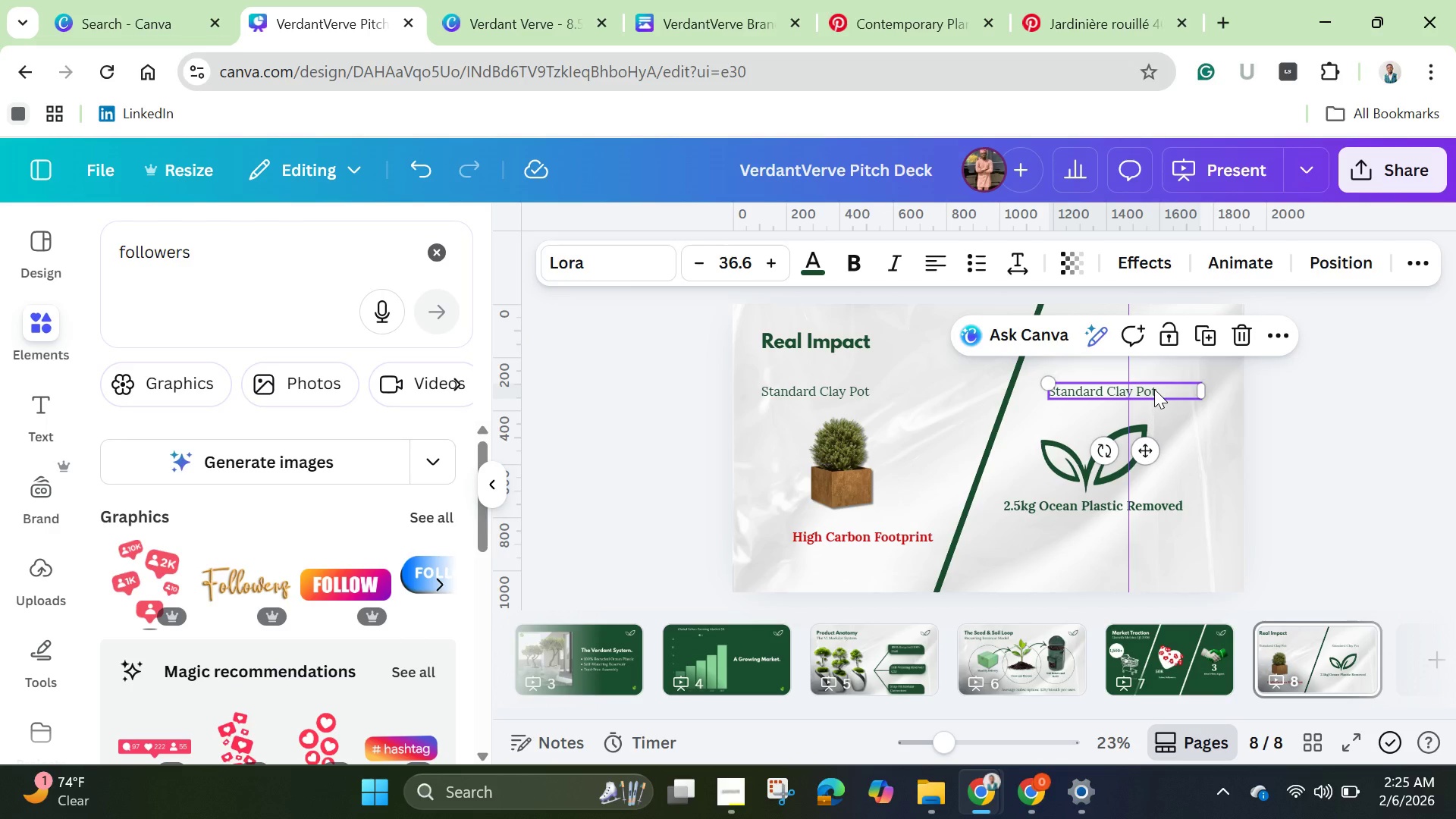 
left_click([1154, 389])
 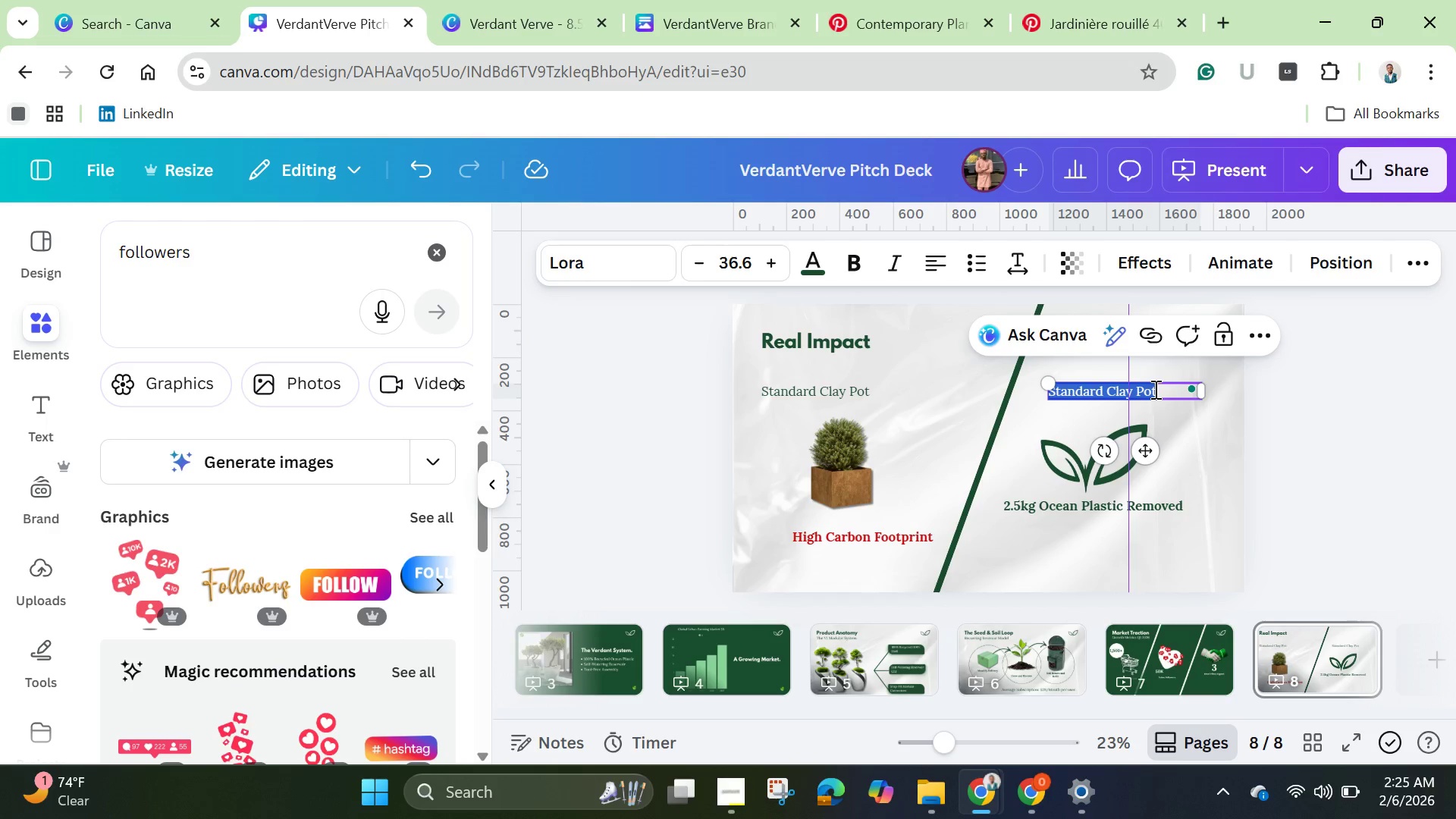 
key(Backspace)
type(Ve)
 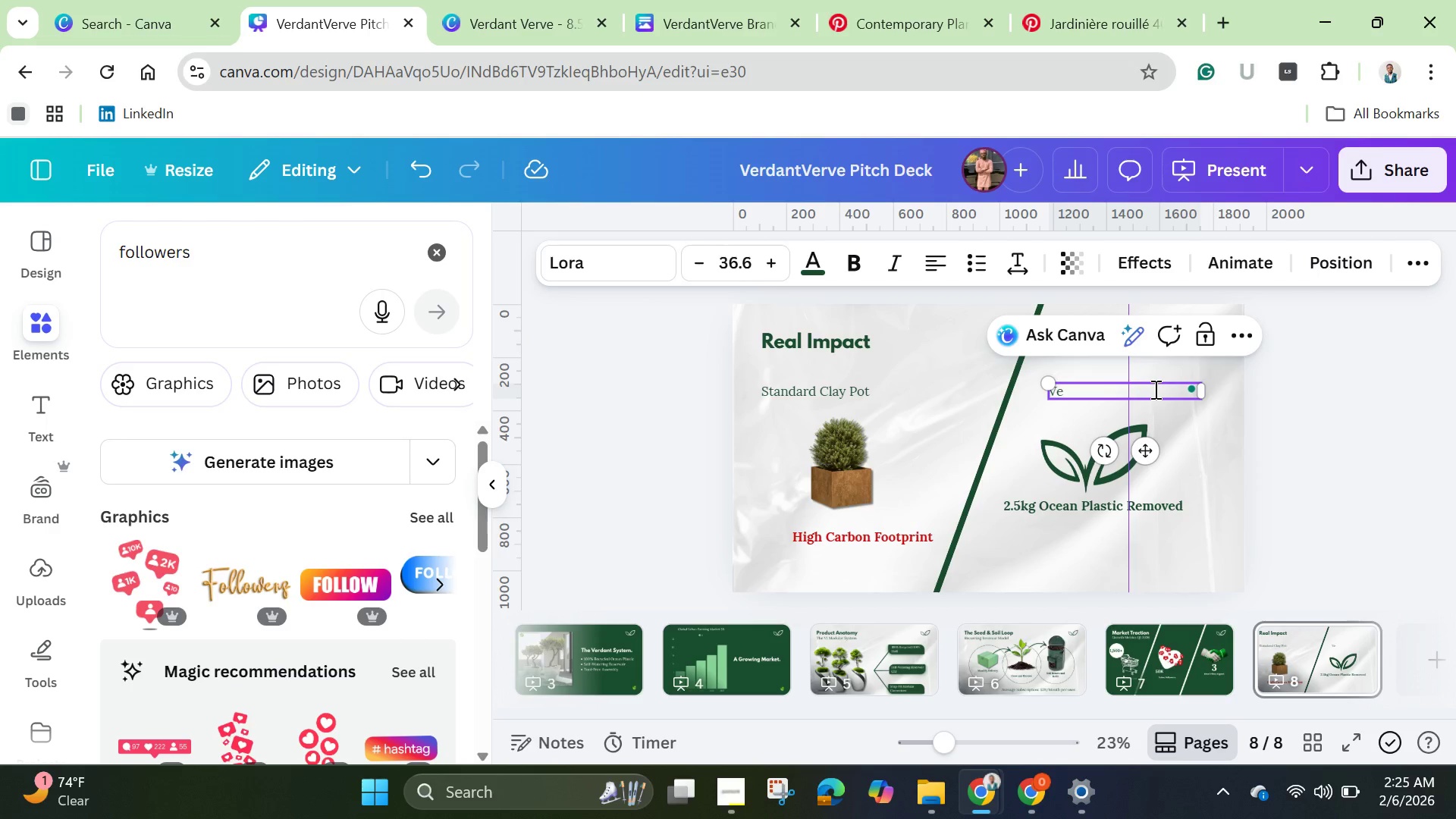 
type(rdant Kit)
 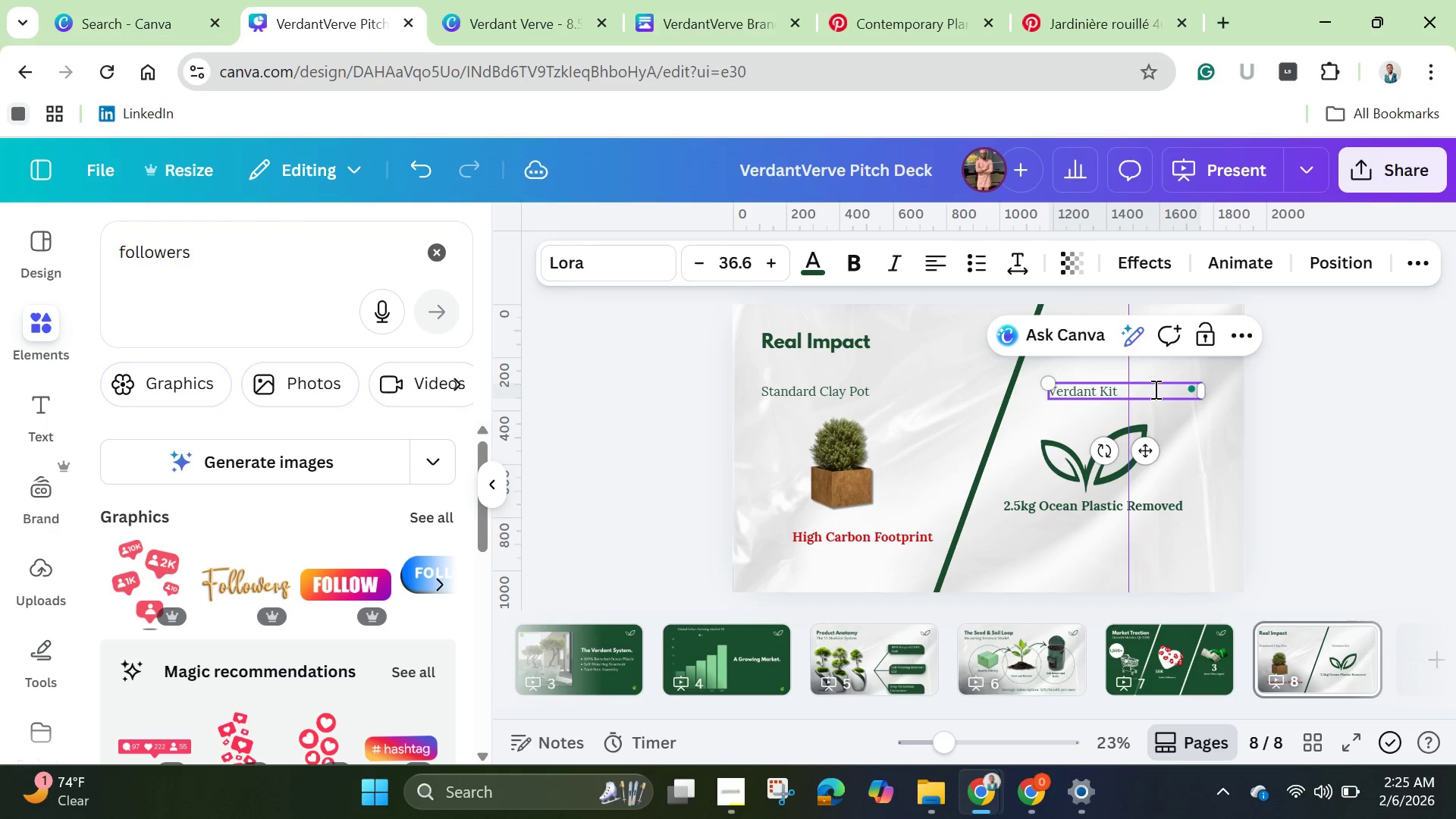 
left_click([1294, 469])
 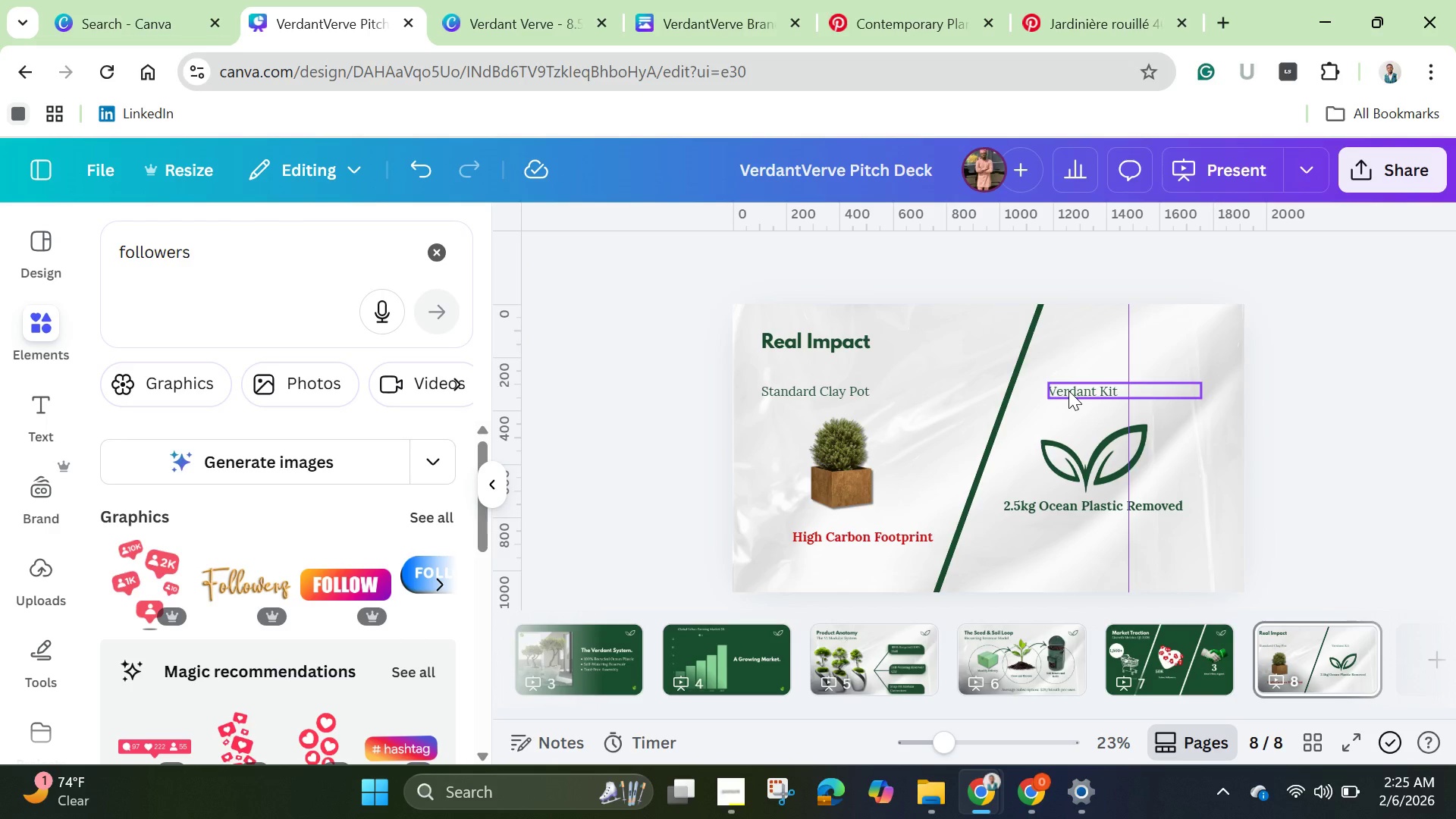 
left_click([1068, 391])
 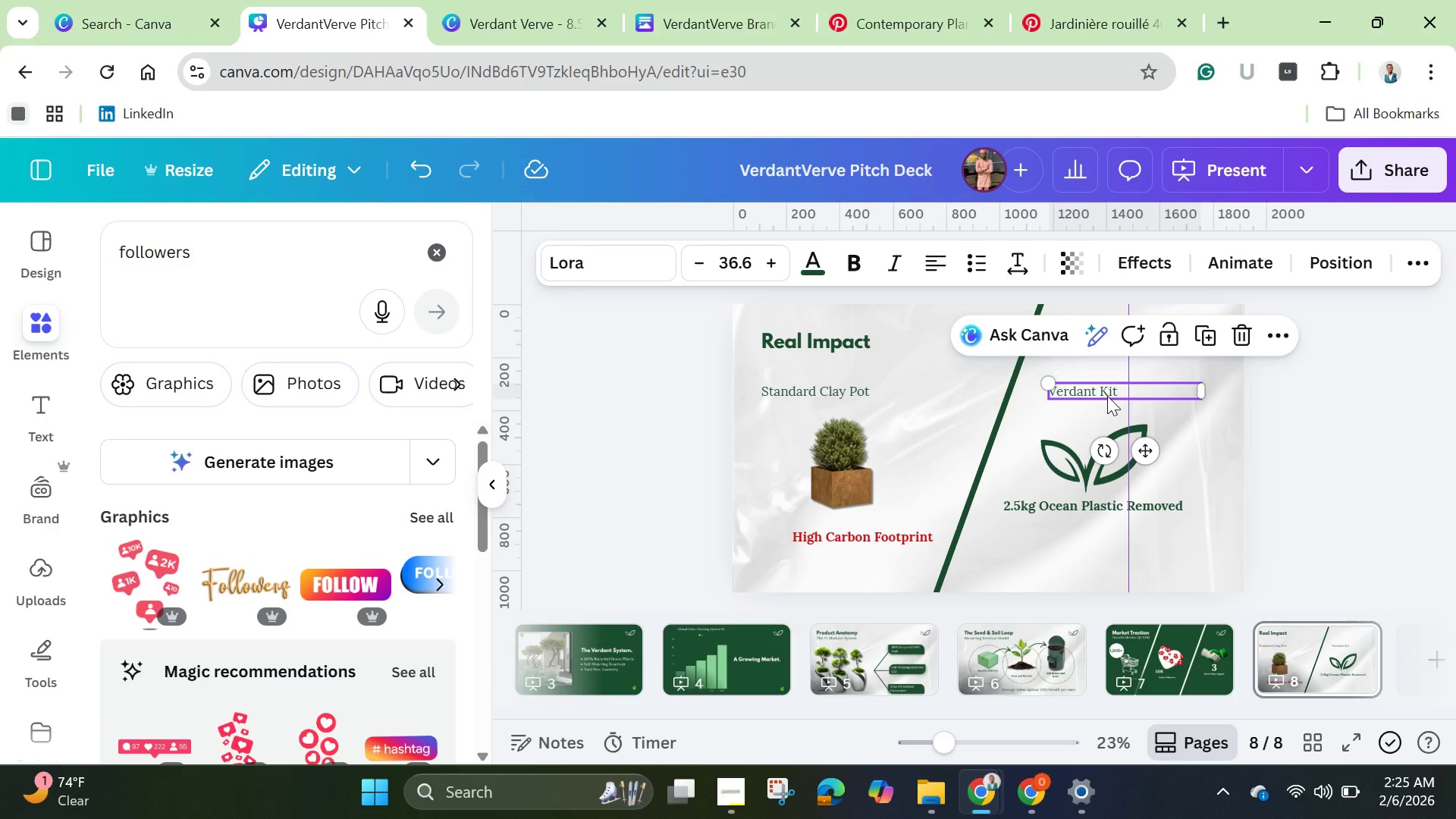 
wait(6.86)
 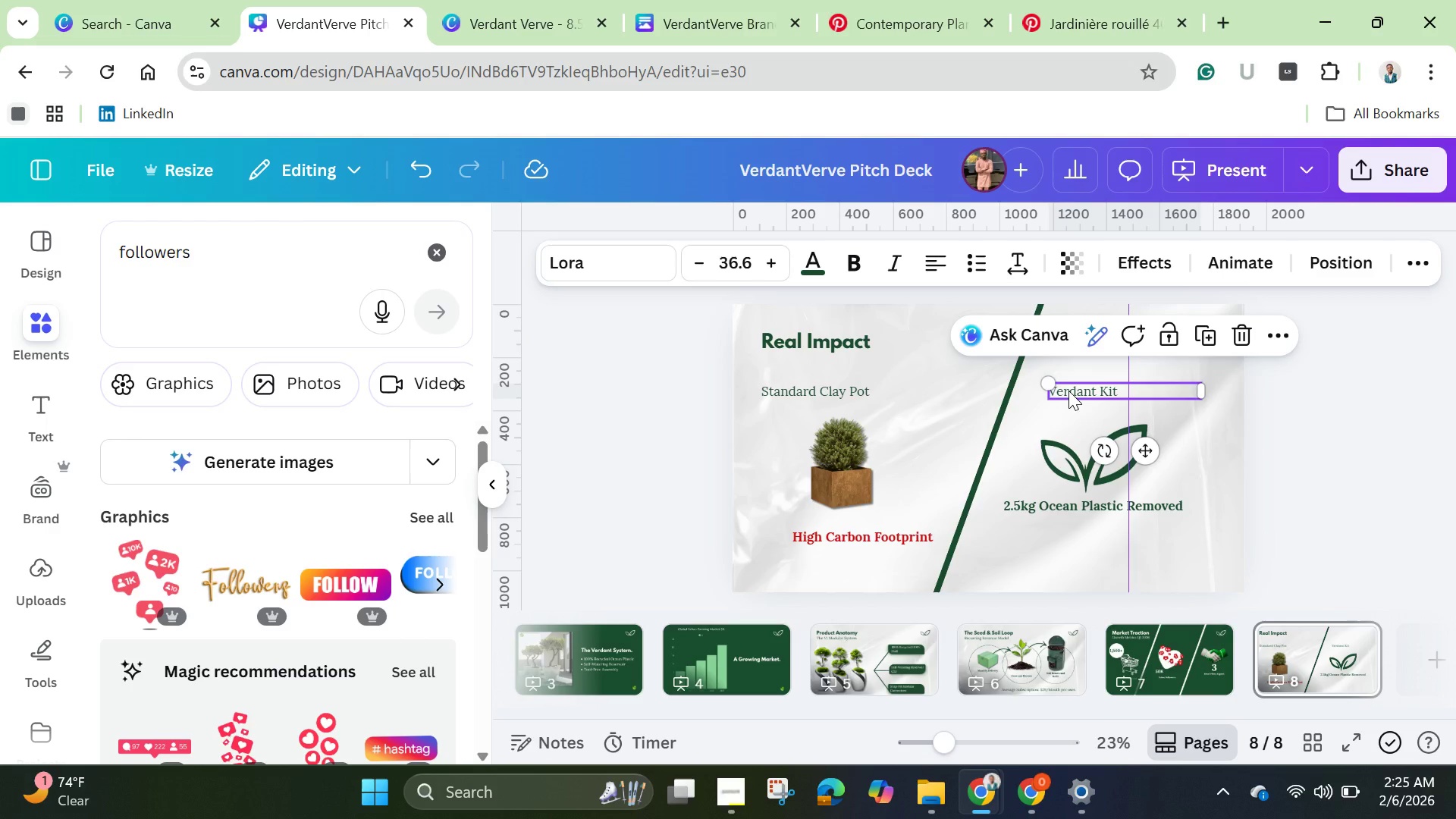 
left_click_drag(start_coordinate=[1105, 388], to_coordinate=[1111, 399])
 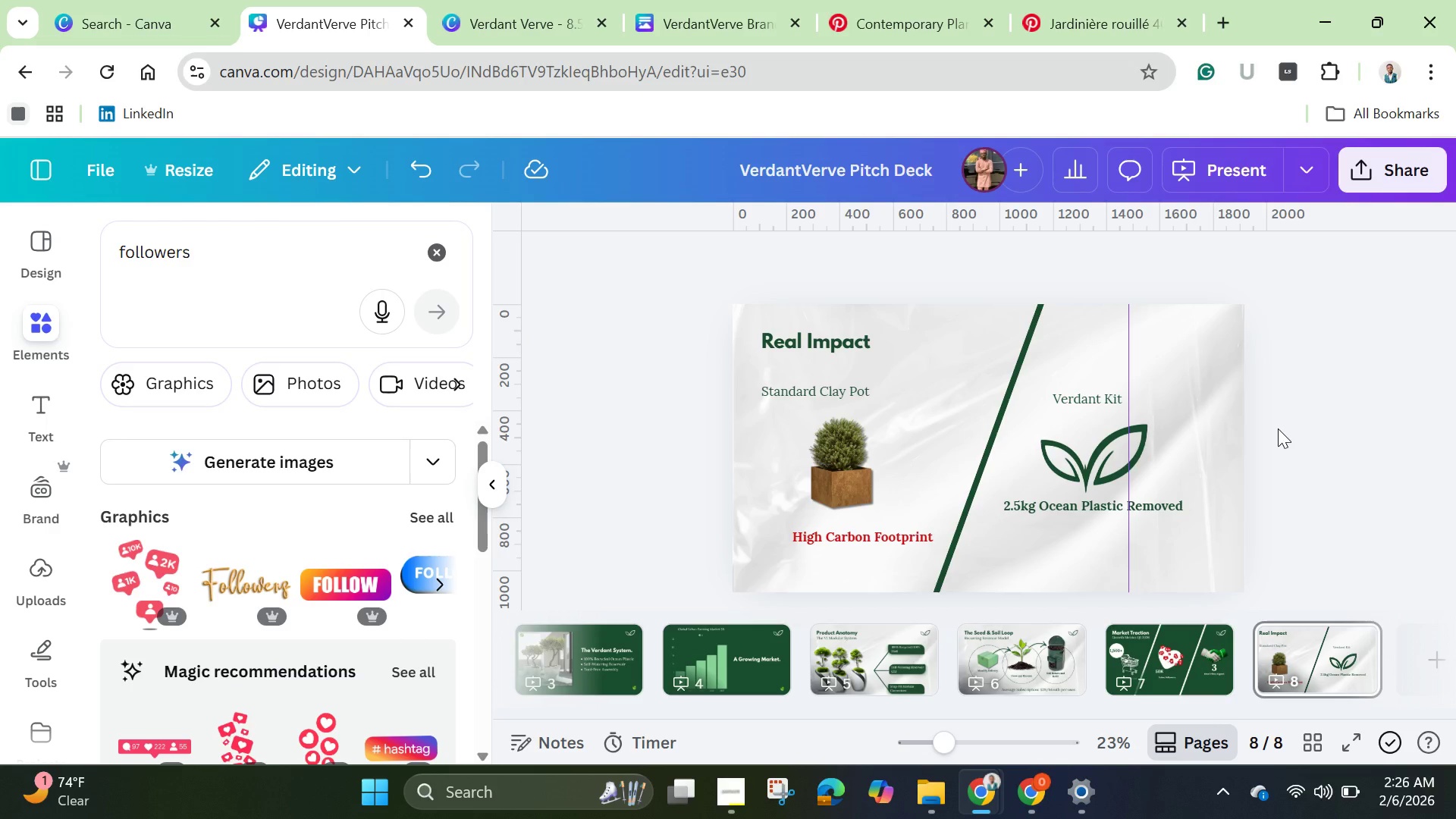 
wait(45.69)
 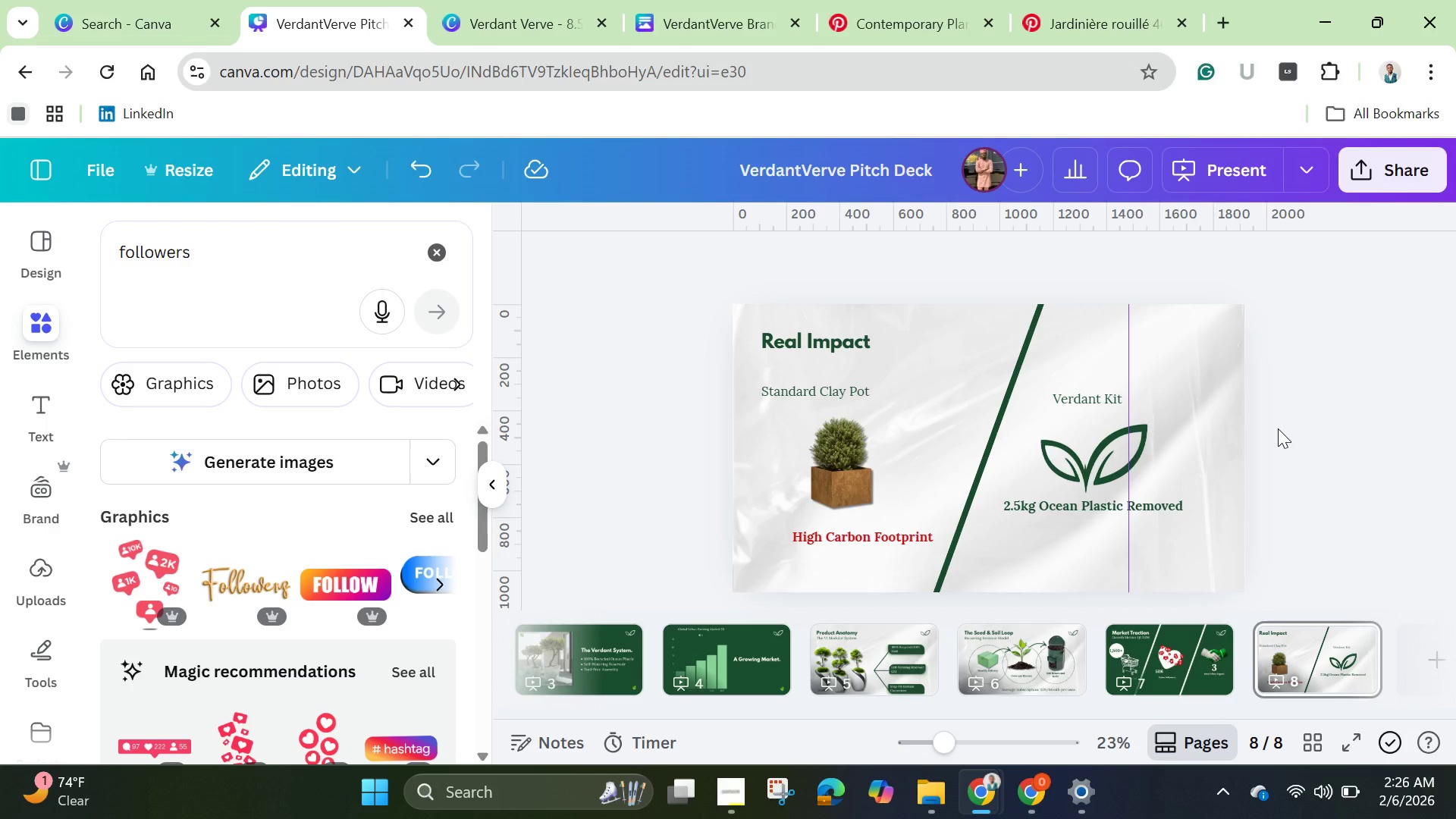 
left_click([1345, 416])
 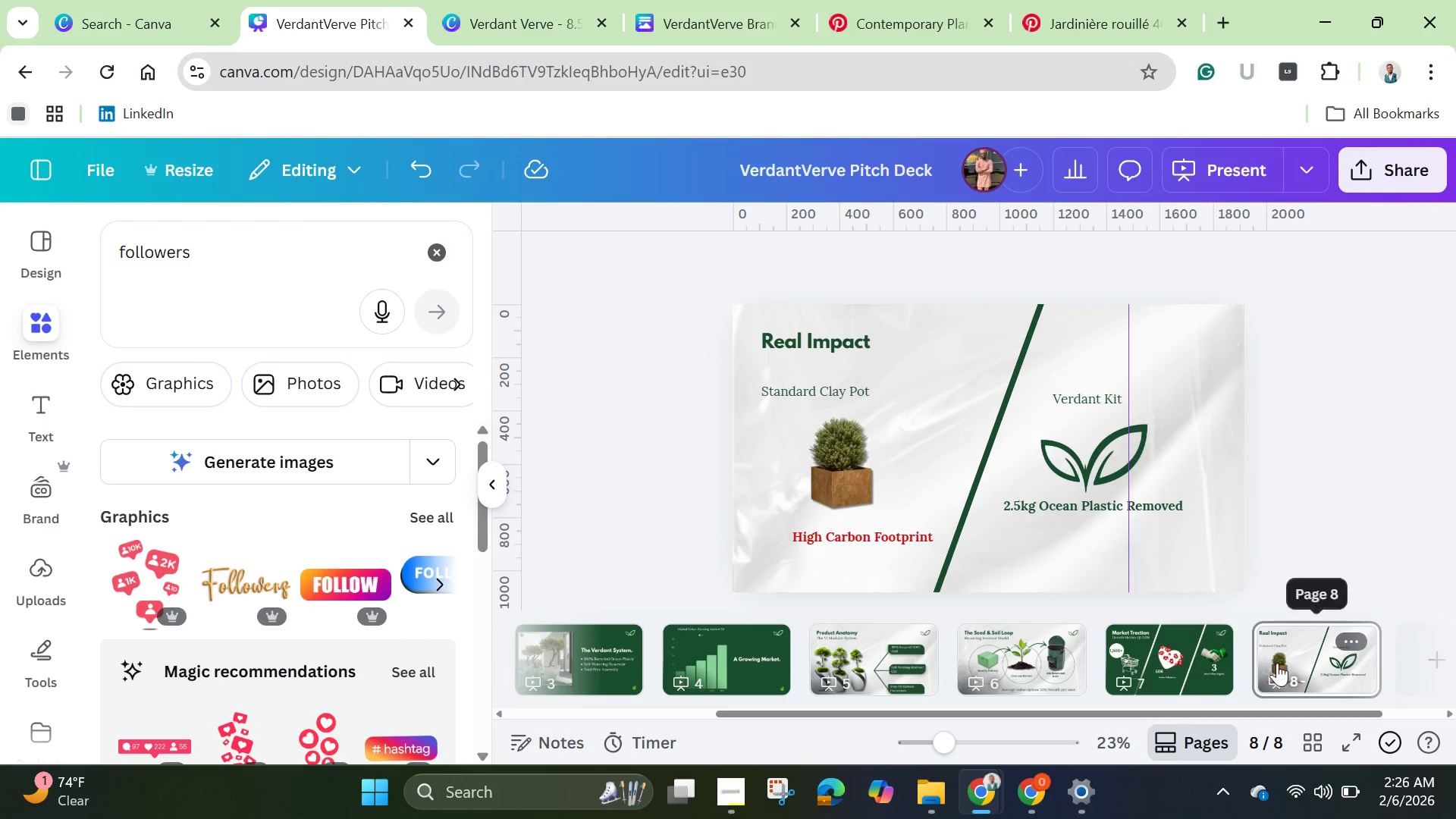 
wait(5.22)
 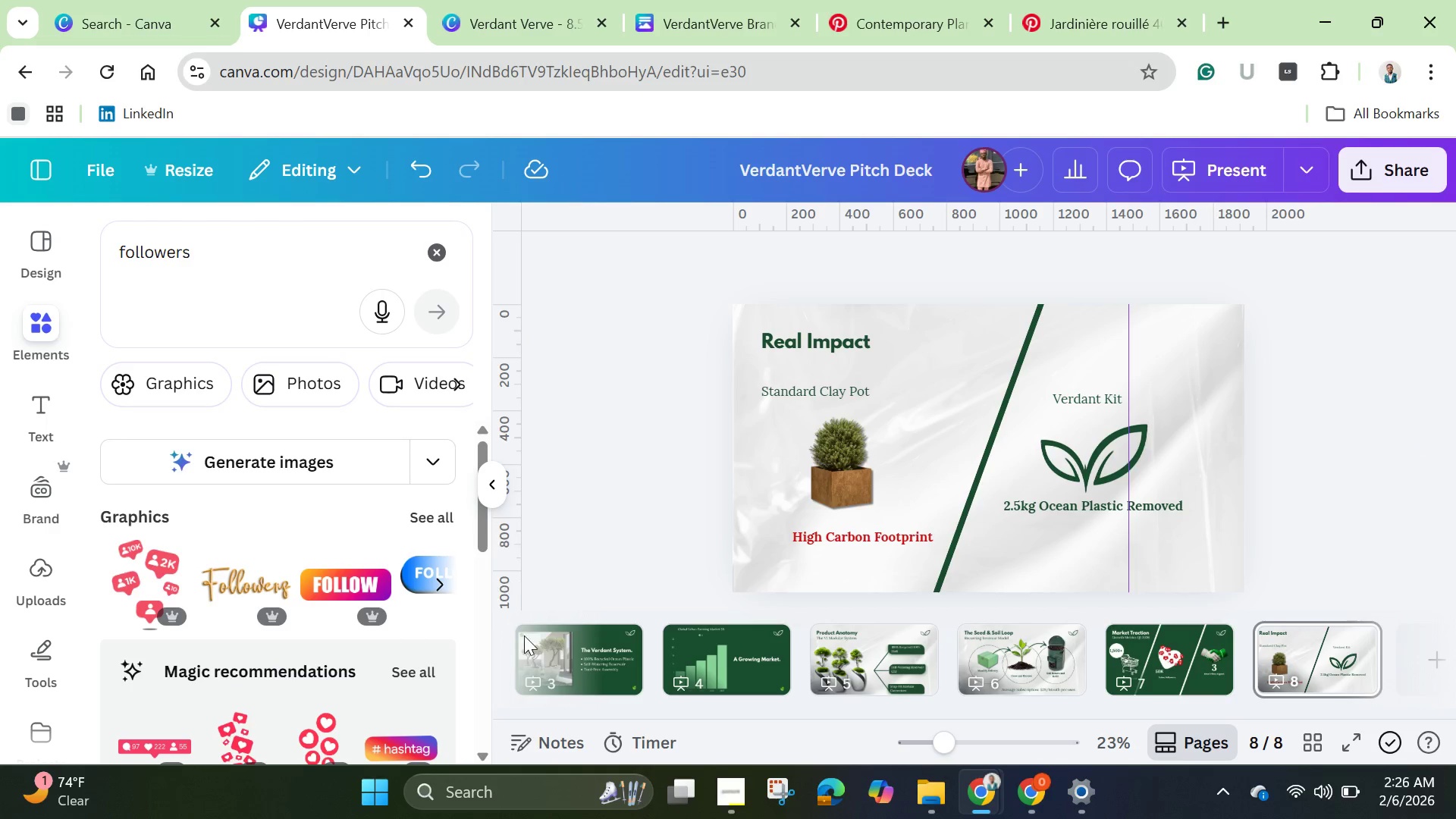 
left_click([1027, 665])
 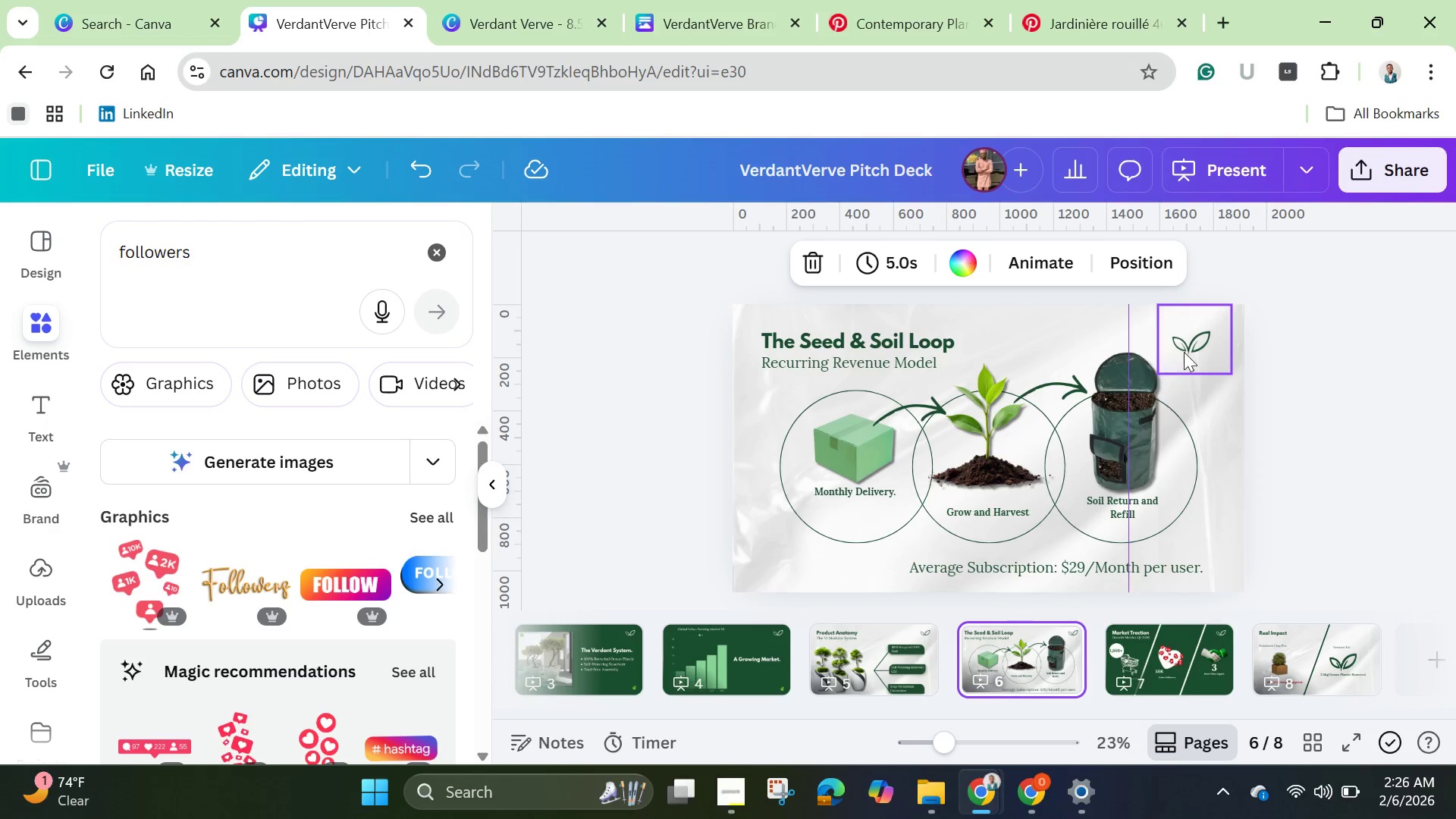 
left_click([1199, 343])
 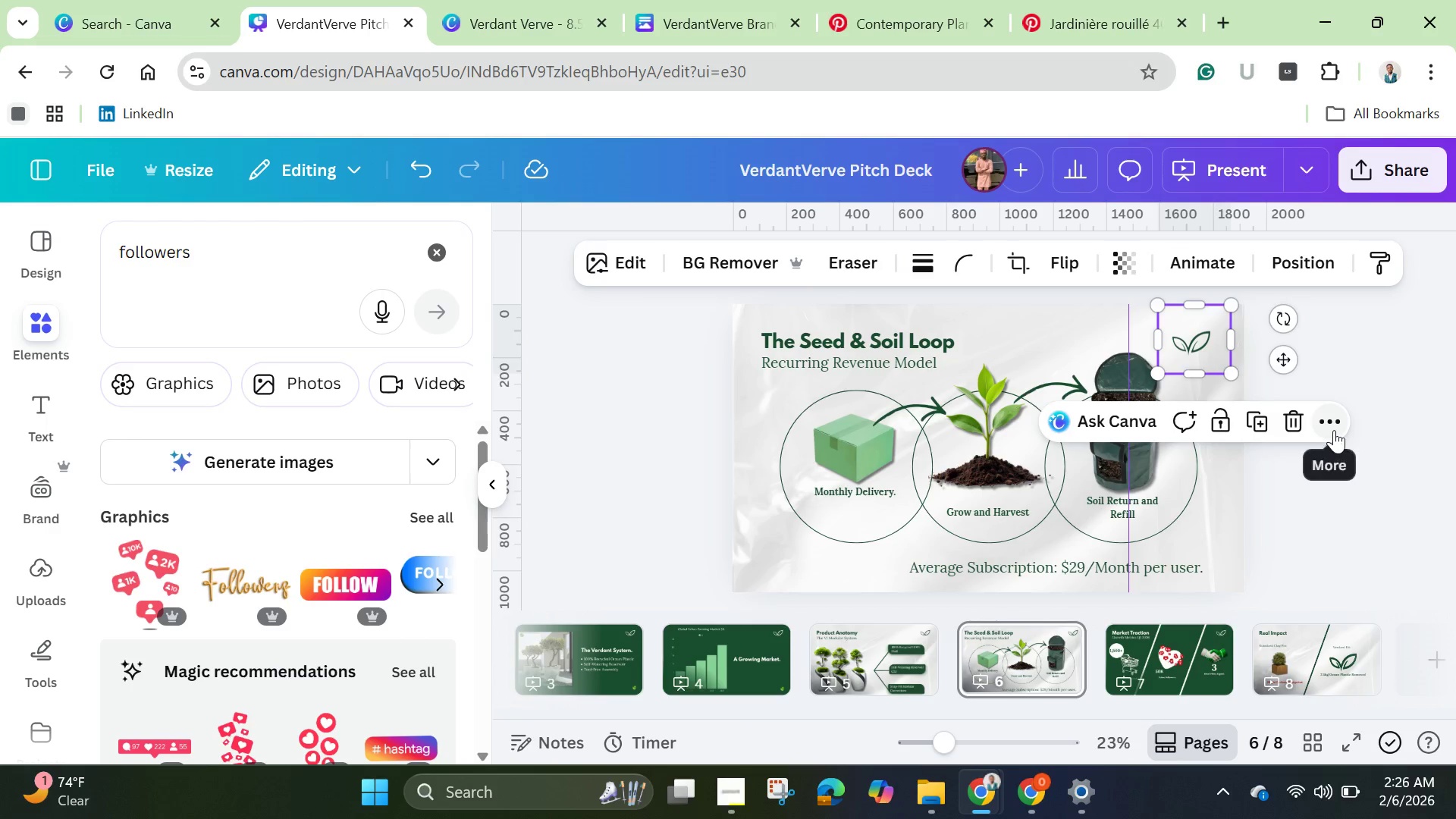 
left_click([1334, 425])
 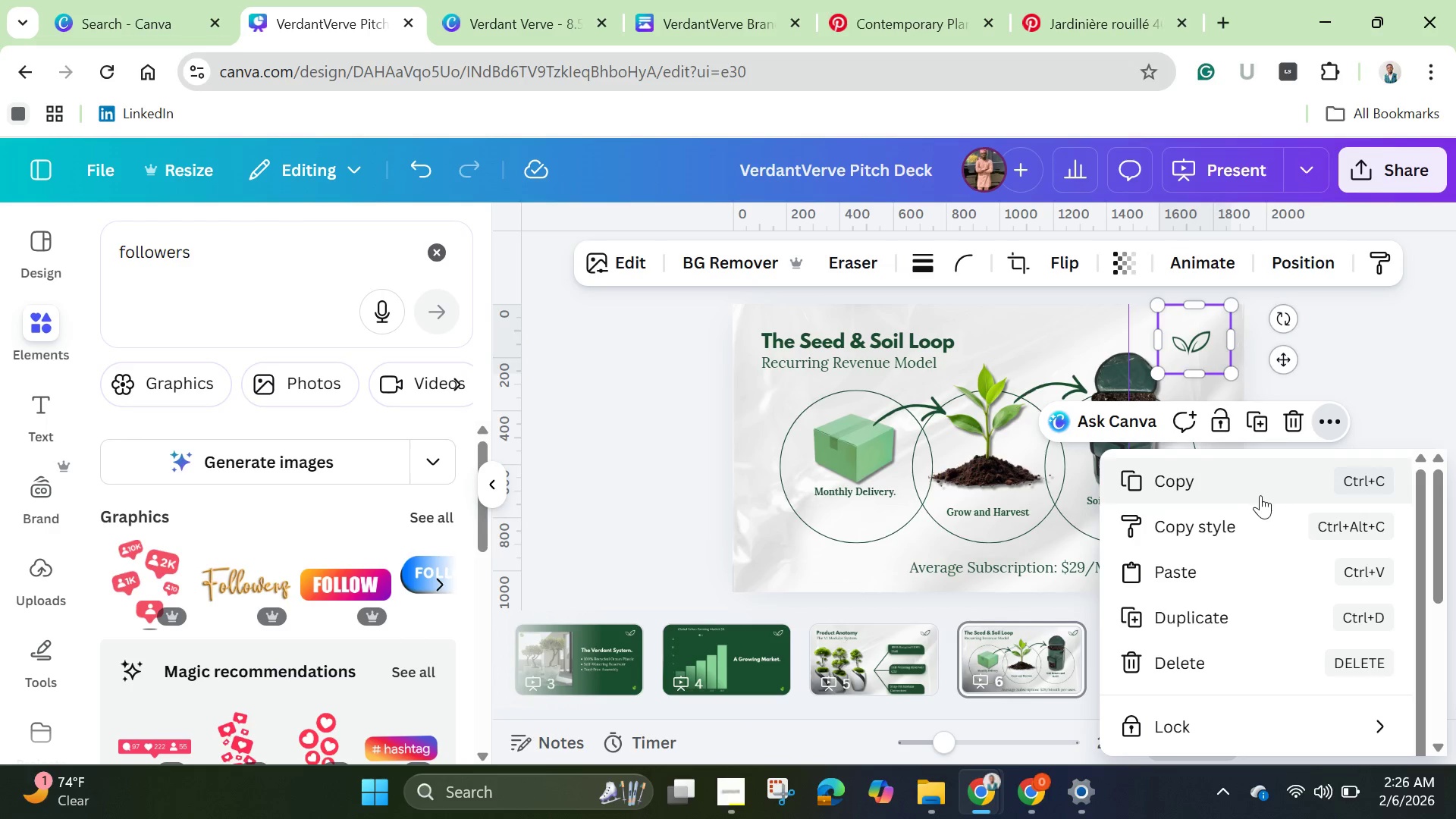 
left_click([1213, 488])
 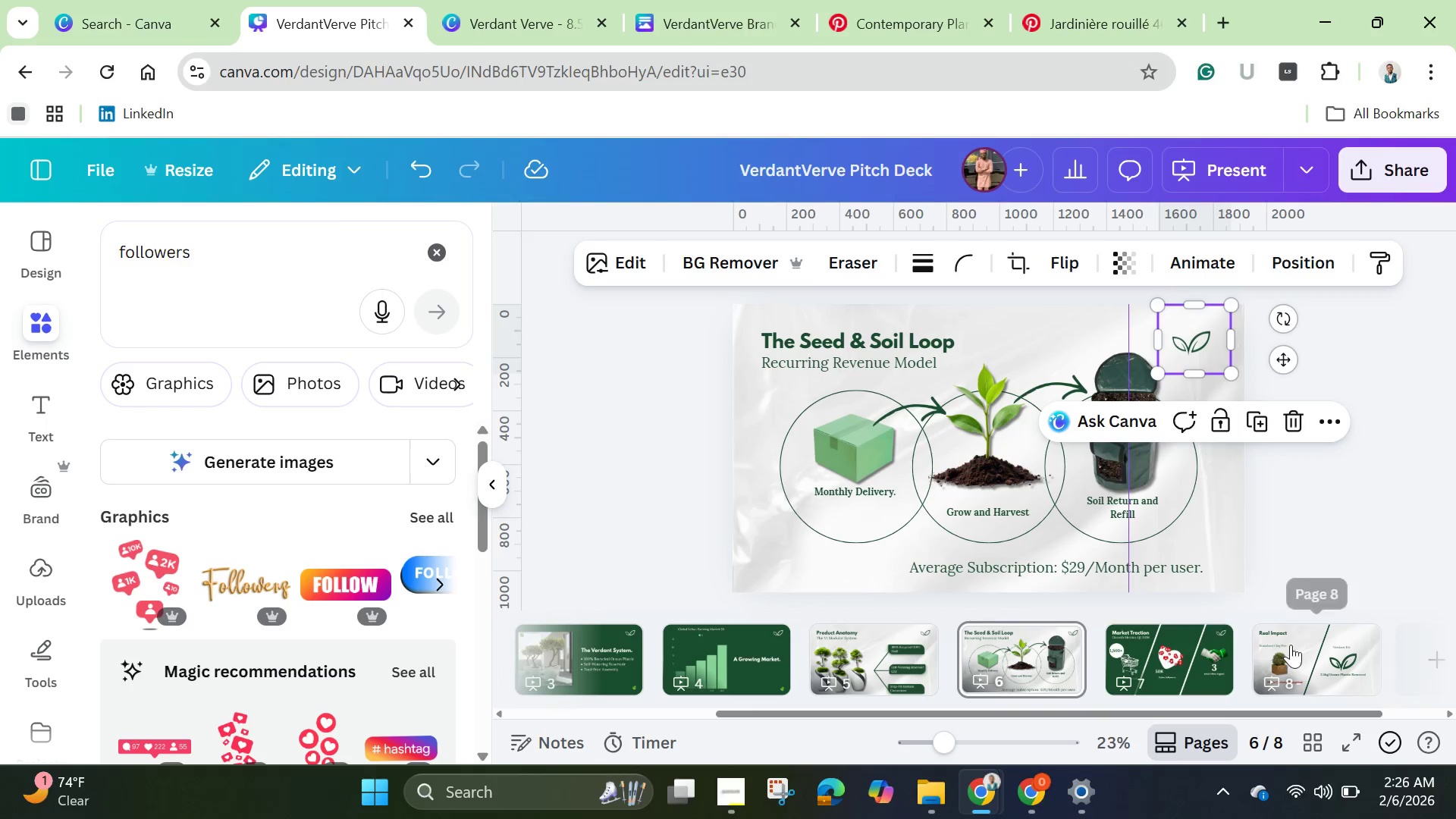 
left_click([1299, 645])
 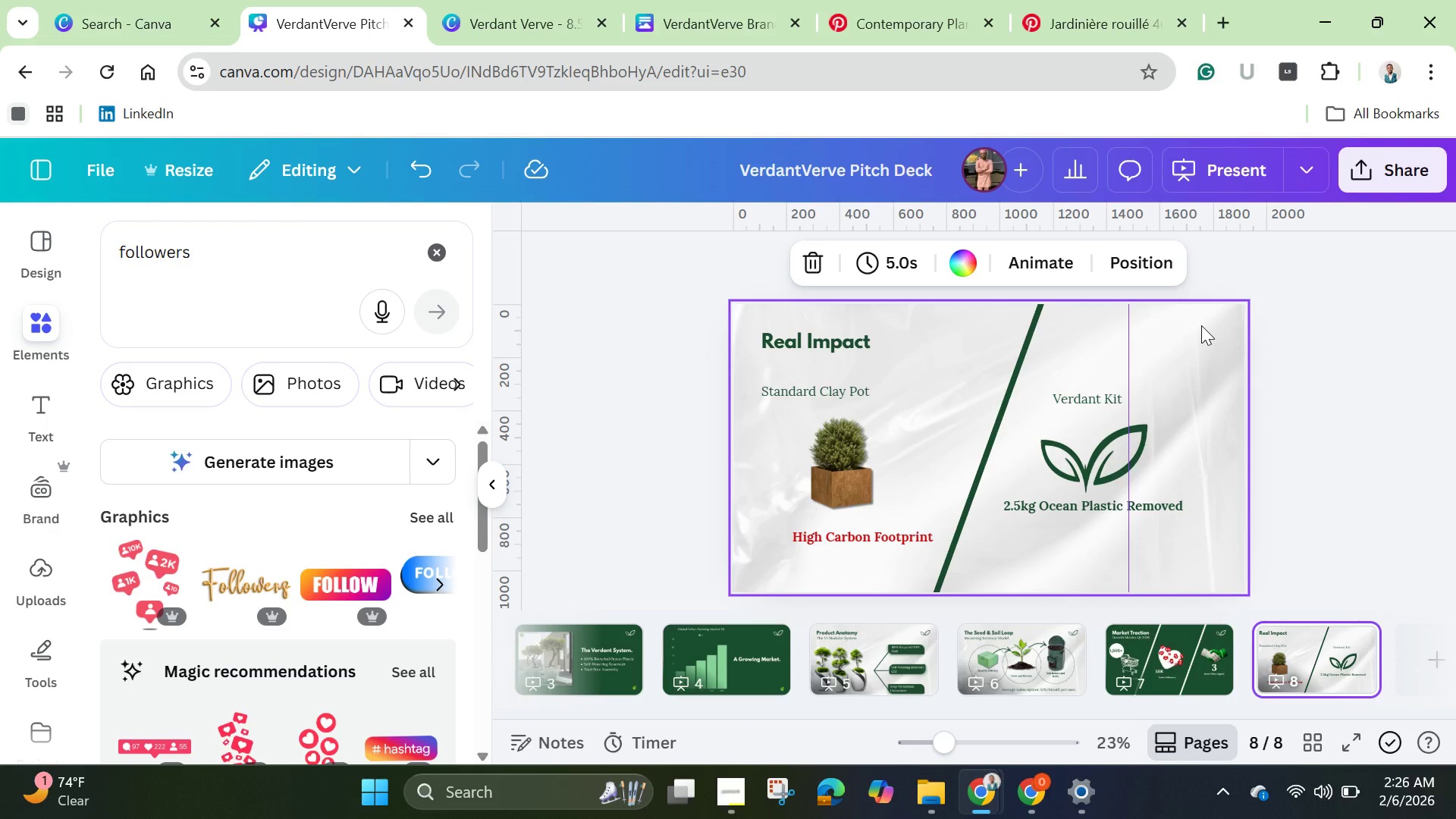 
key(Control+V)
 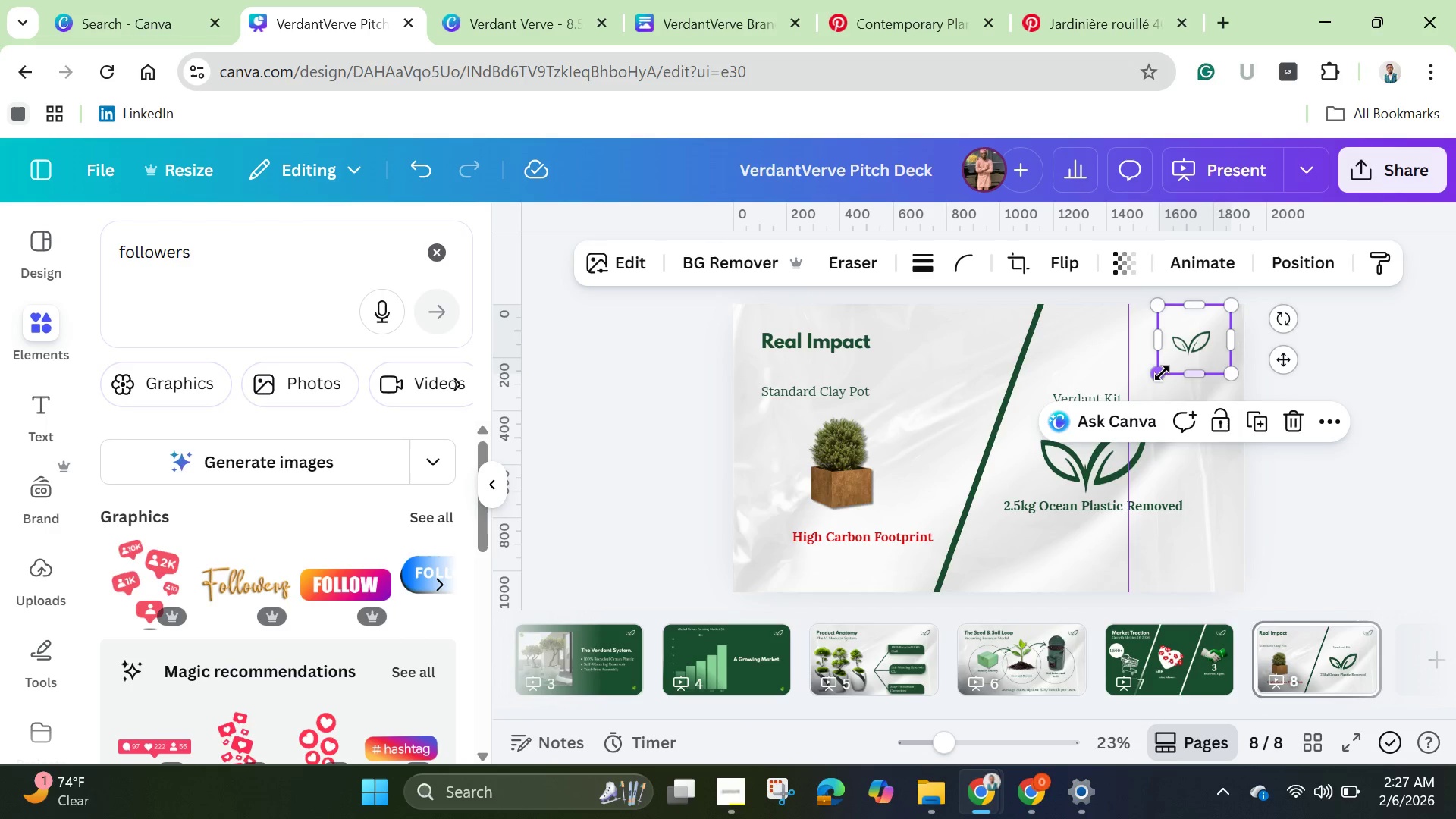 
left_click_drag(start_coordinate=[1161, 373], to_coordinate=[1179, 353])
 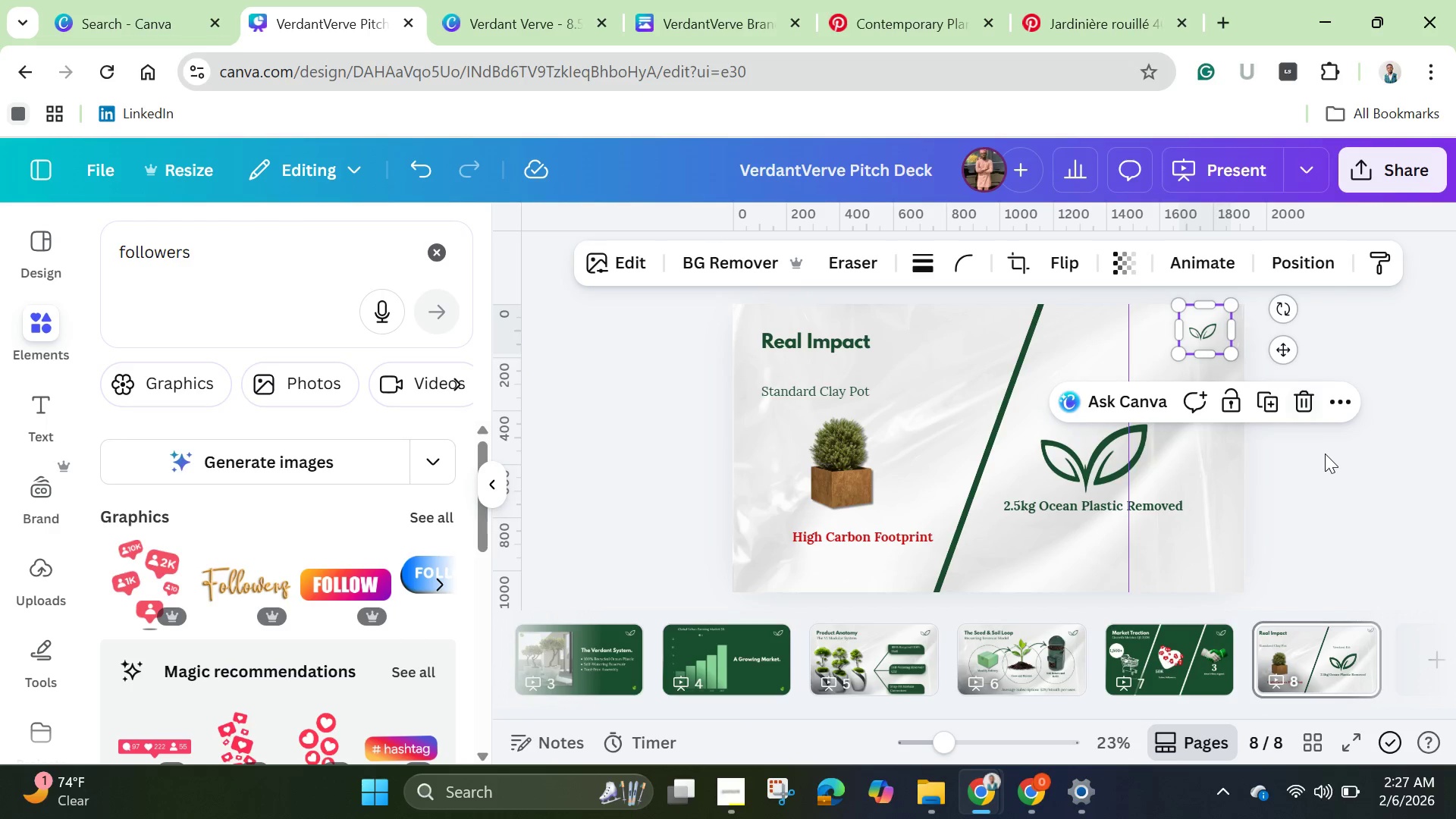 
left_click([1325, 453])
 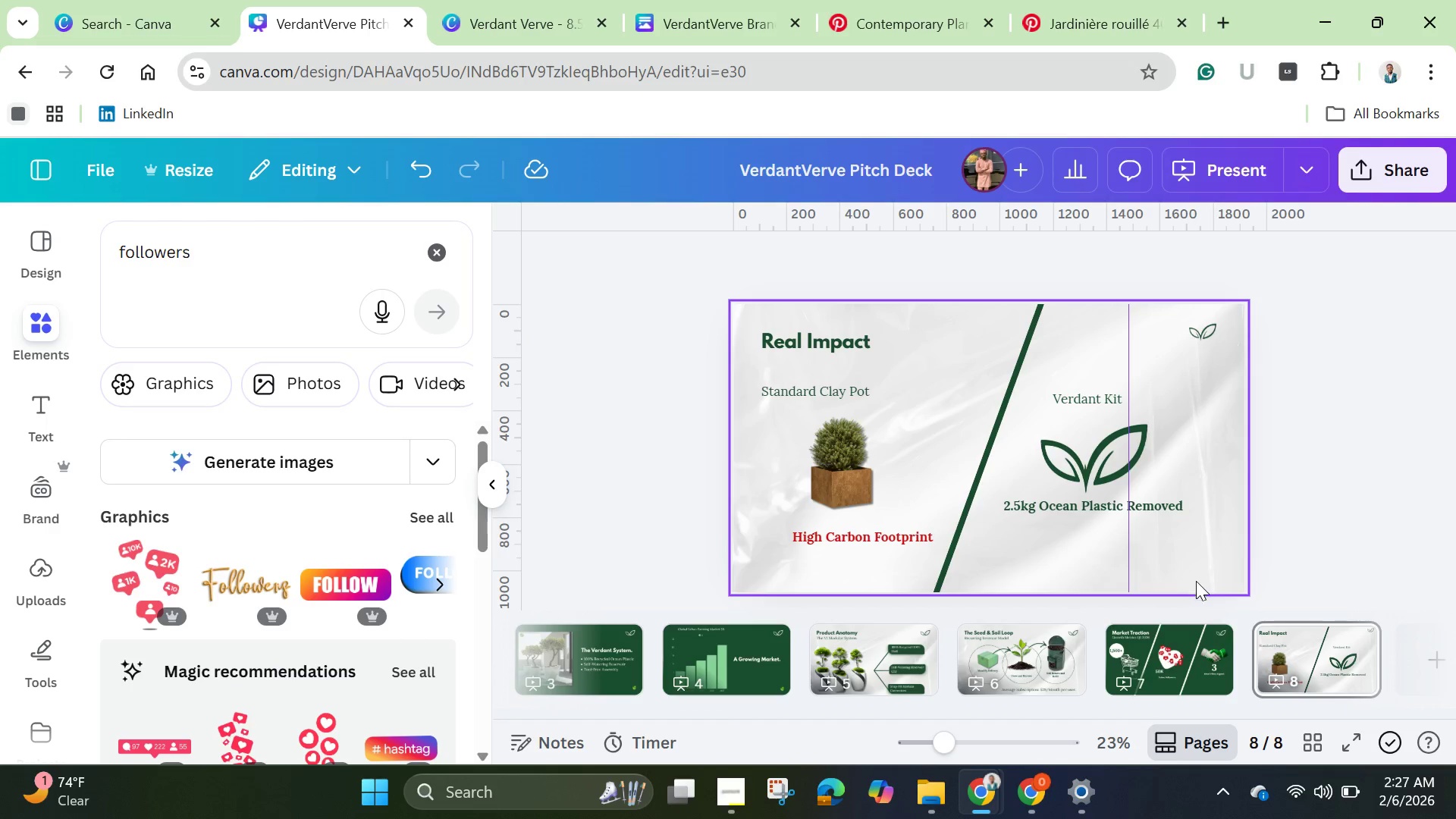 
wait(10.41)
 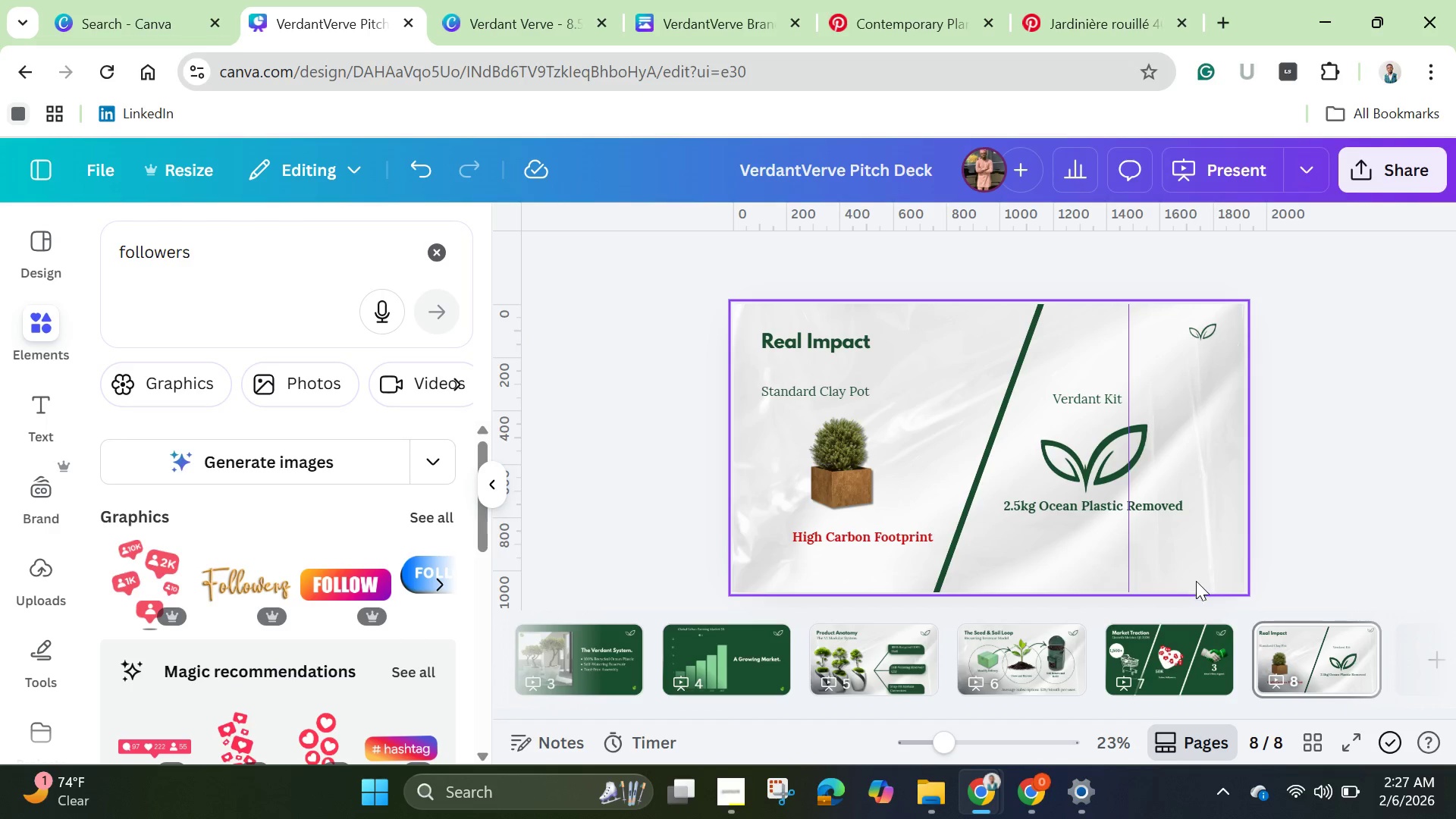 
left_click([1174, 661])
 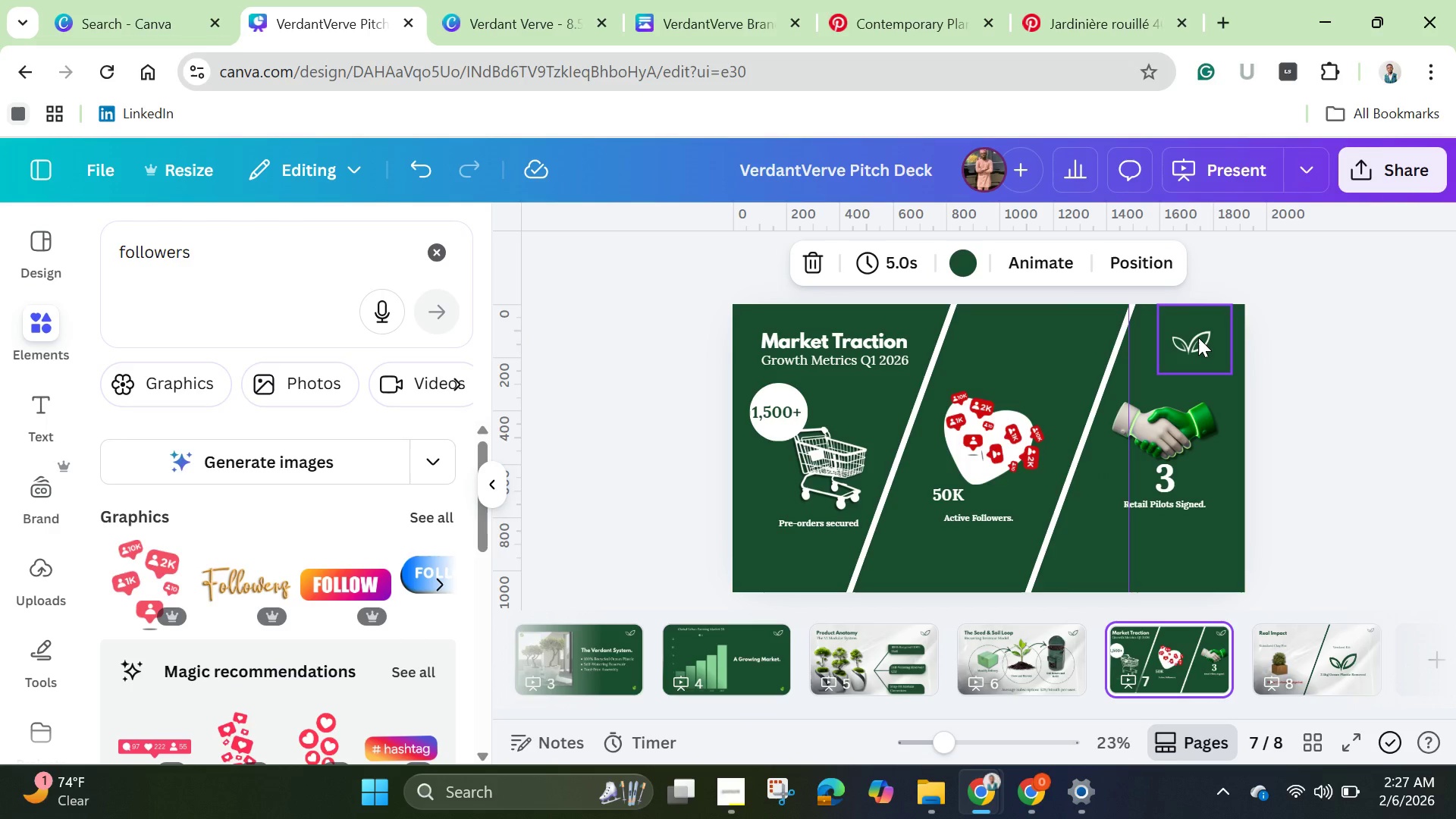 
left_click([1198, 337])
 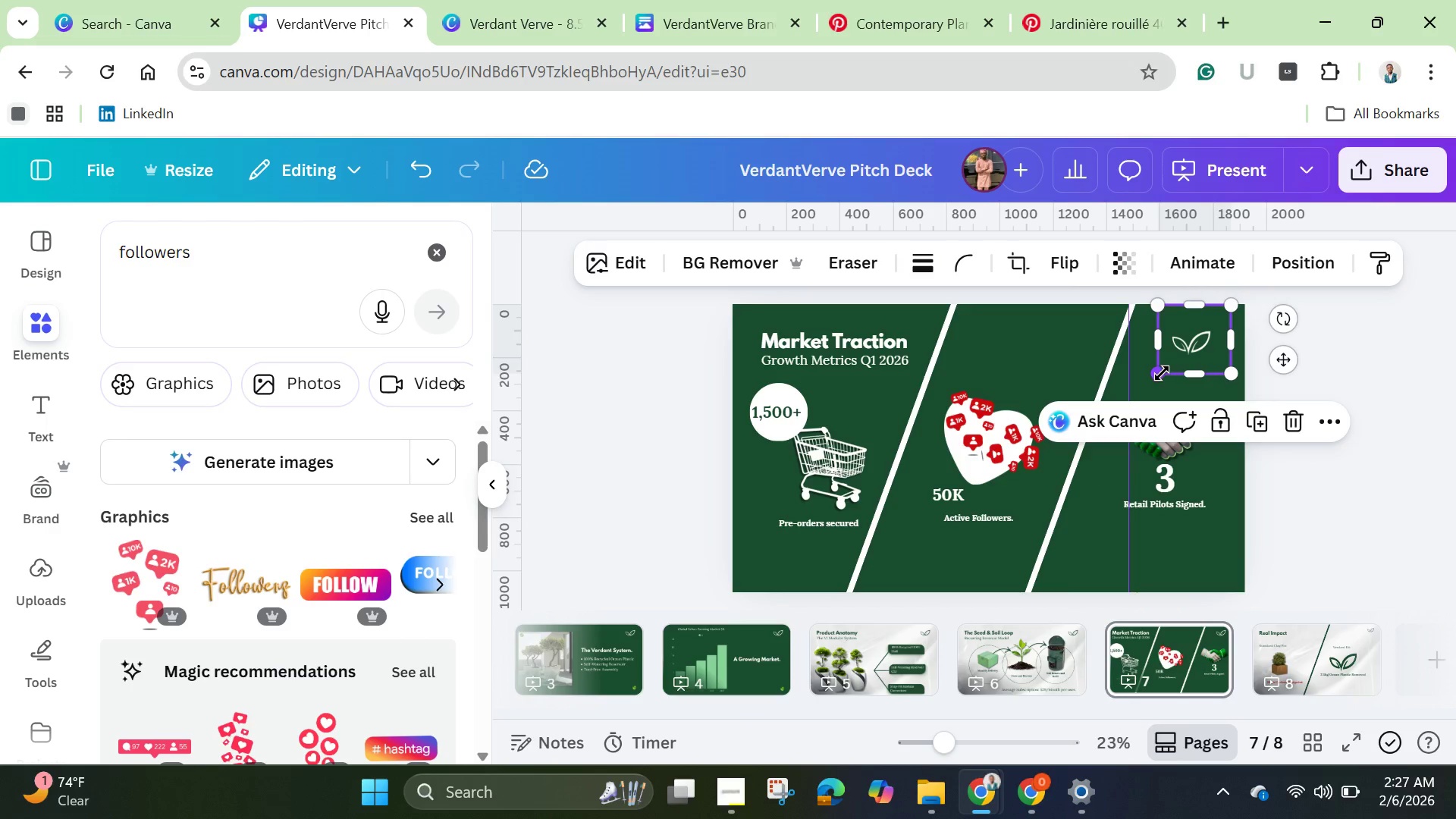 
left_click_drag(start_coordinate=[1162, 373], to_coordinate=[1177, 353])
 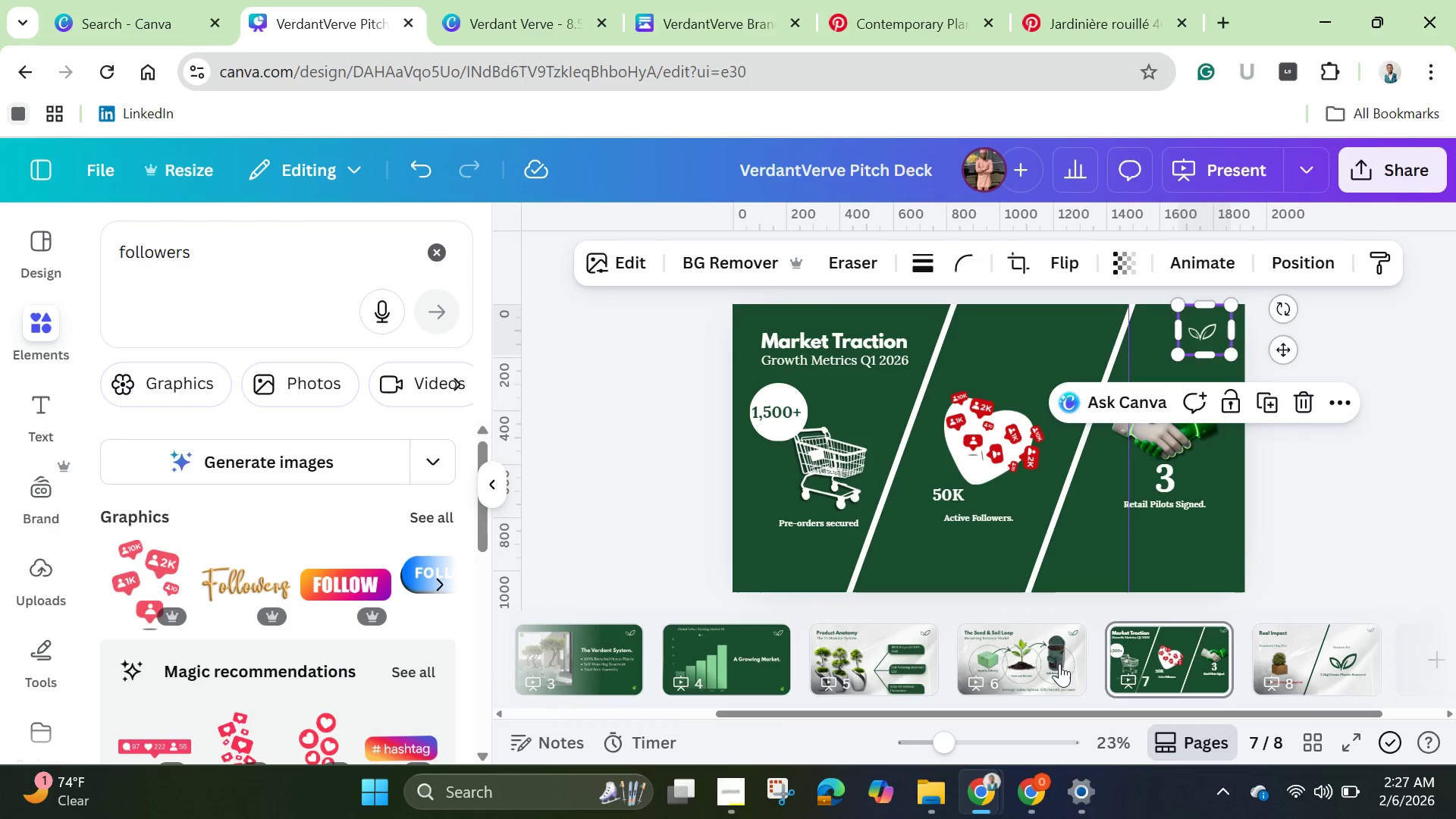 
left_click([1059, 664])
 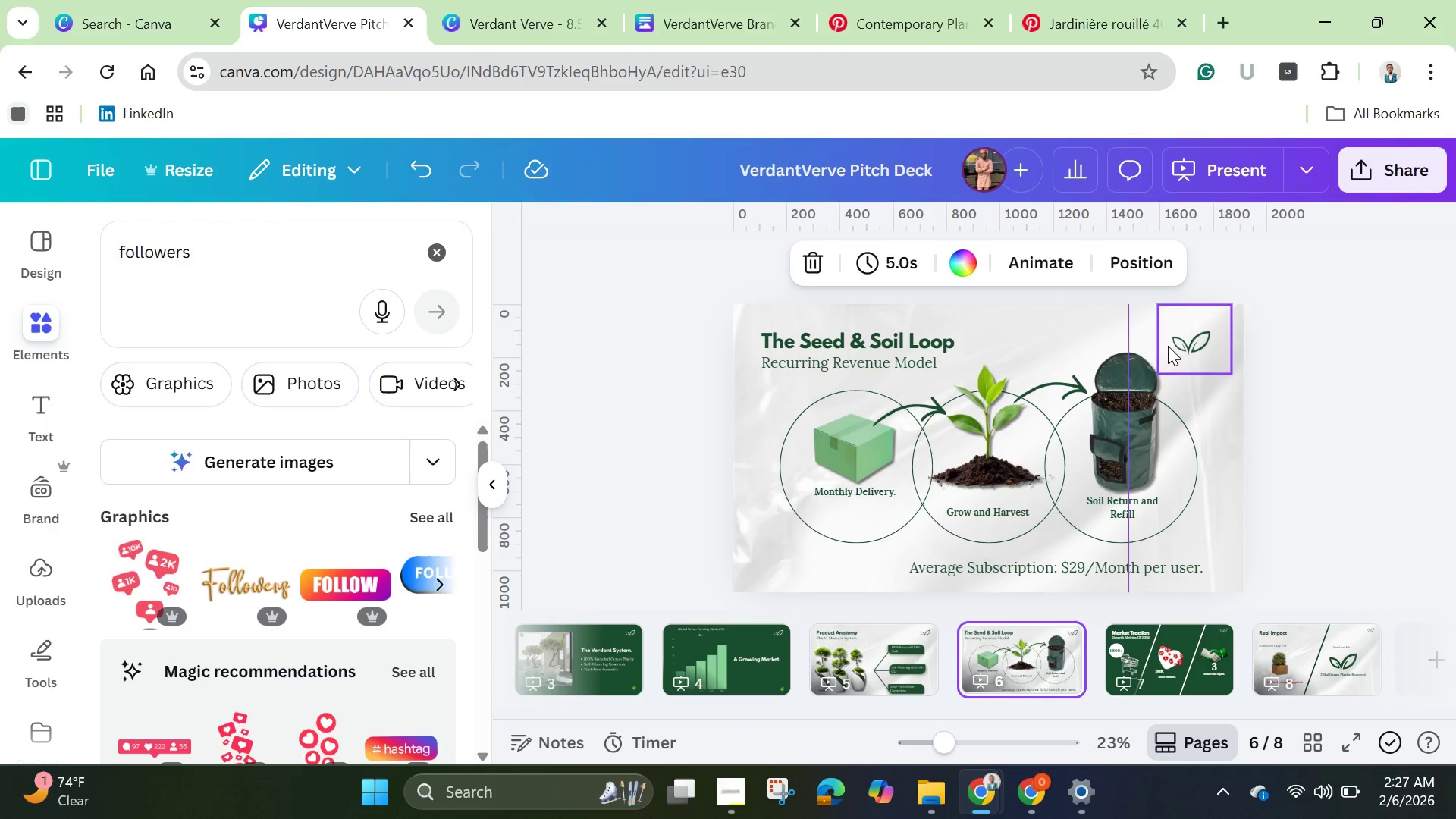 
left_click([1195, 333])
 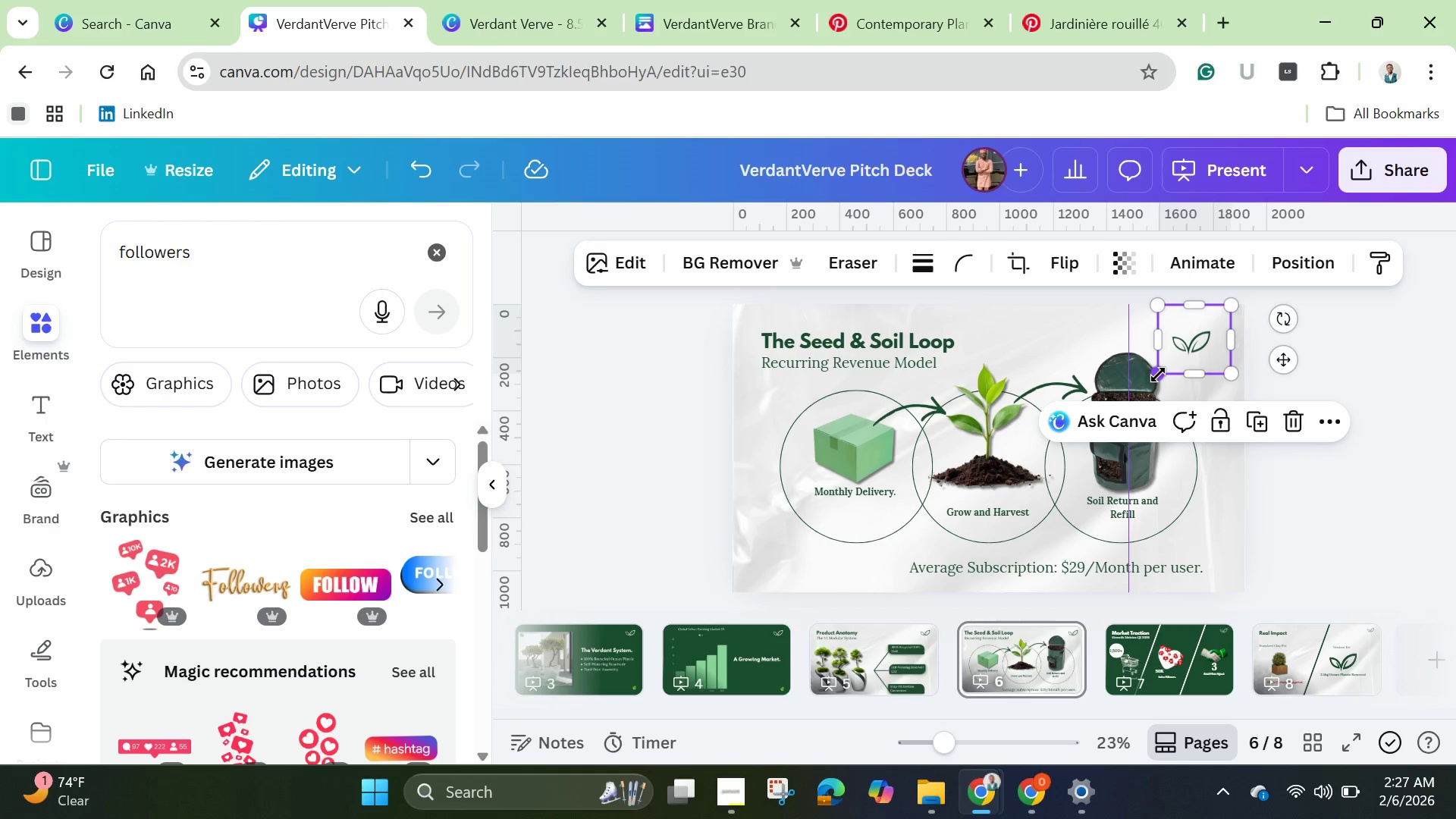 
left_click_drag(start_coordinate=[1158, 375], to_coordinate=[1179, 353])
 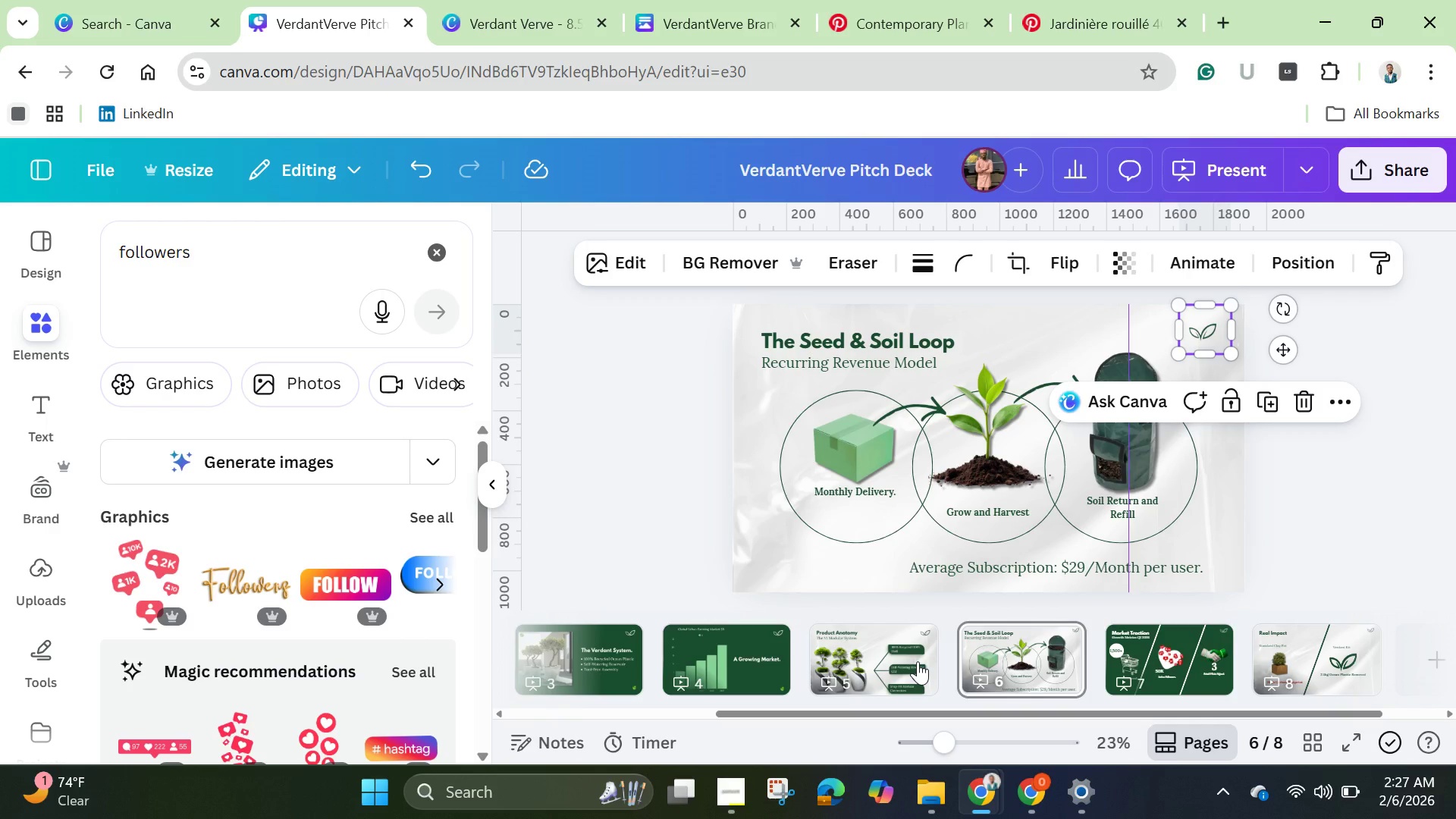 
left_click([918, 661])
 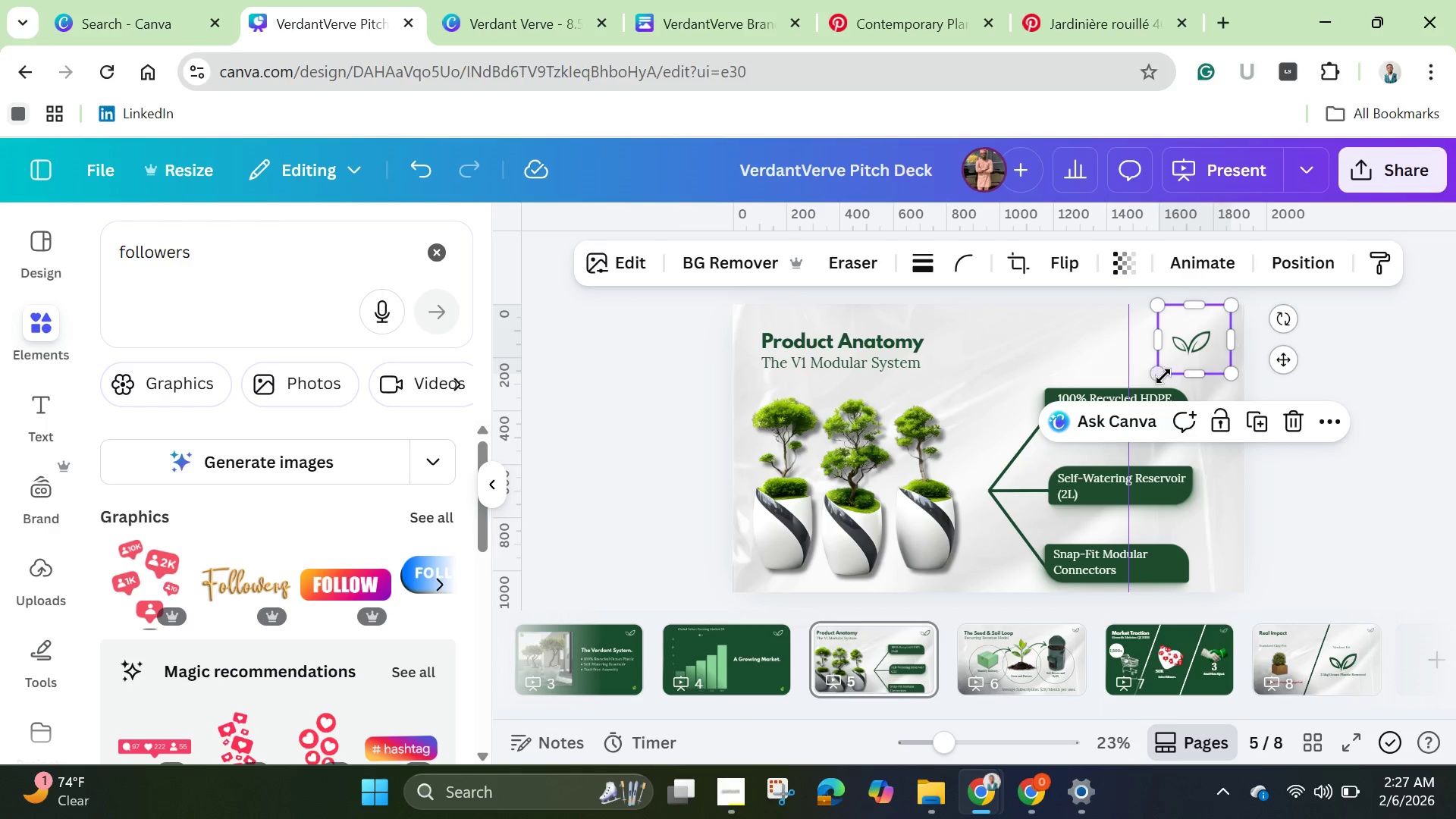 
left_click_drag(start_coordinate=[1161, 375], to_coordinate=[1178, 362])
 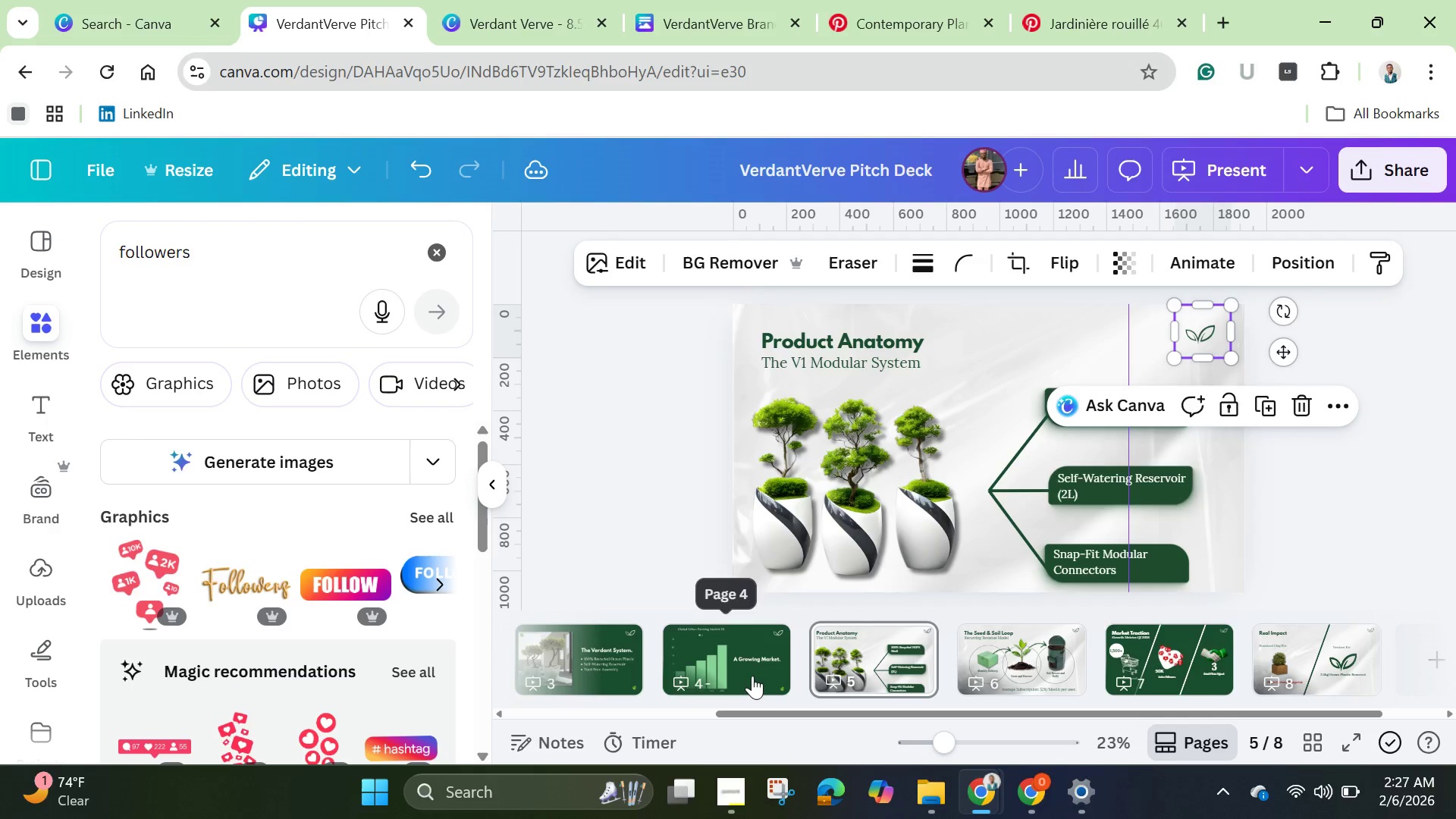 
left_click([752, 676])
 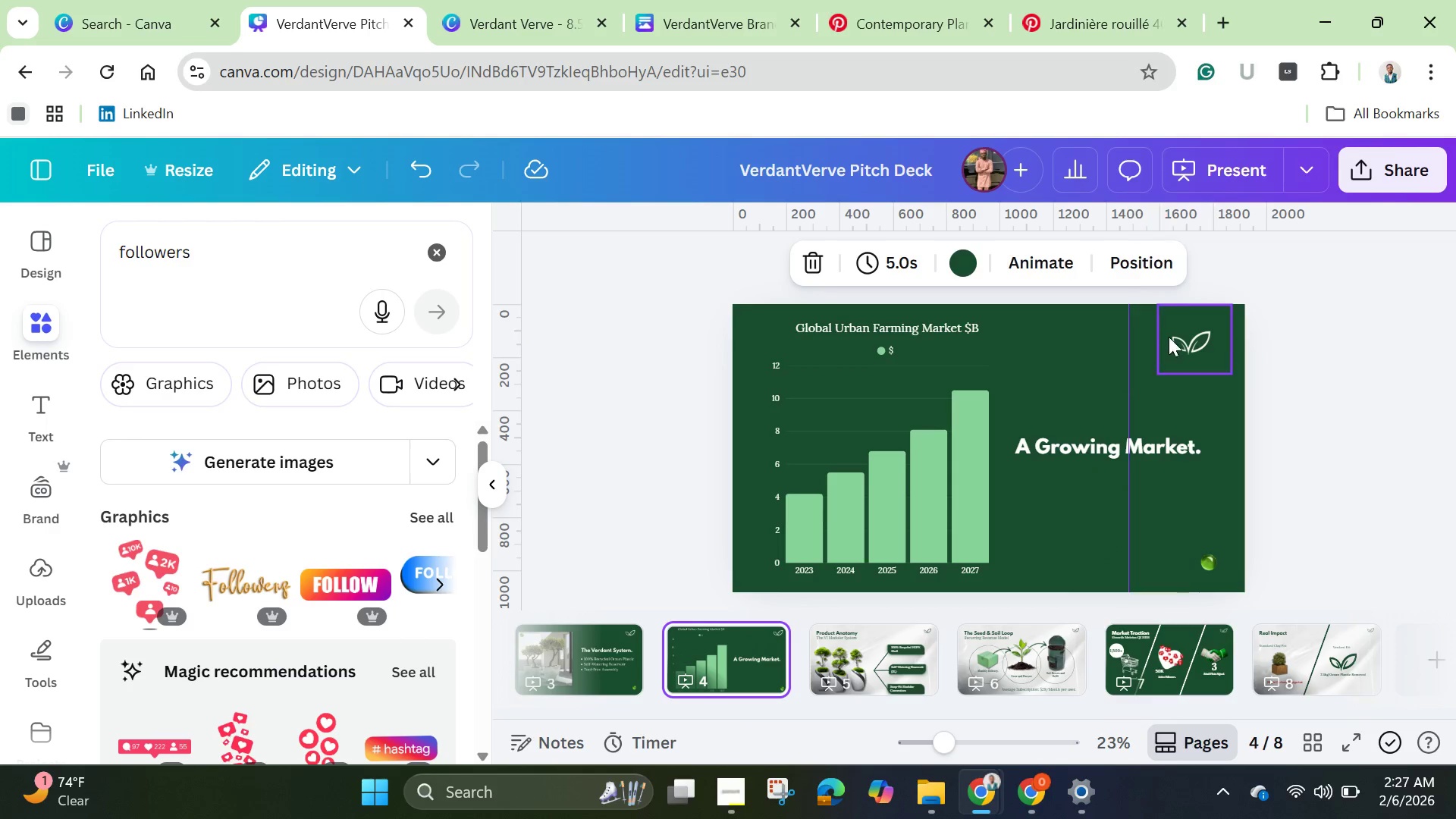 
left_click([1170, 337])
 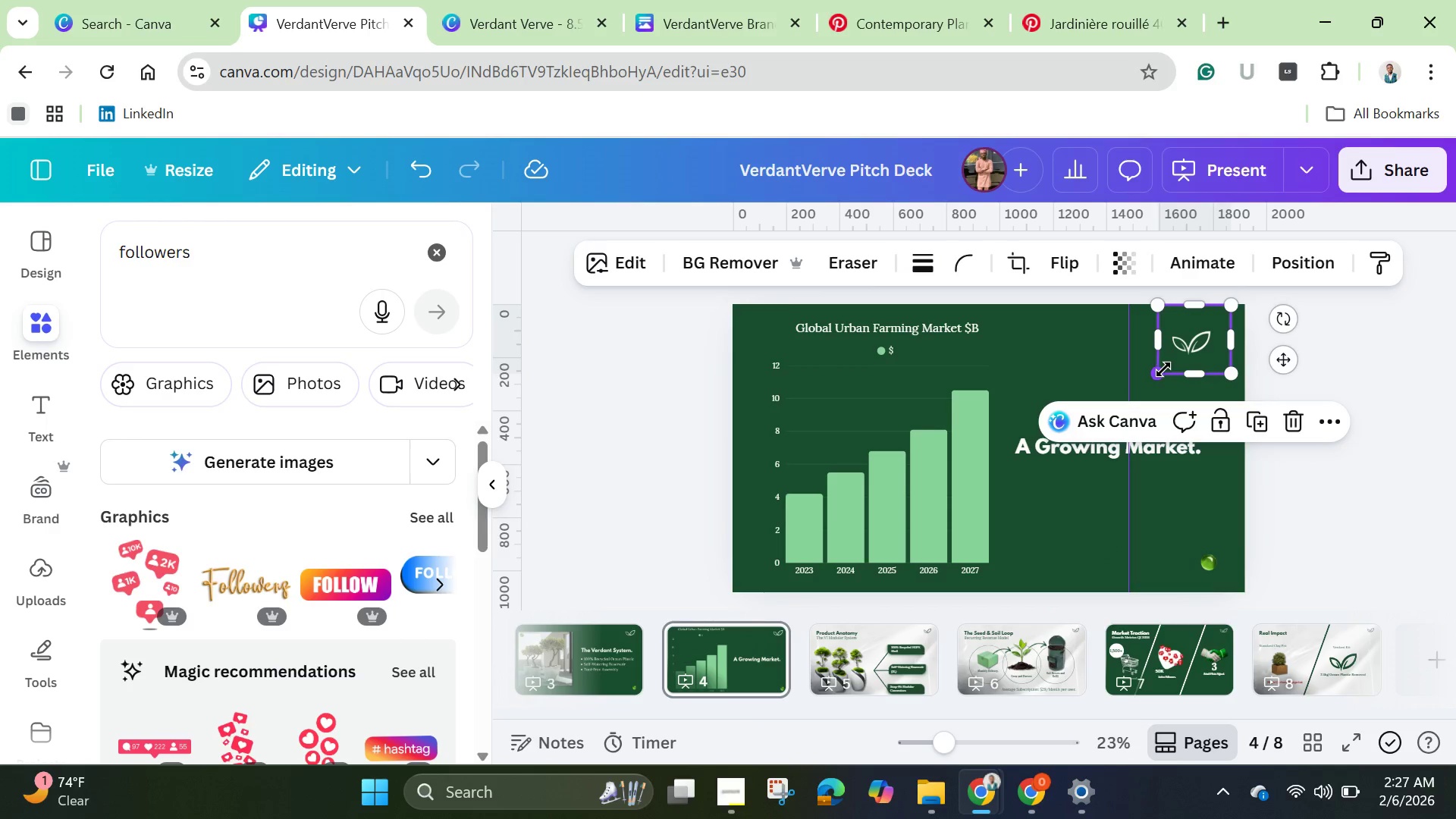 
left_click_drag(start_coordinate=[1163, 369], to_coordinate=[1182, 350])
 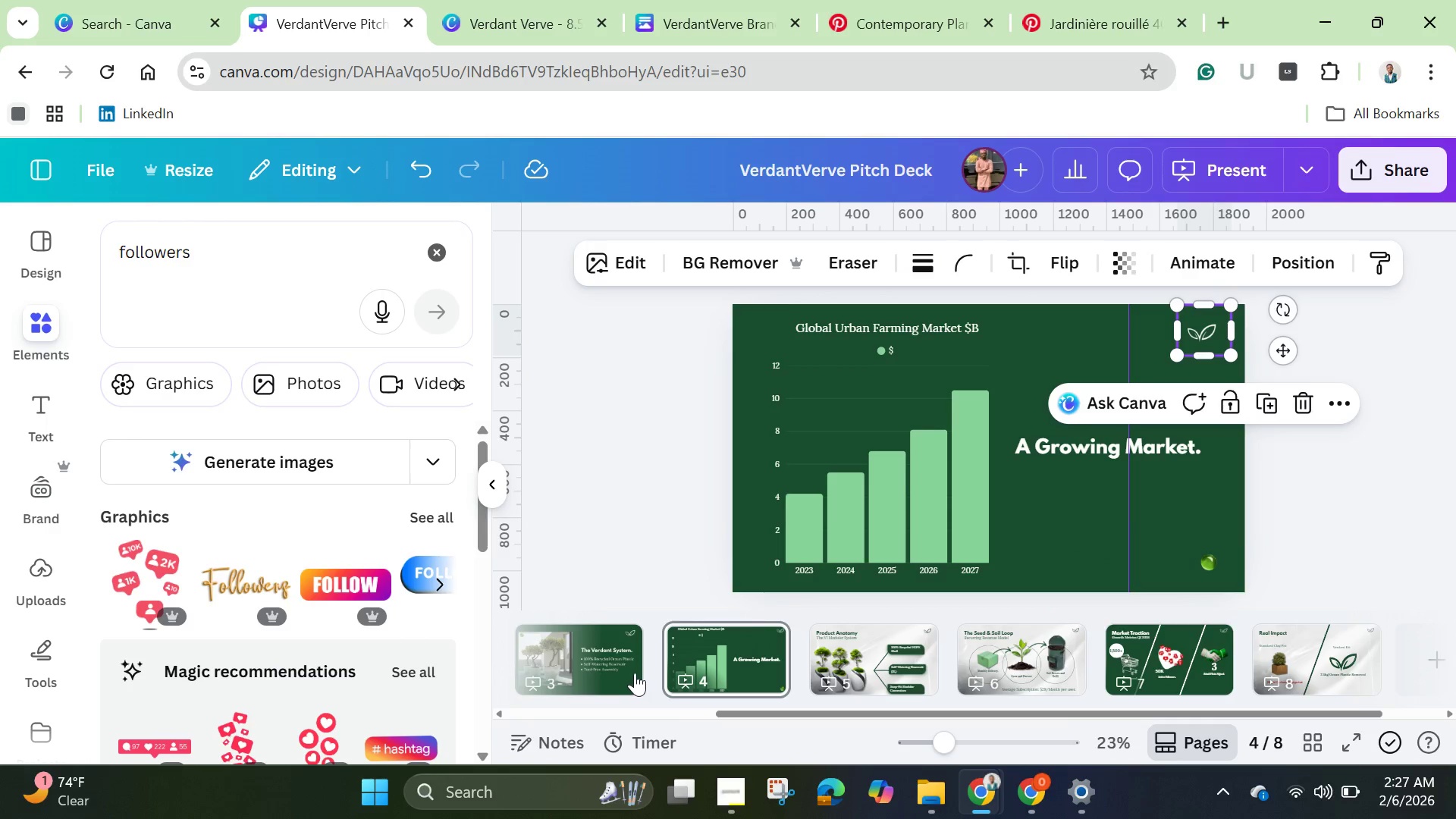 
left_click([629, 667])
 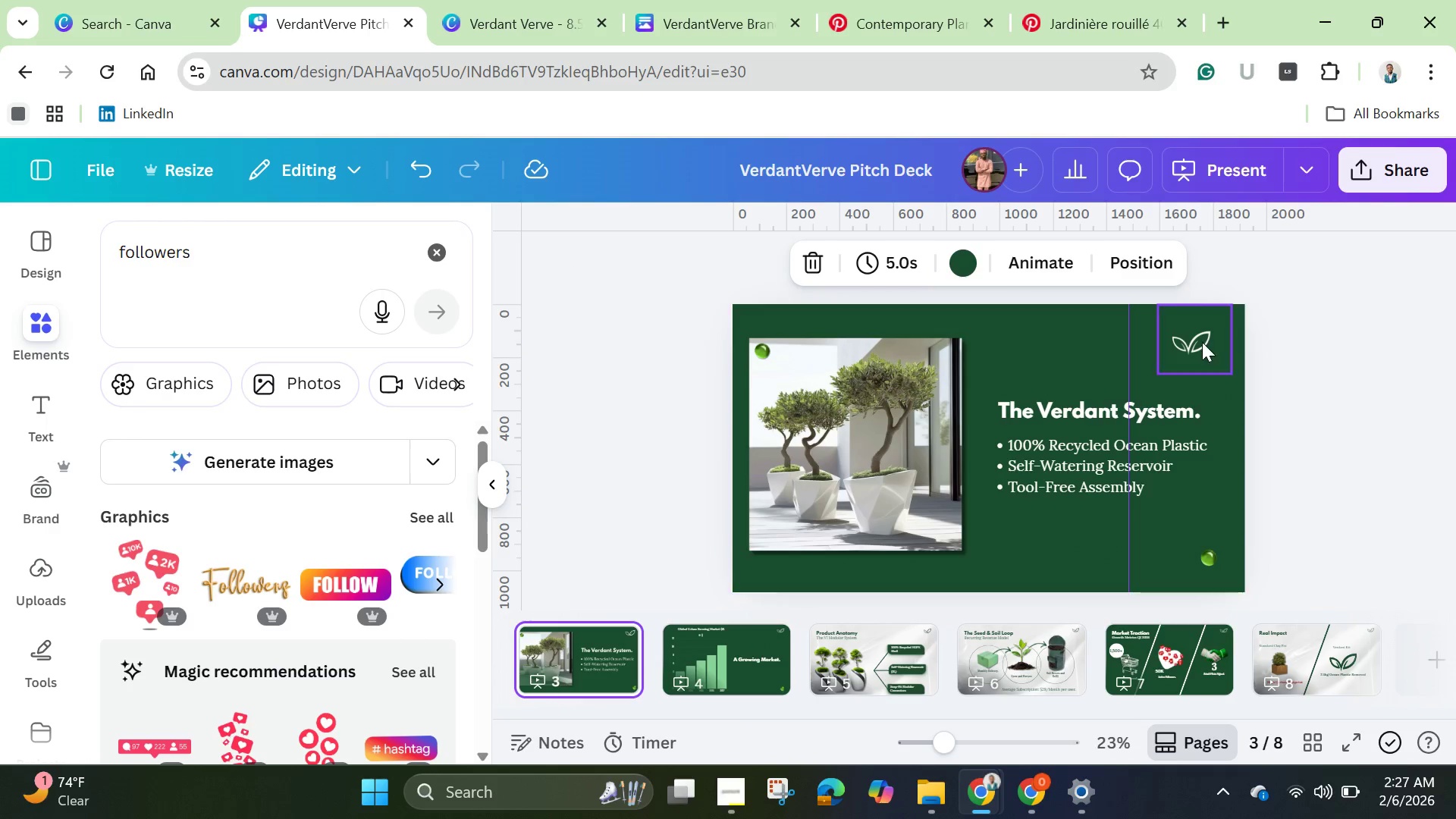 
left_click([1202, 342])
 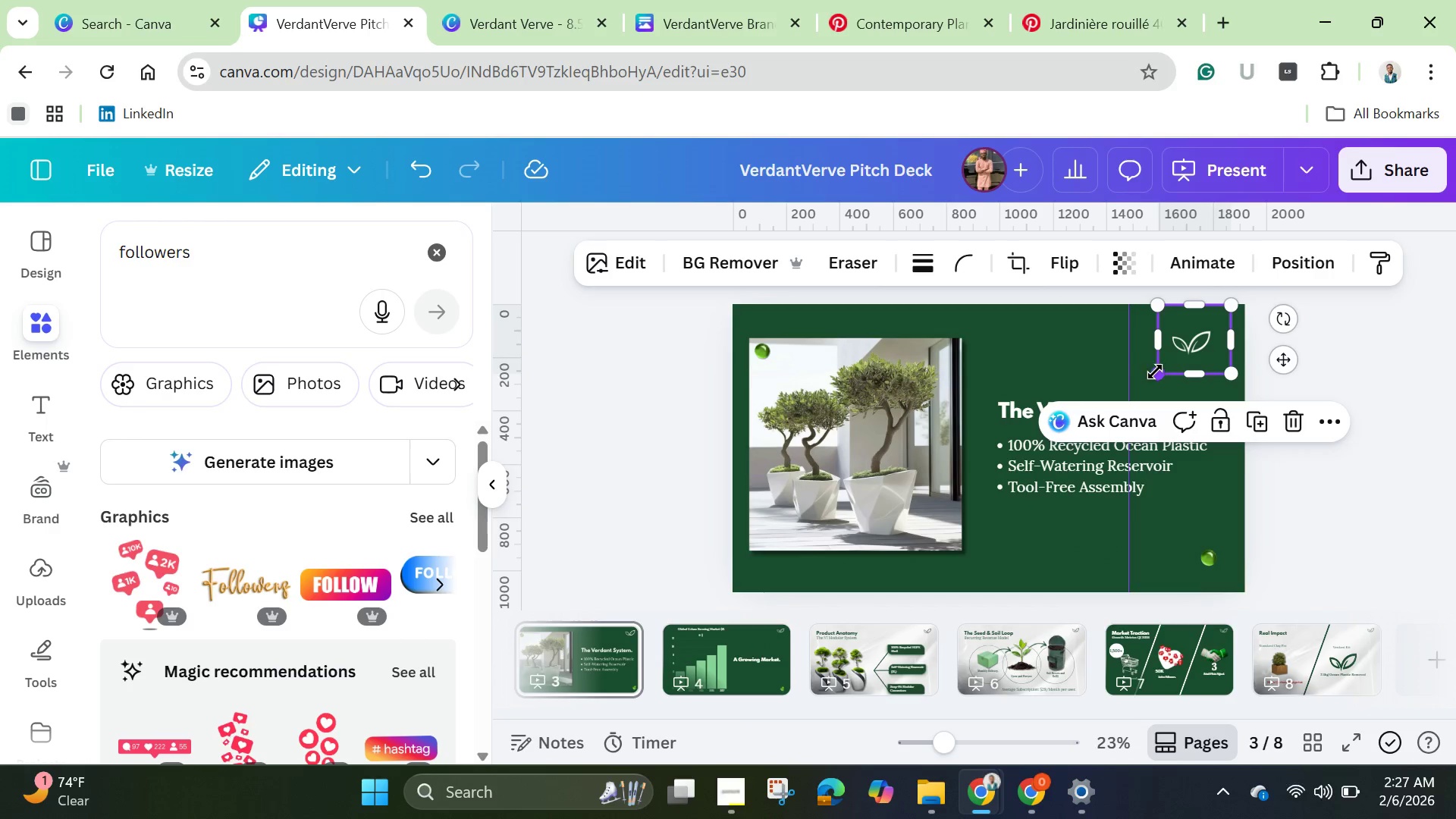 
left_click_drag(start_coordinate=[1158, 373], to_coordinate=[1179, 356])
 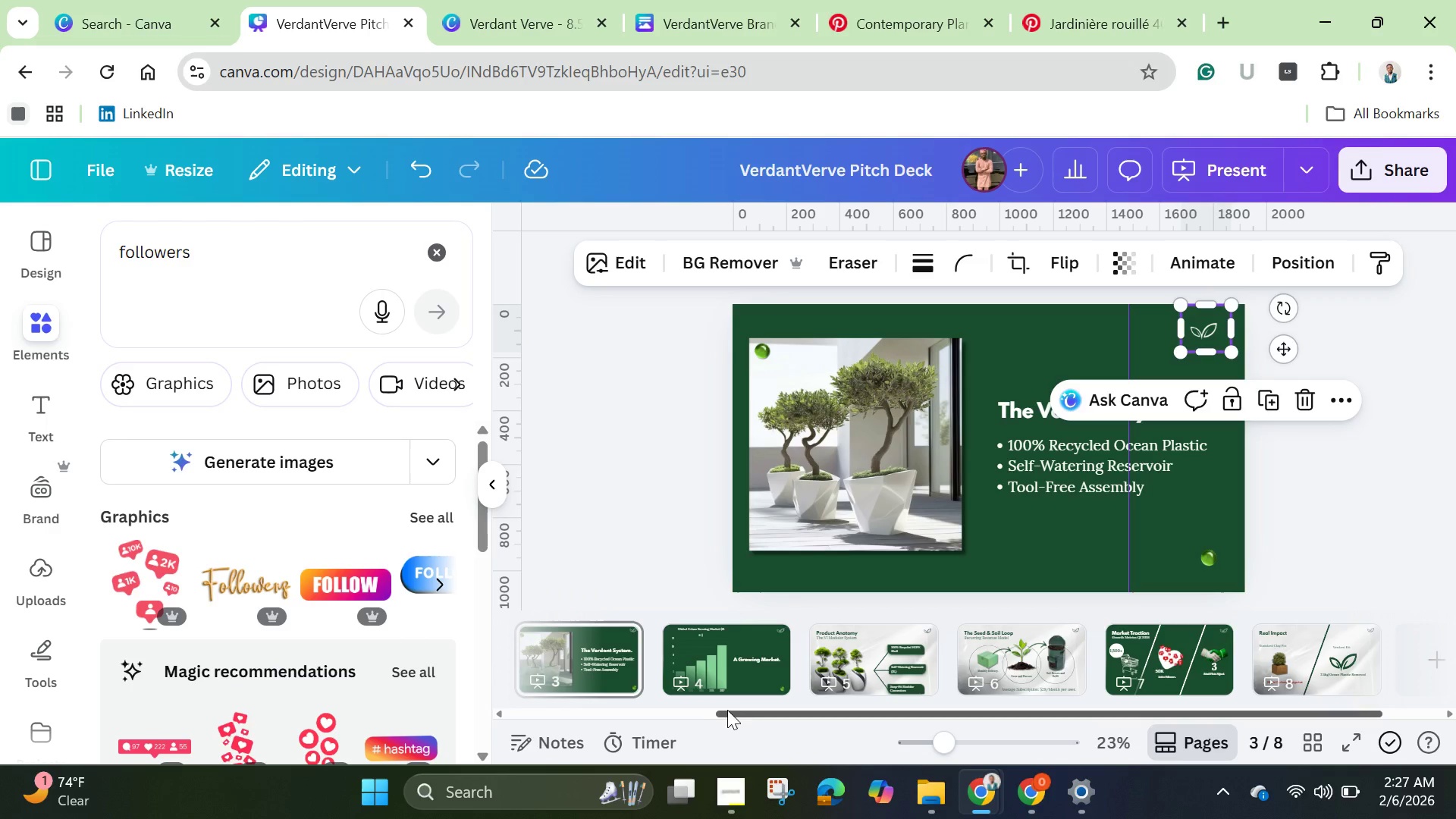 
left_click_drag(start_coordinate=[730, 712], to_coordinate=[612, 725])
 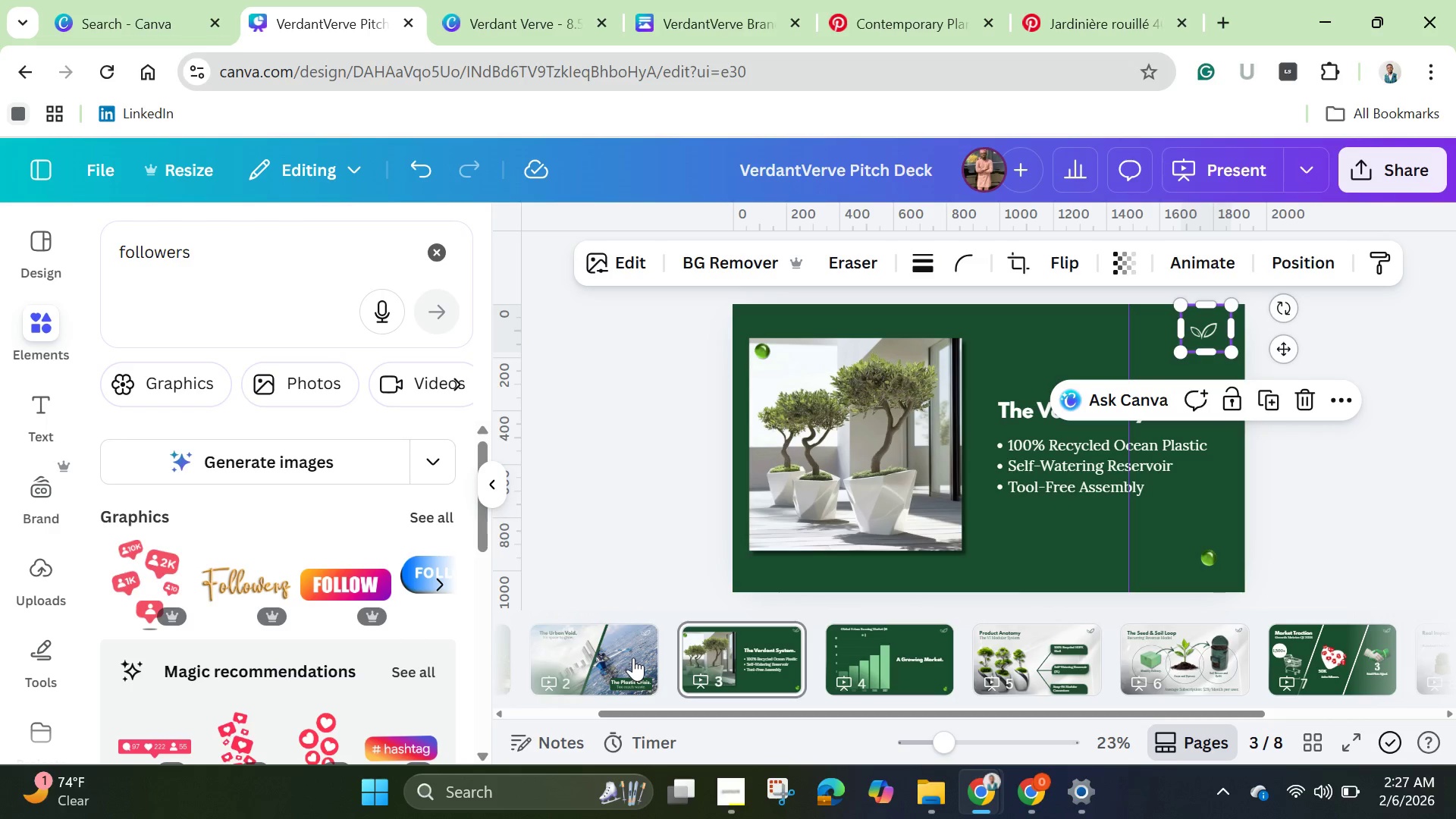 
left_click([634, 657])
 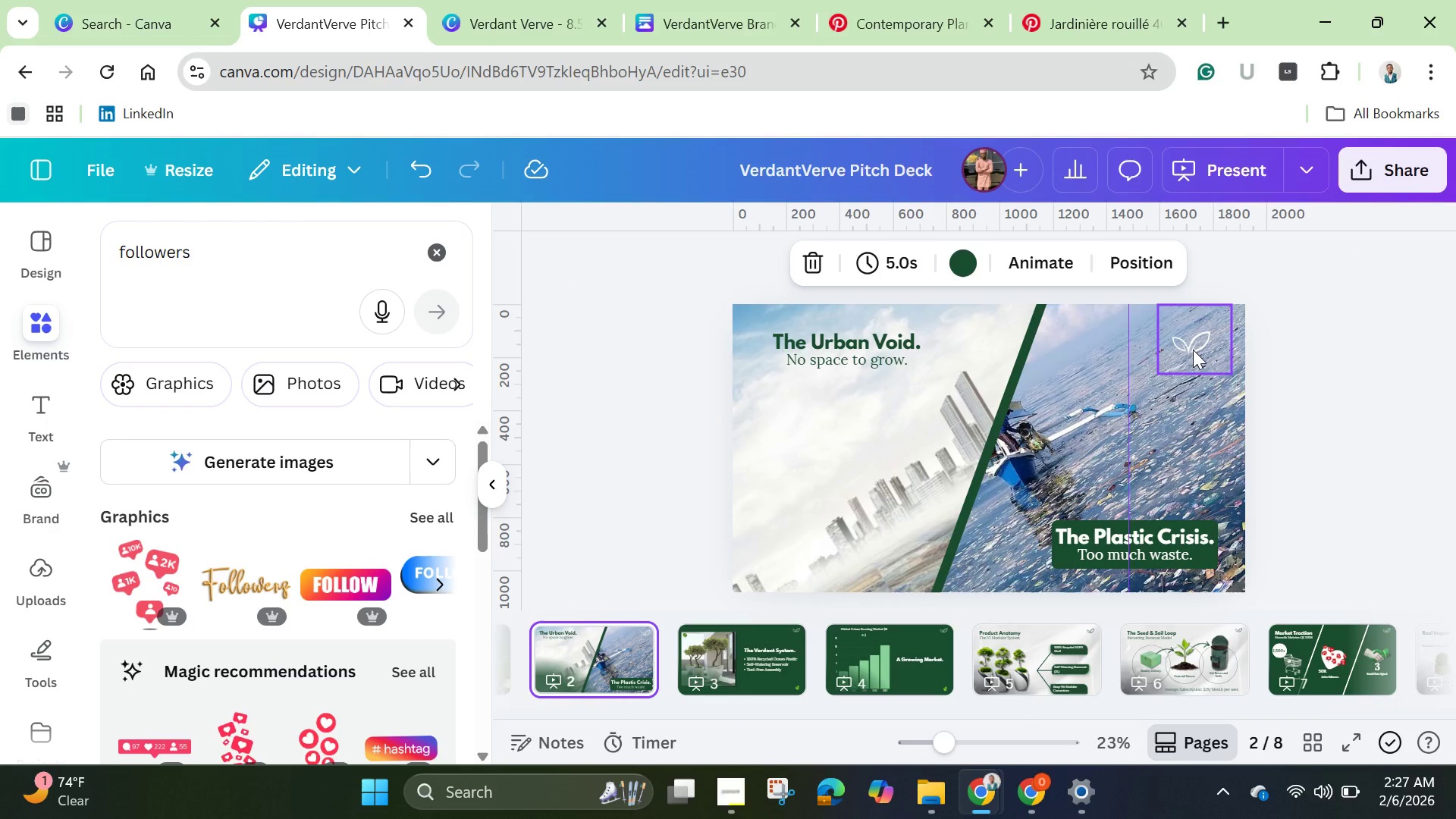 
left_click([1193, 350])
 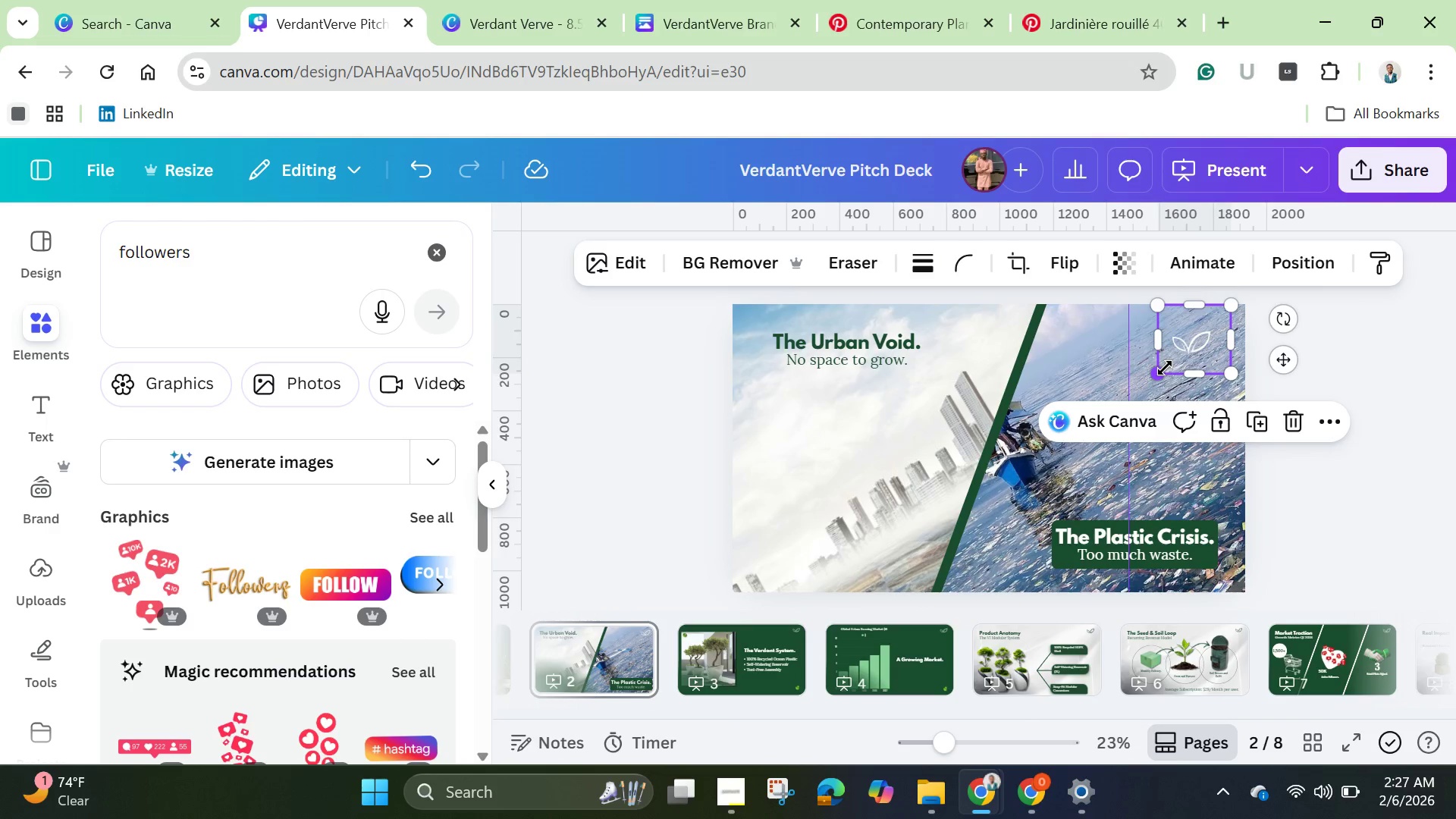 
left_click_drag(start_coordinate=[1165, 368], to_coordinate=[1190, 344])
 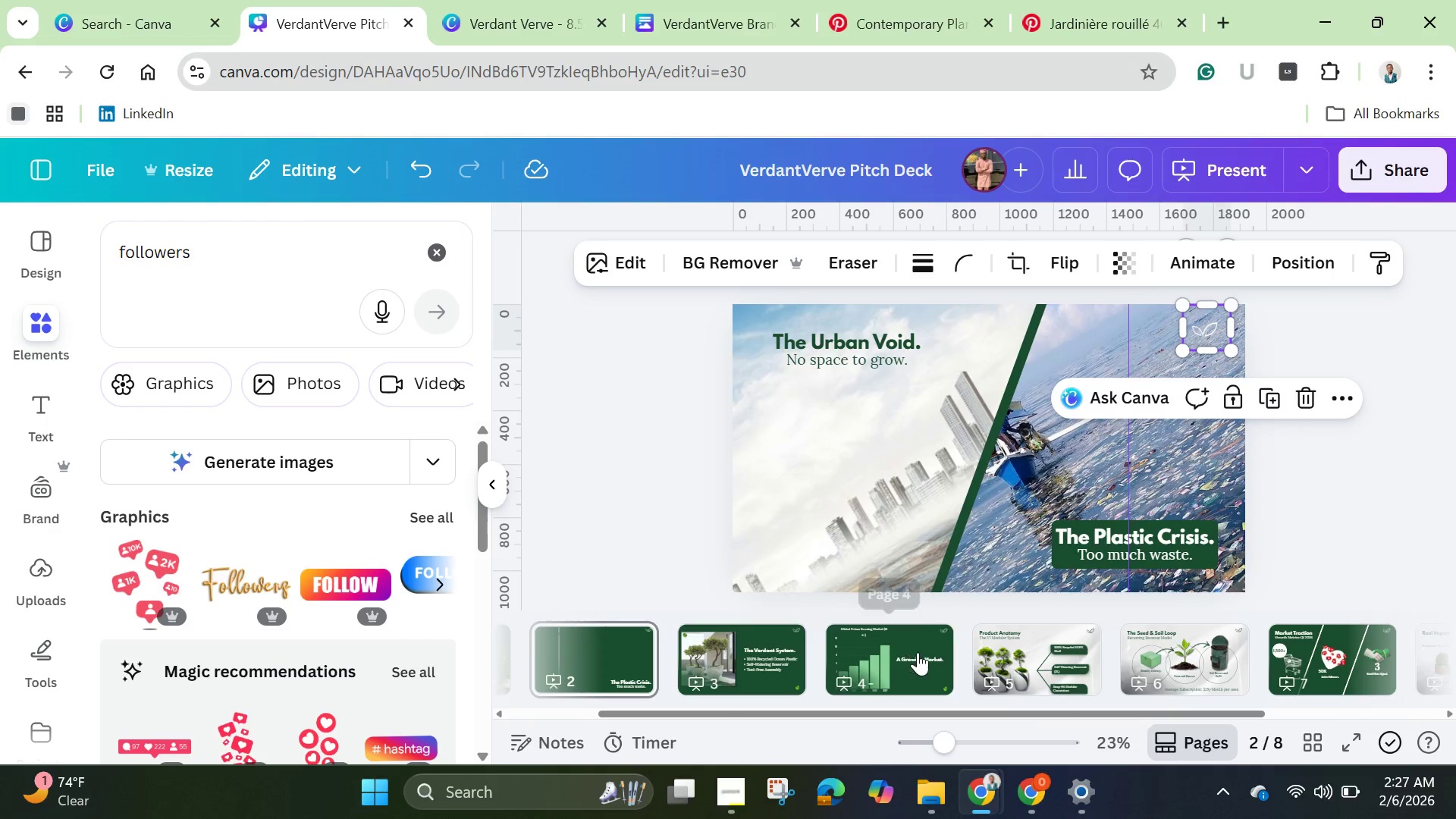 
left_click([619, 659])
 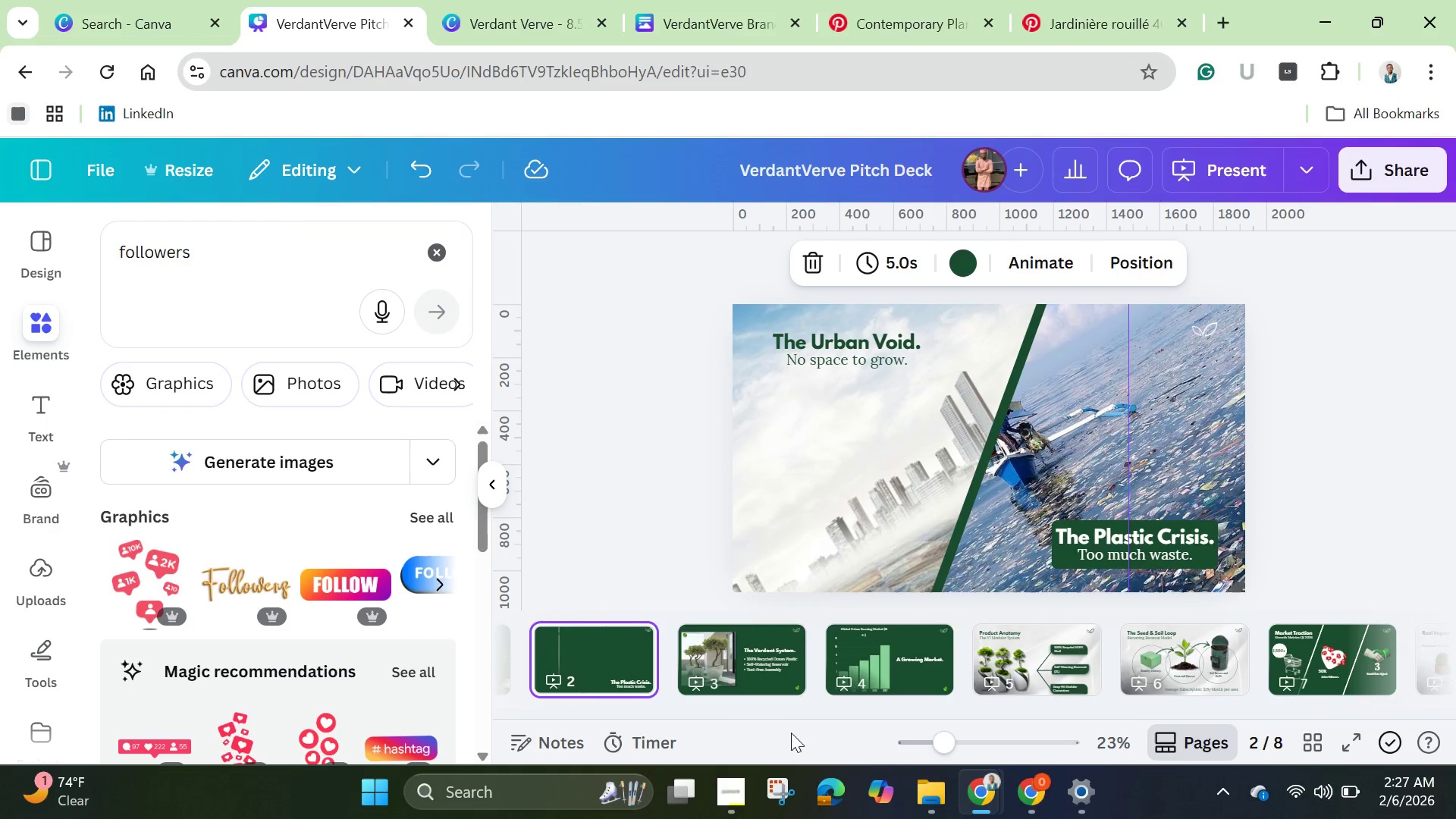 
left_click_drag(start_coordinate=[775, 715], to_coordinate=[588, 729])
 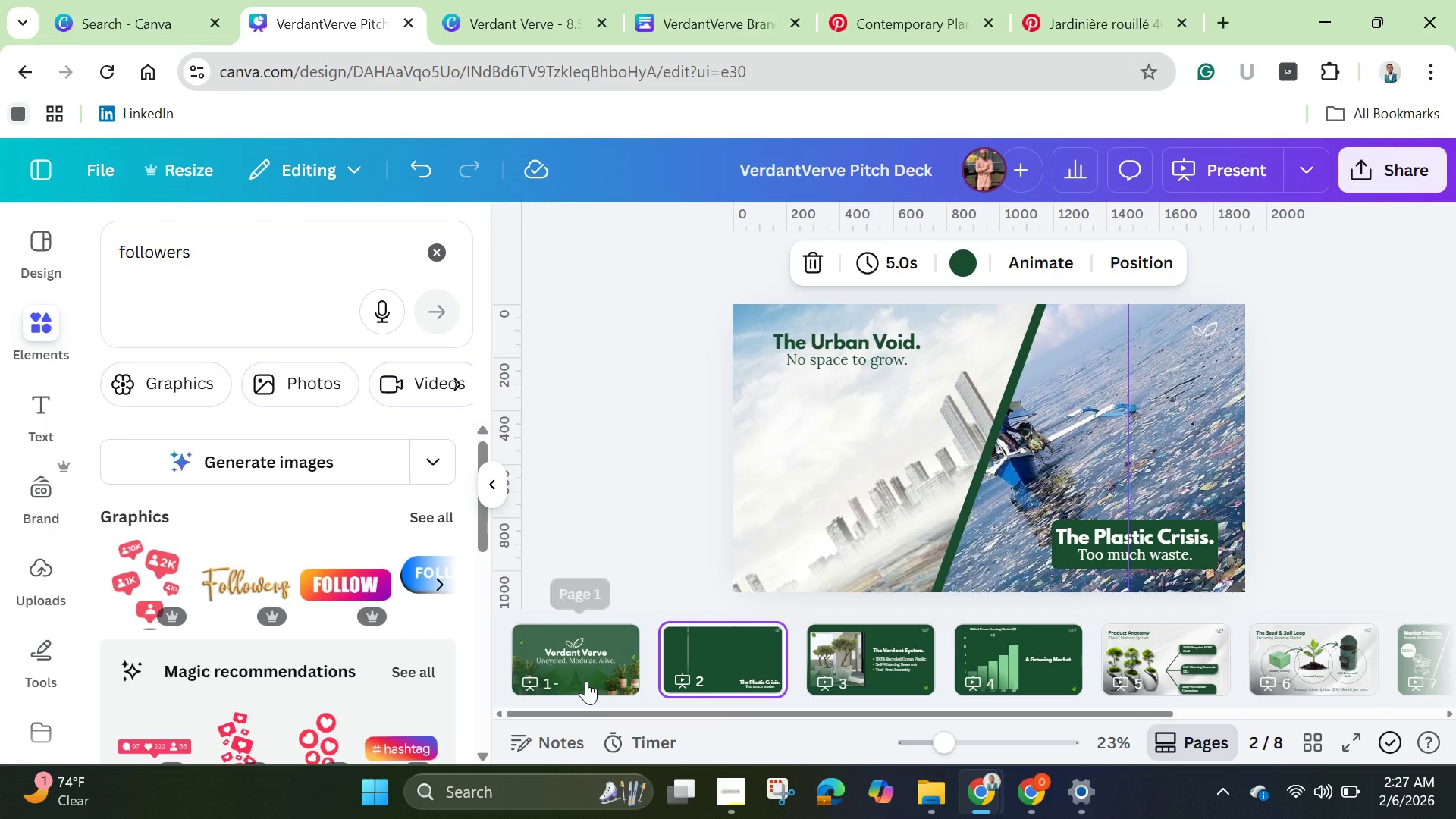 
left_click([586, 681])
 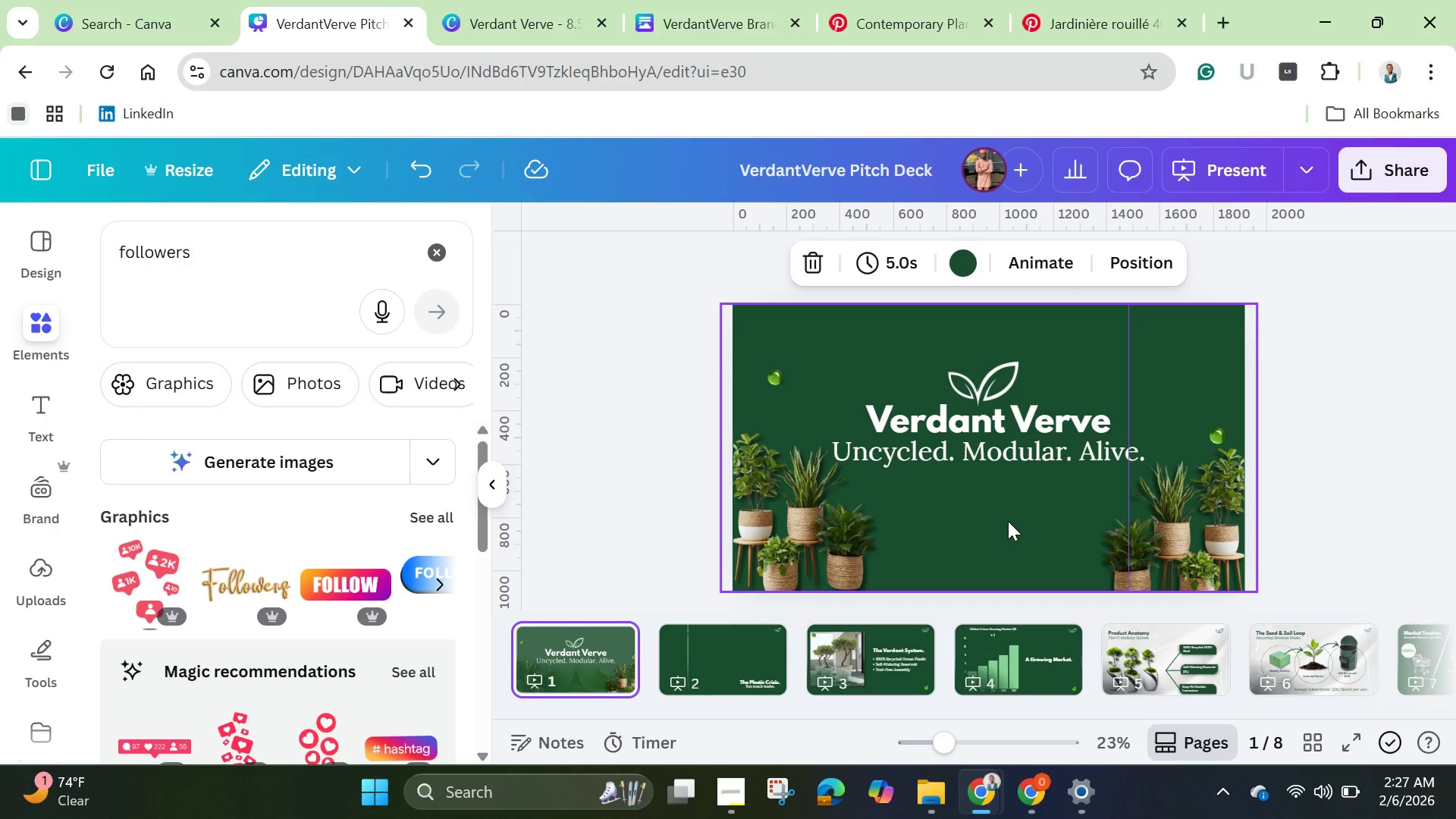 
left_click([1008, 521])
 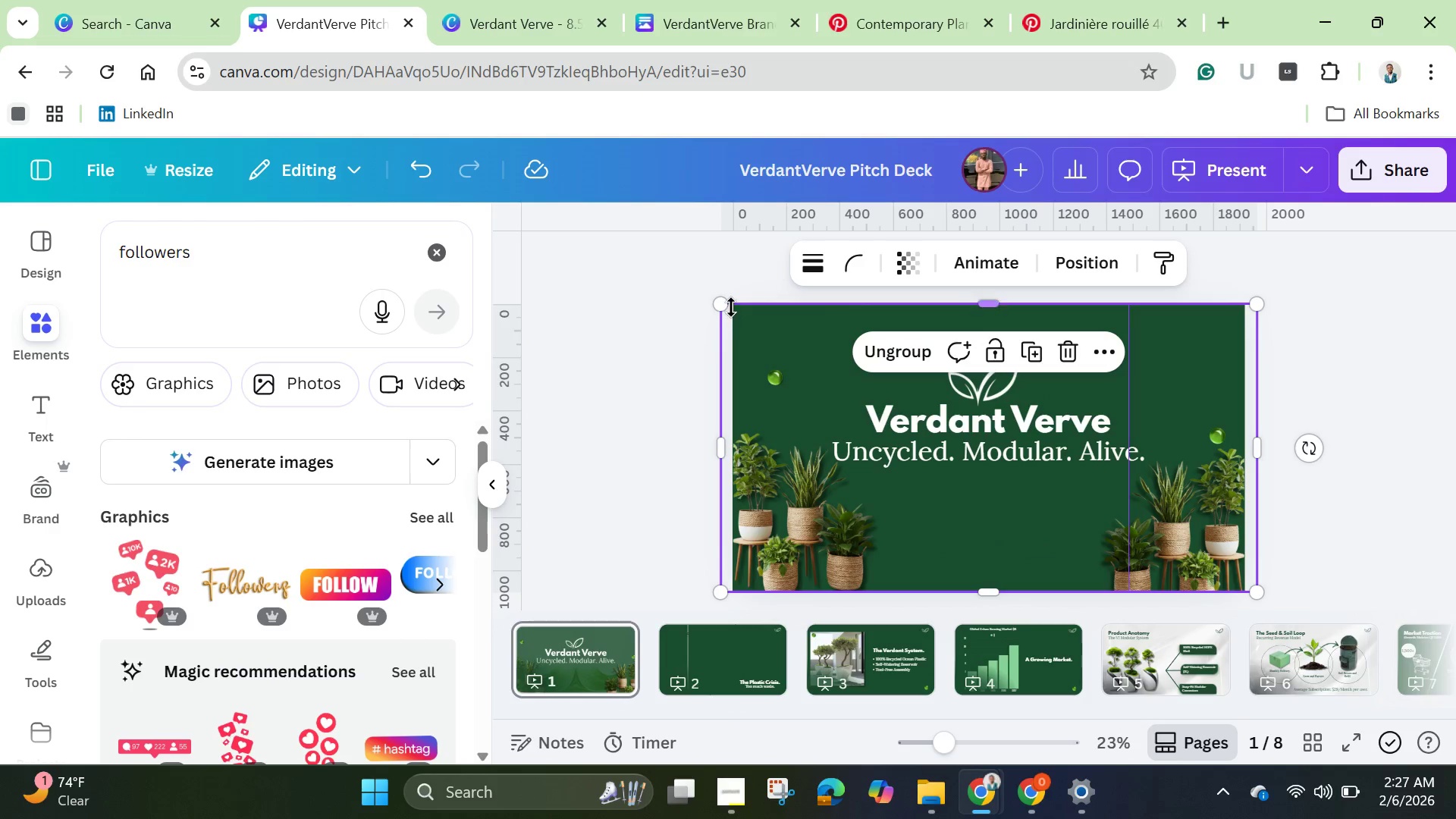 
left_click([724, 303])
 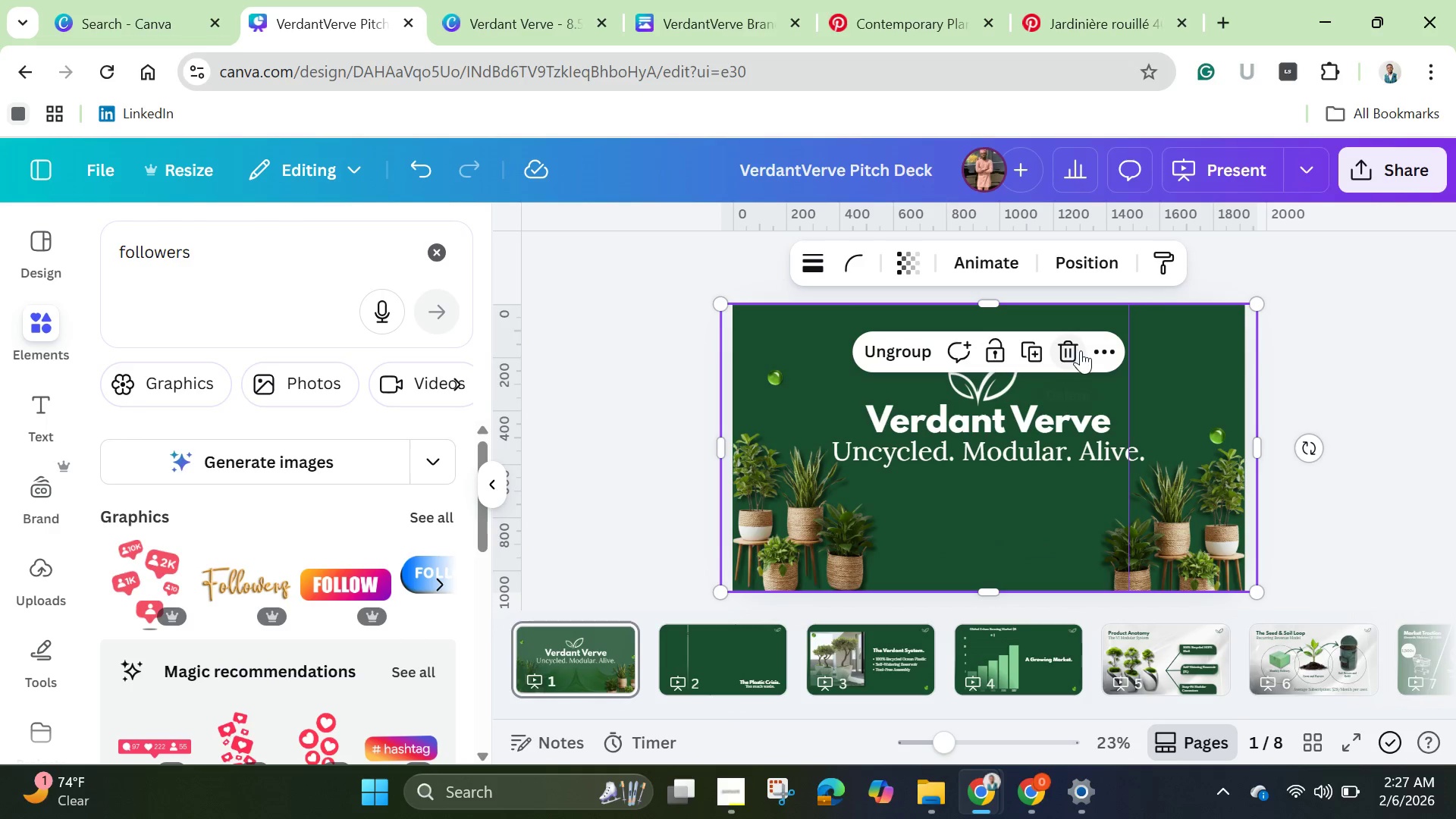 
left_click([1081, 350])
 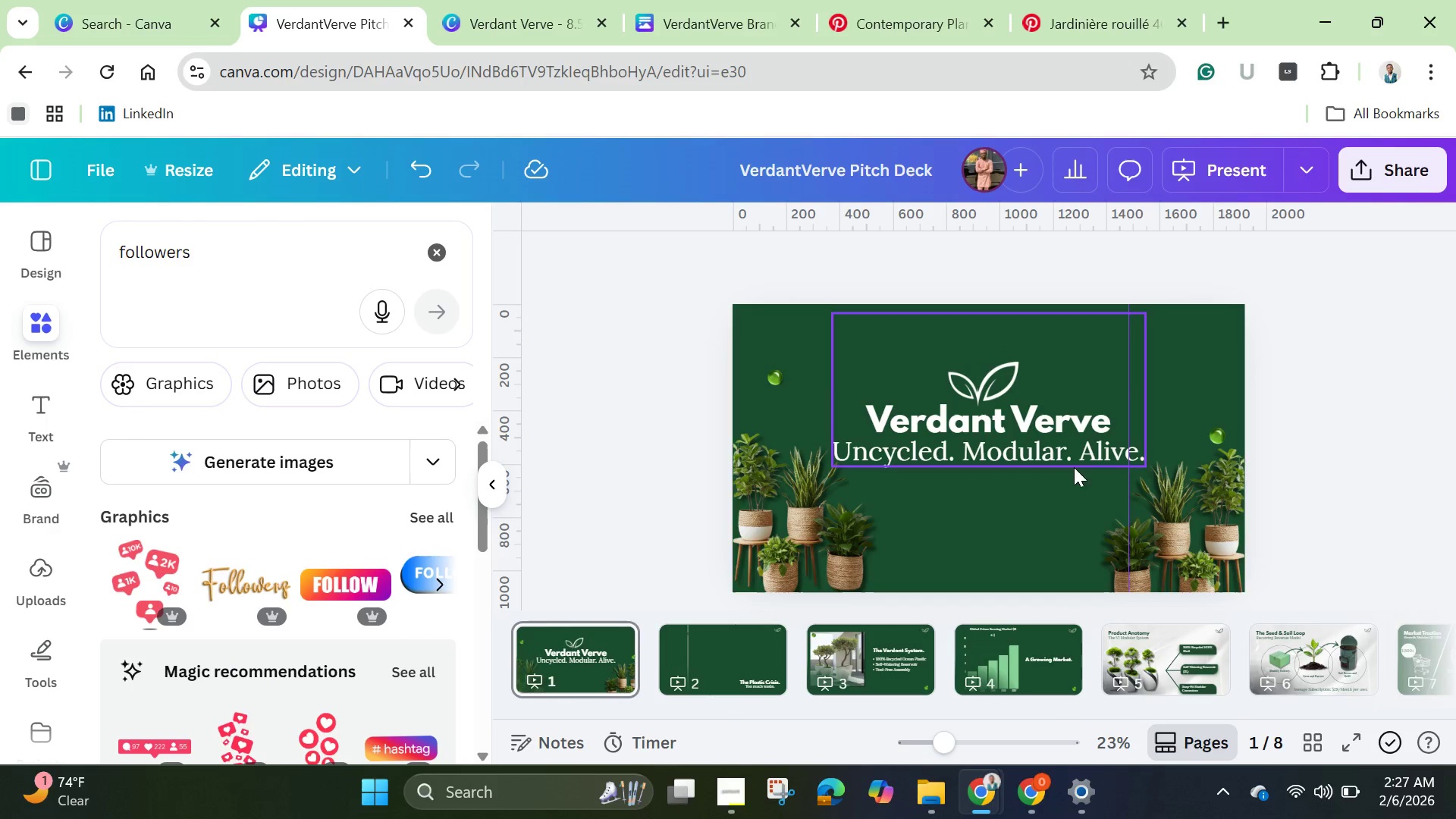 
left_click([1032, 544])
 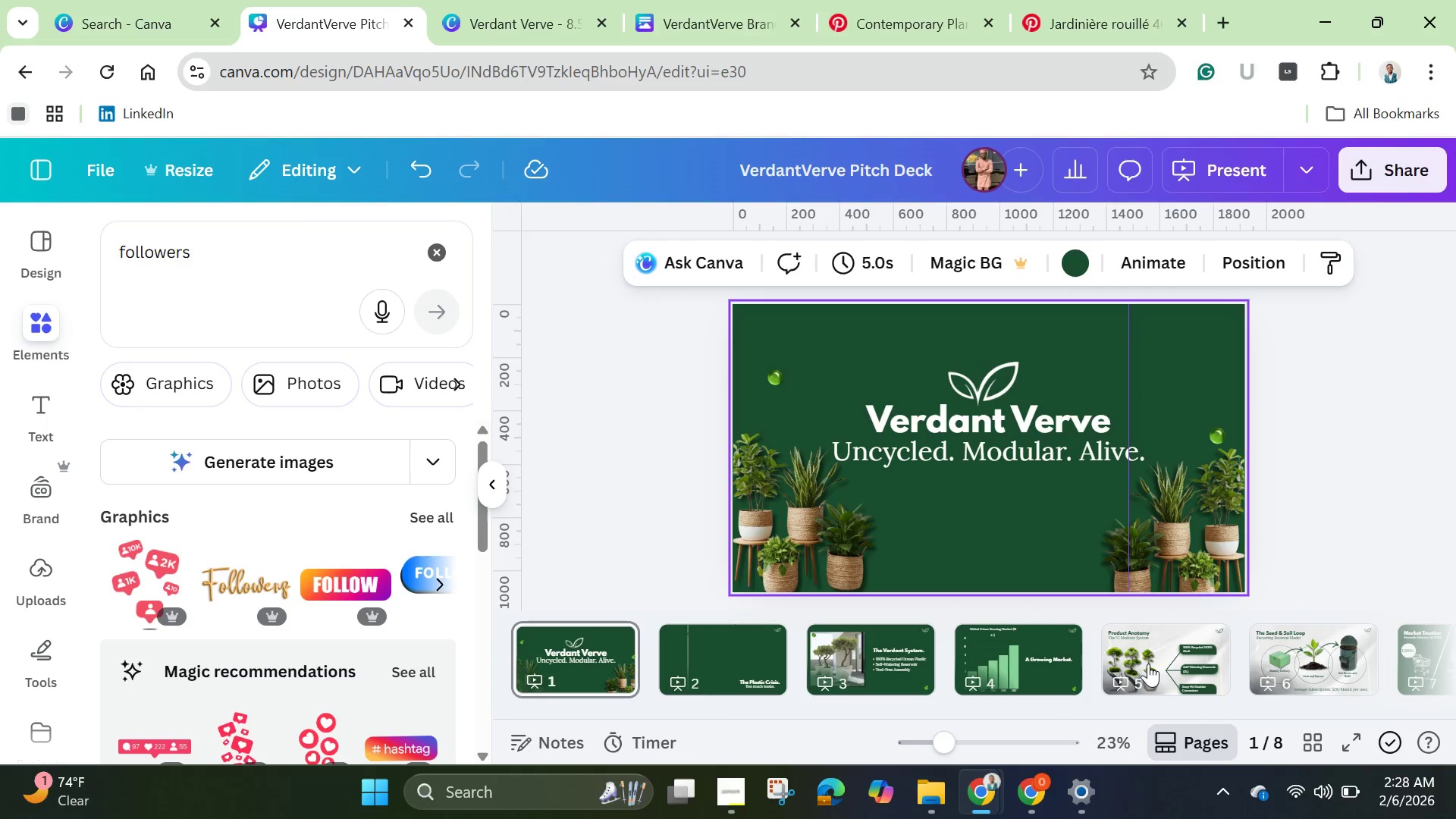 
mouse_move([1139, 677])
 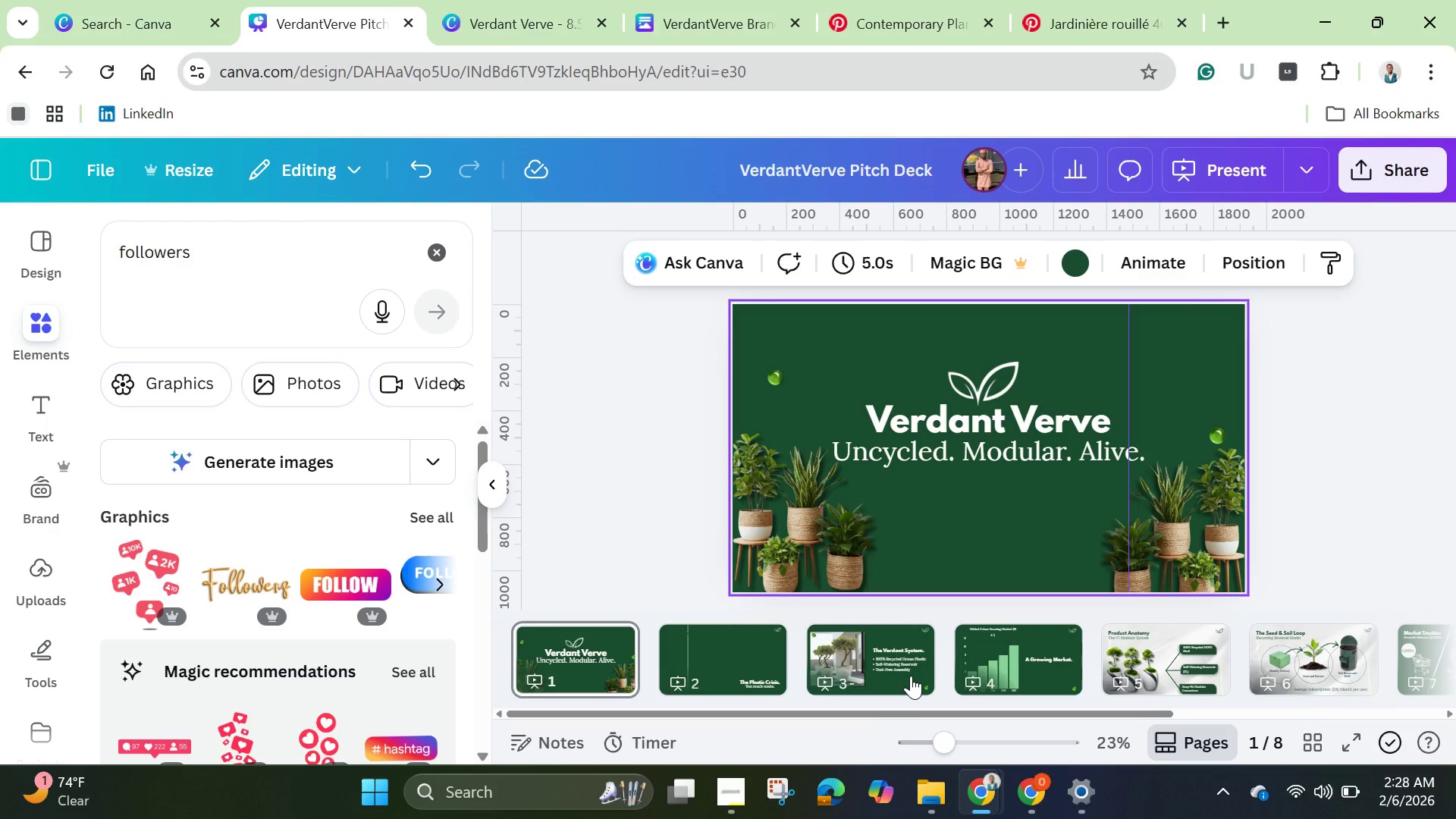 
wait(17.45)
 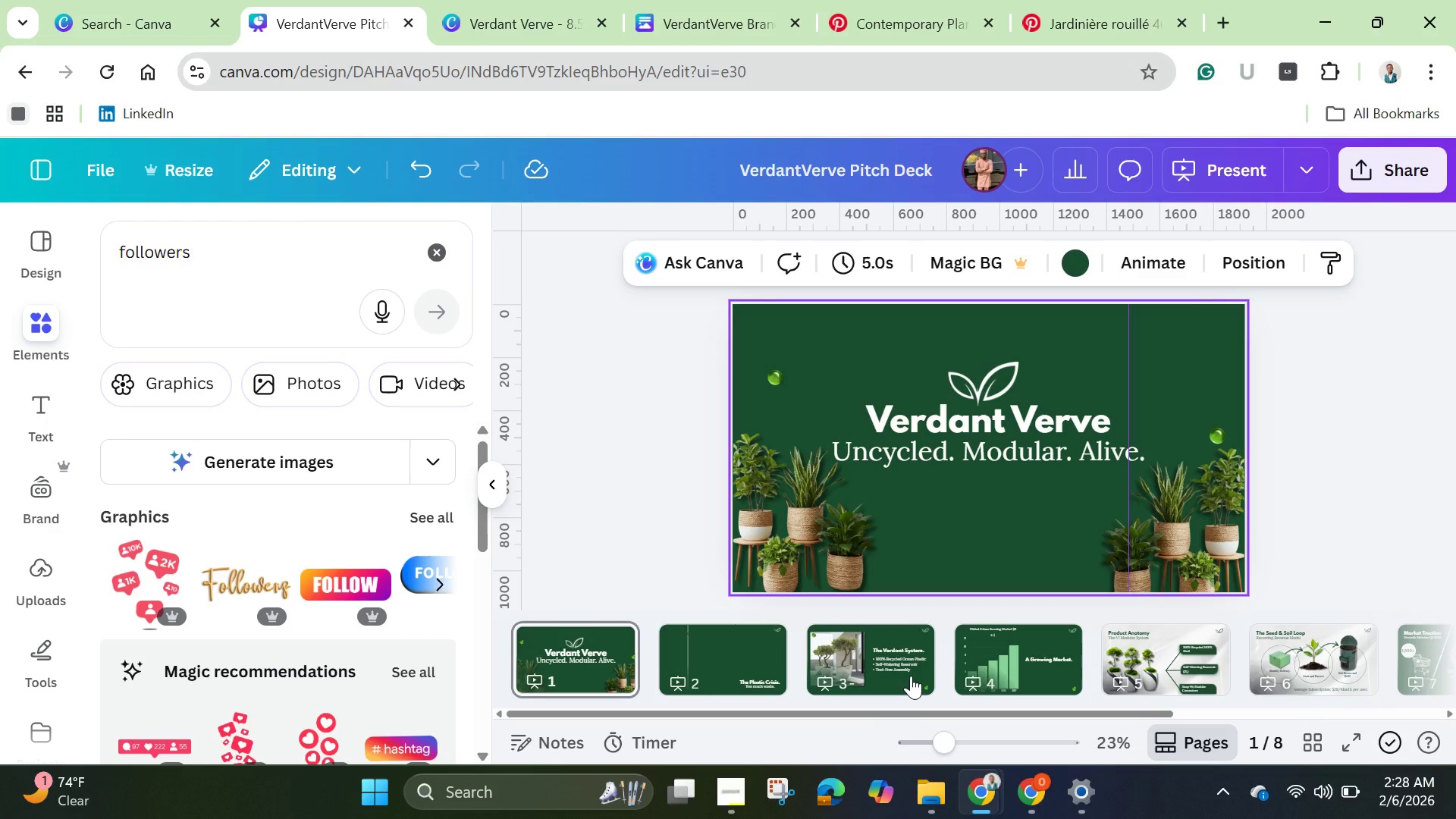 
left_click_drag(start_coordinate=[977, 714], to_coordinate=[890, 742])
 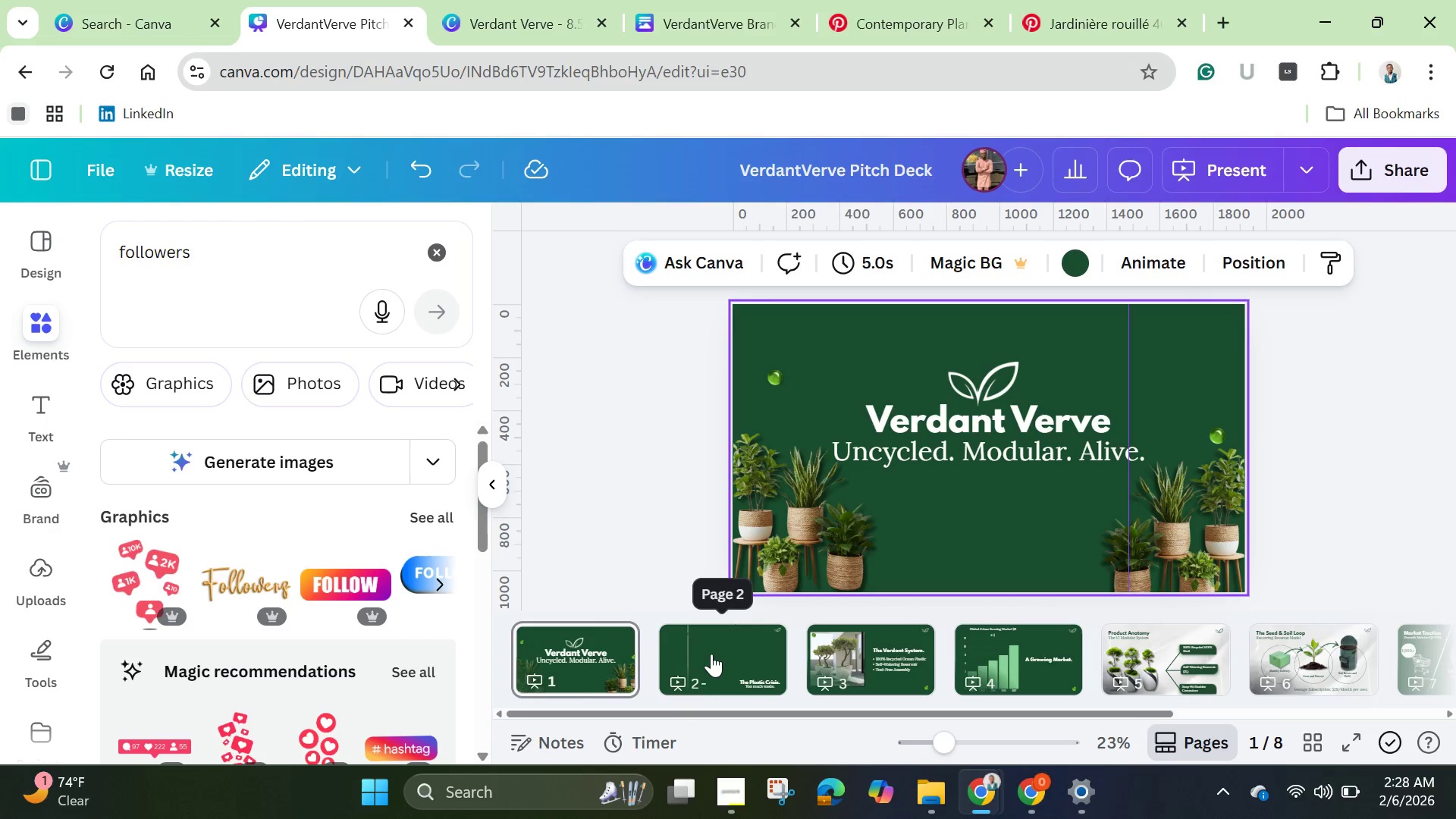 
left_click([723, 655])
 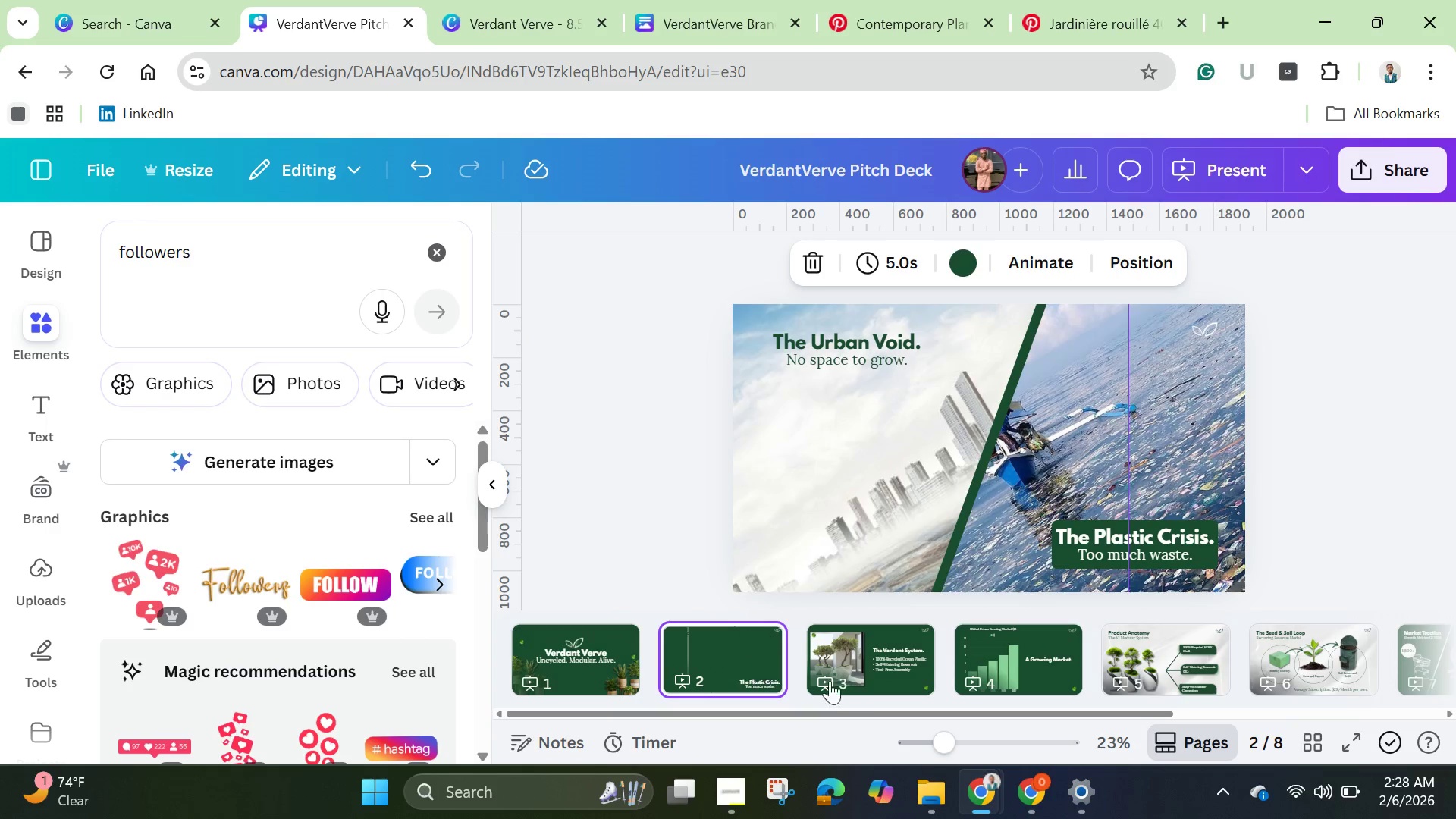 
mouse_move([897, 673])
 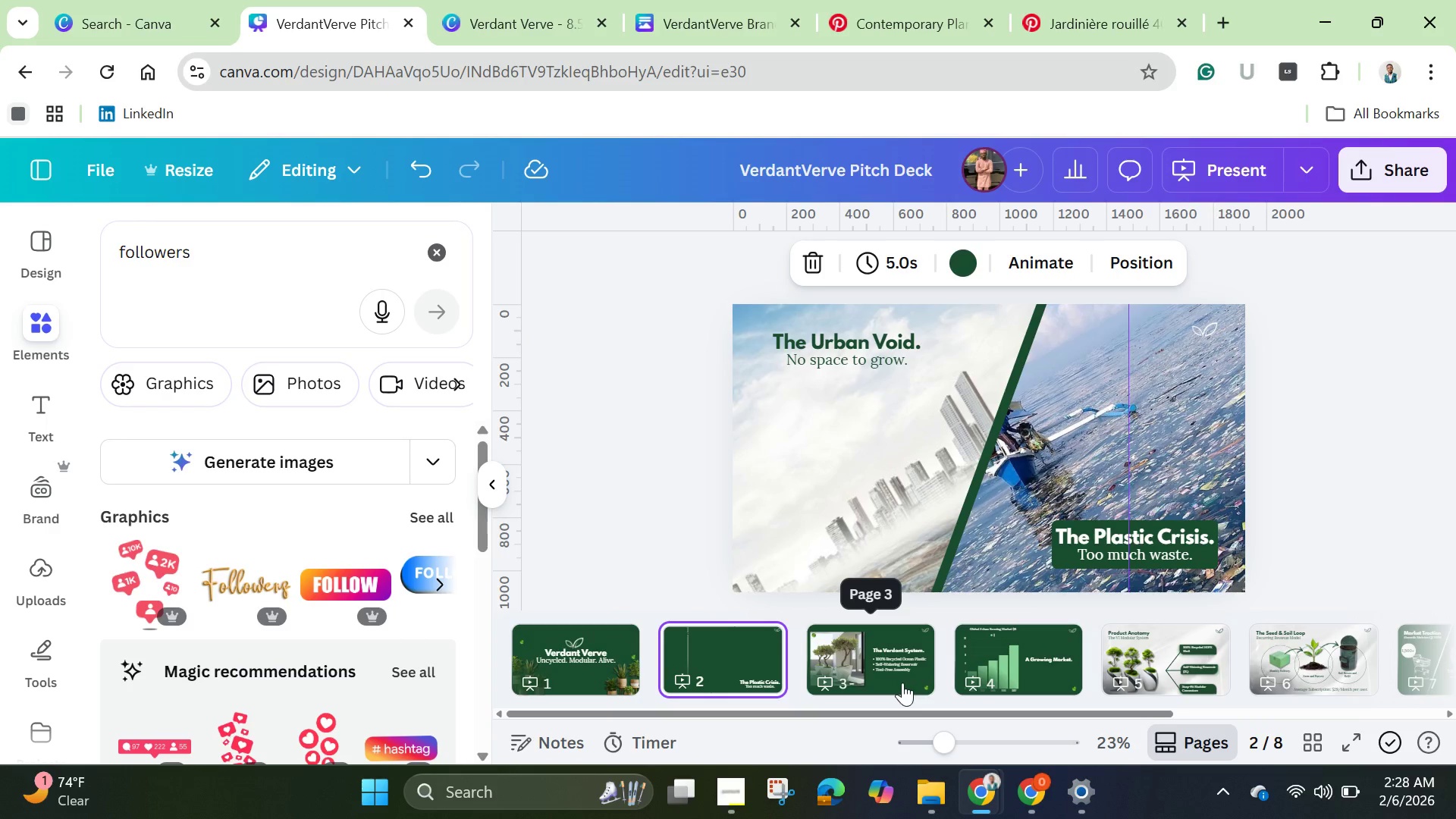 
left_click([902, 682])
 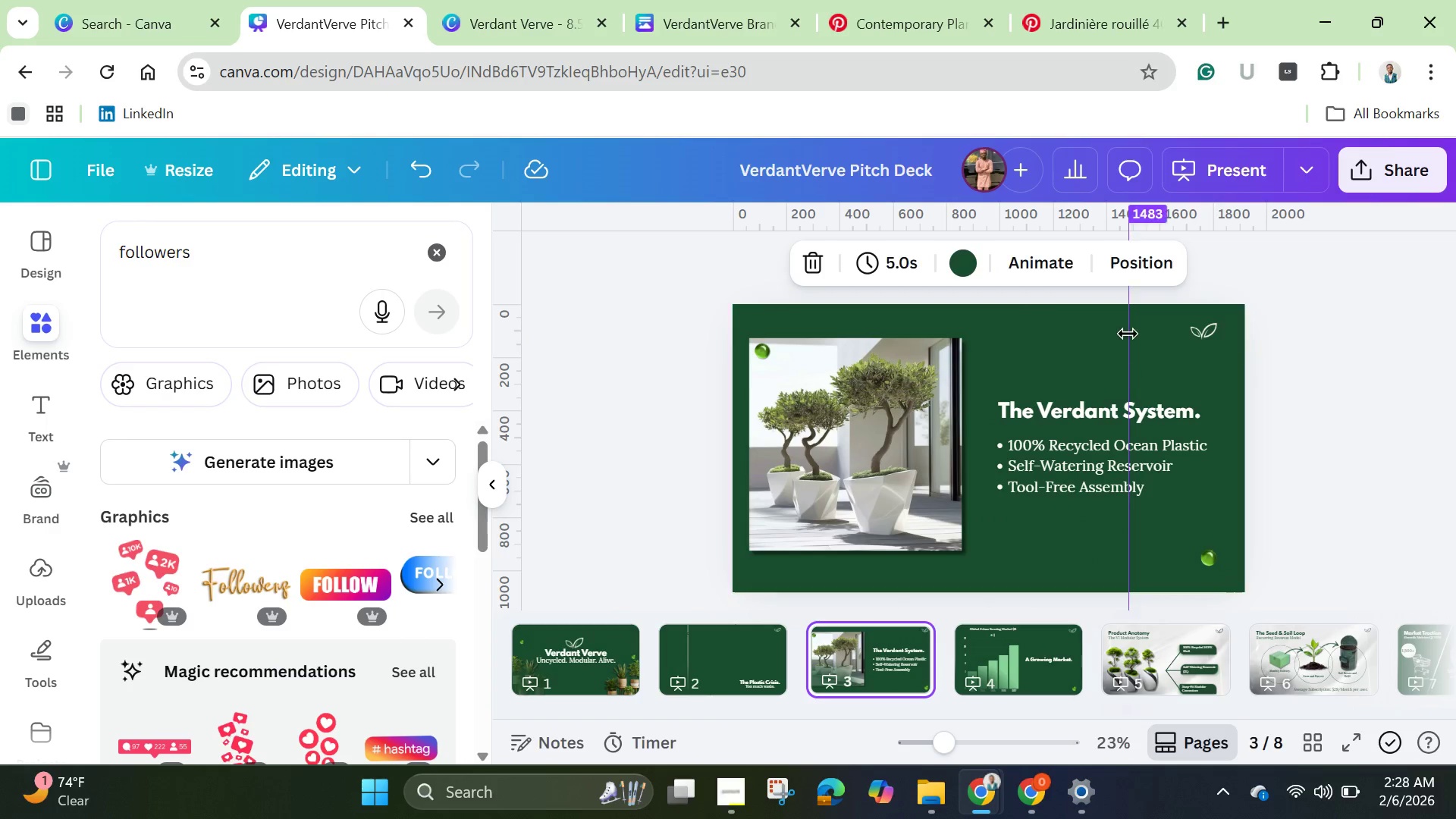 
left_click([1088, 355])
 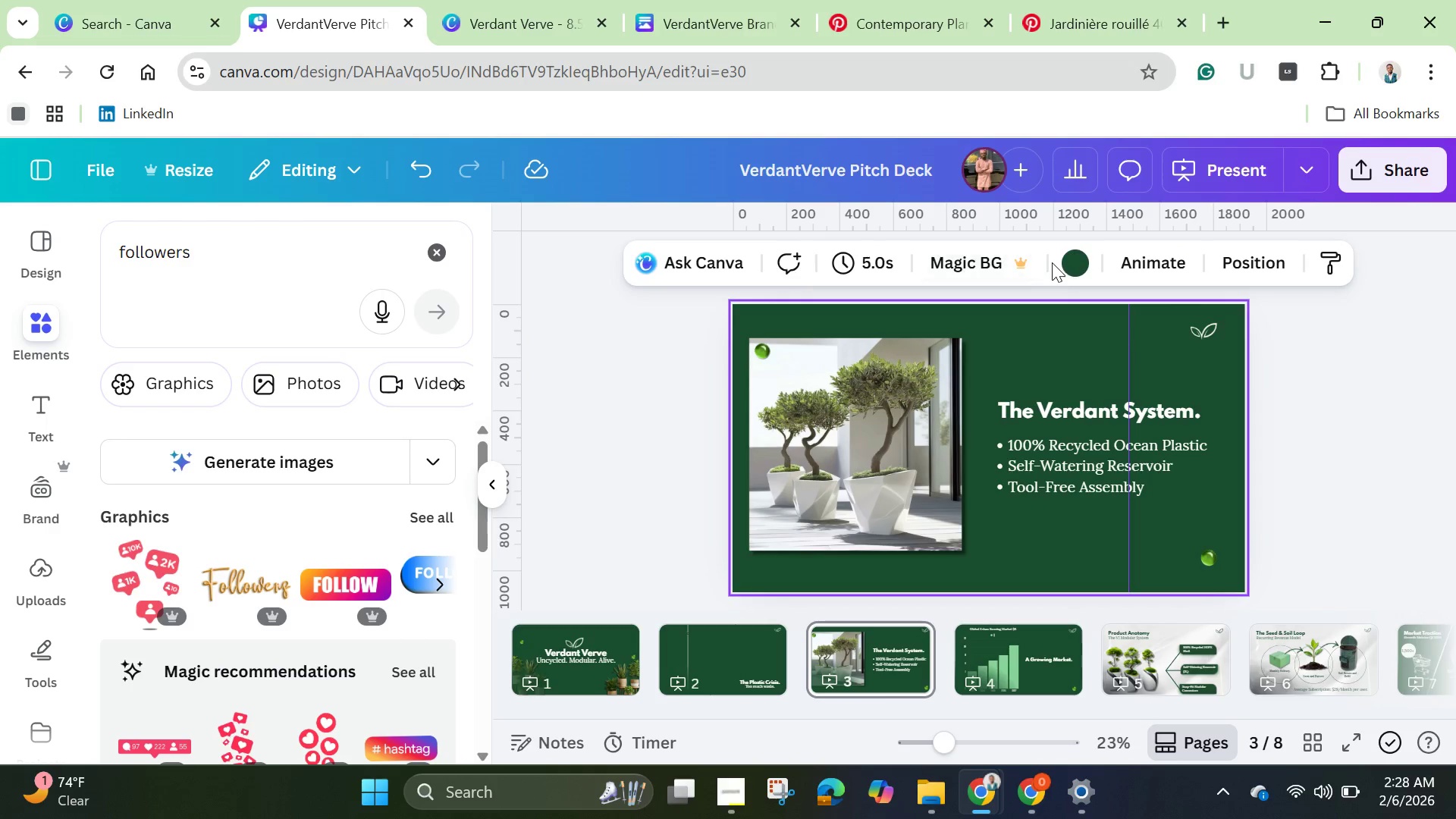 
left_click([1078, 260])
 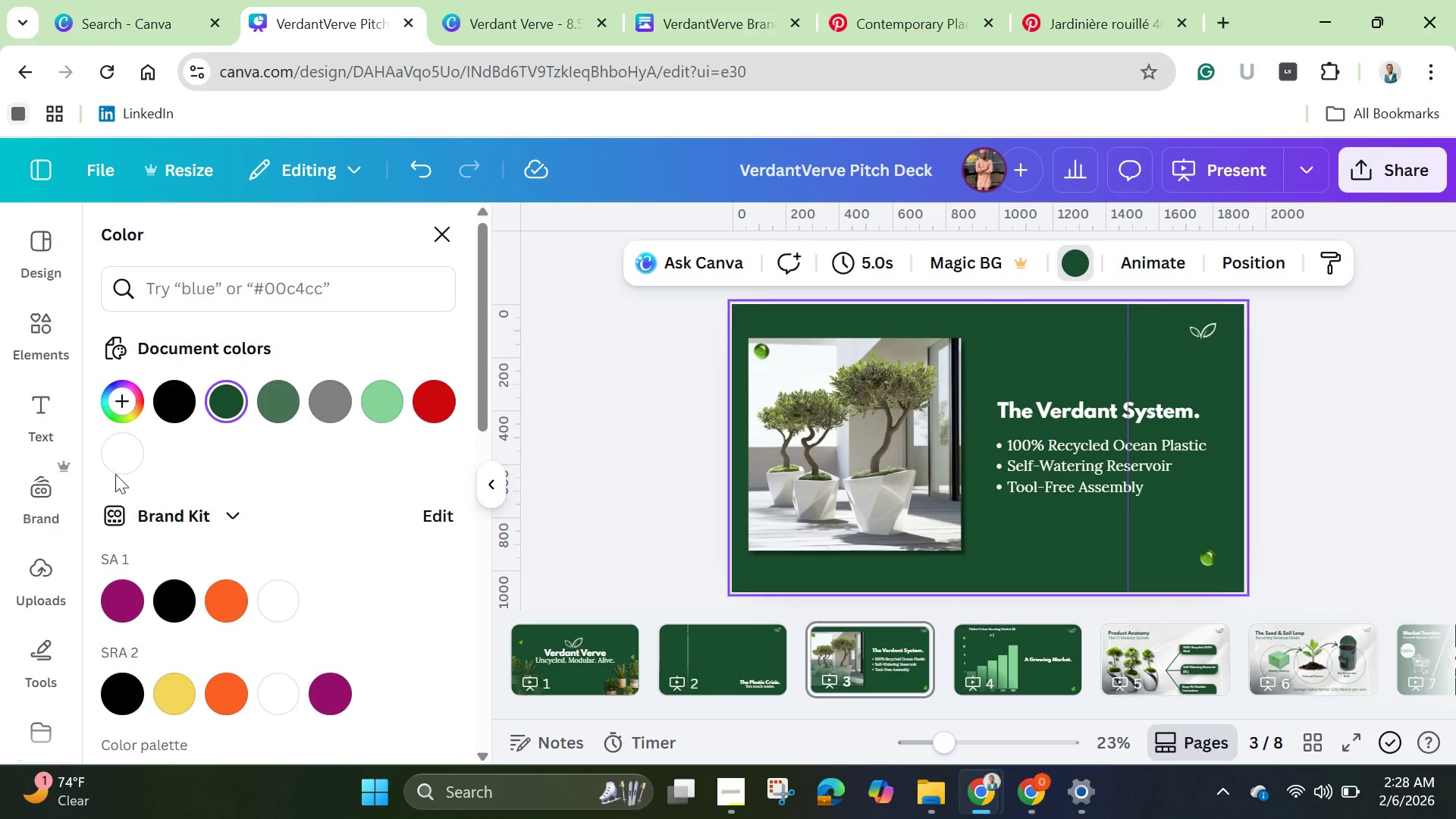 
left_click([121, 457])
 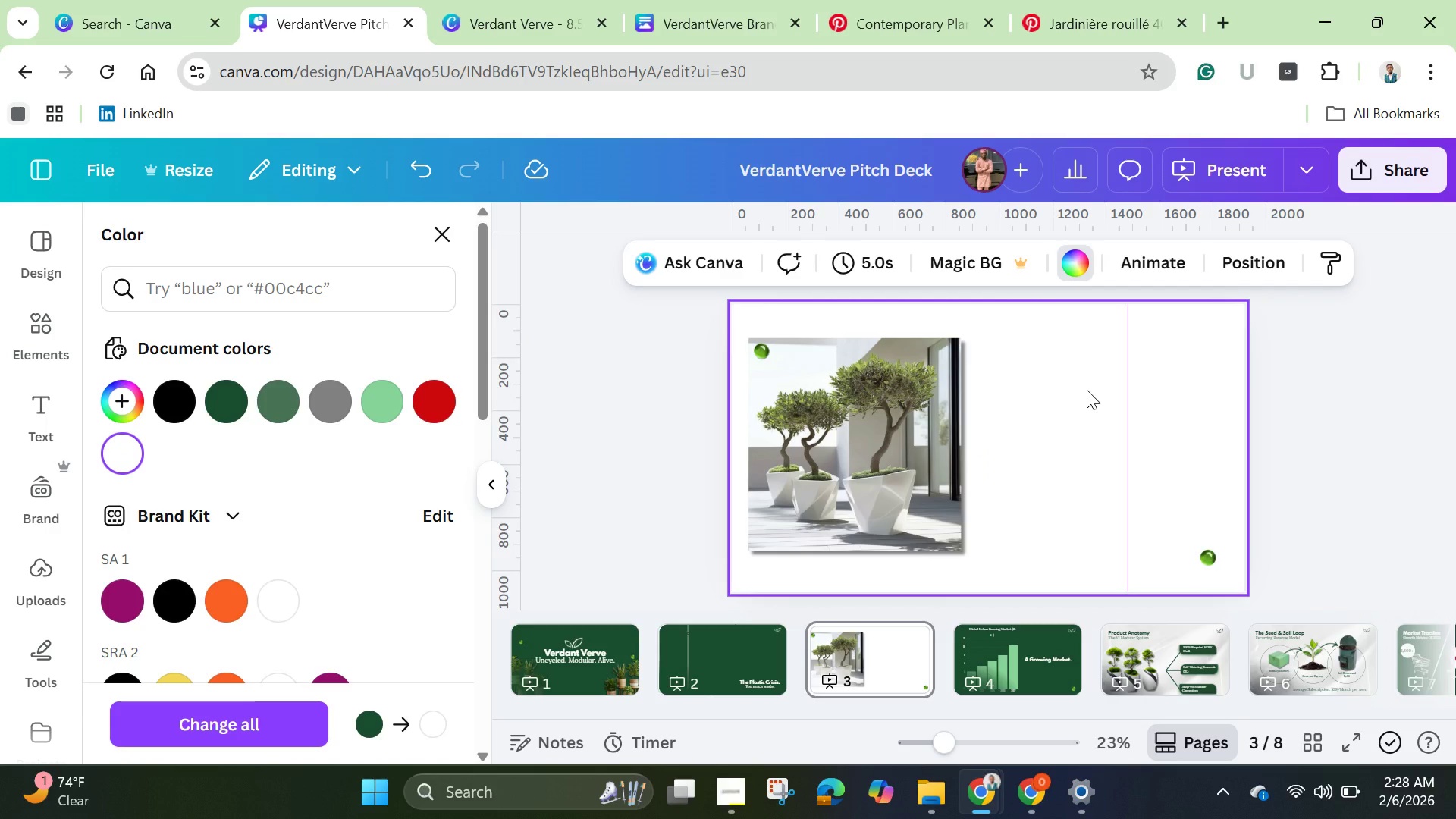 
left_click([1074, 460])
 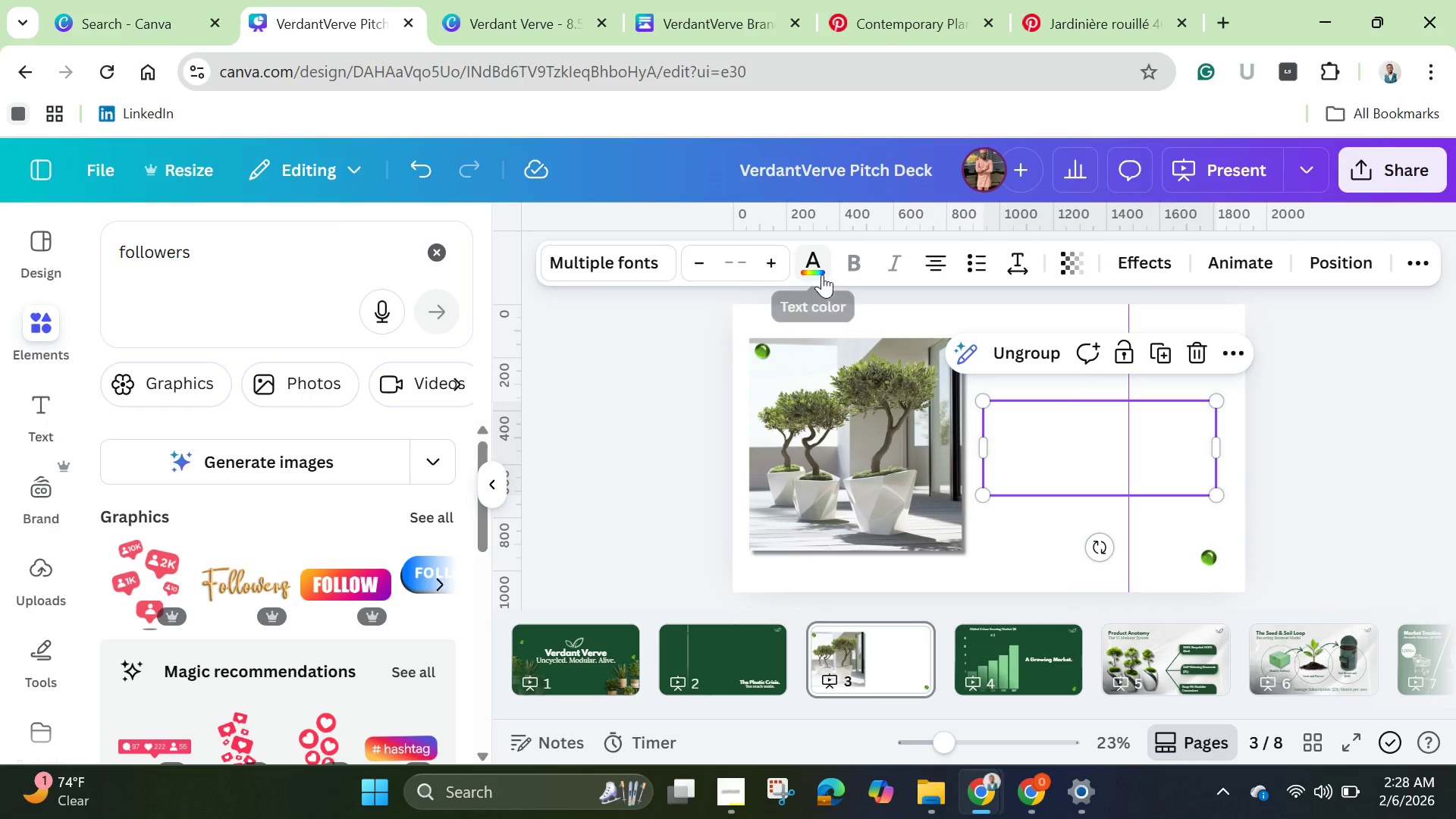 
left_click([817, 271])
 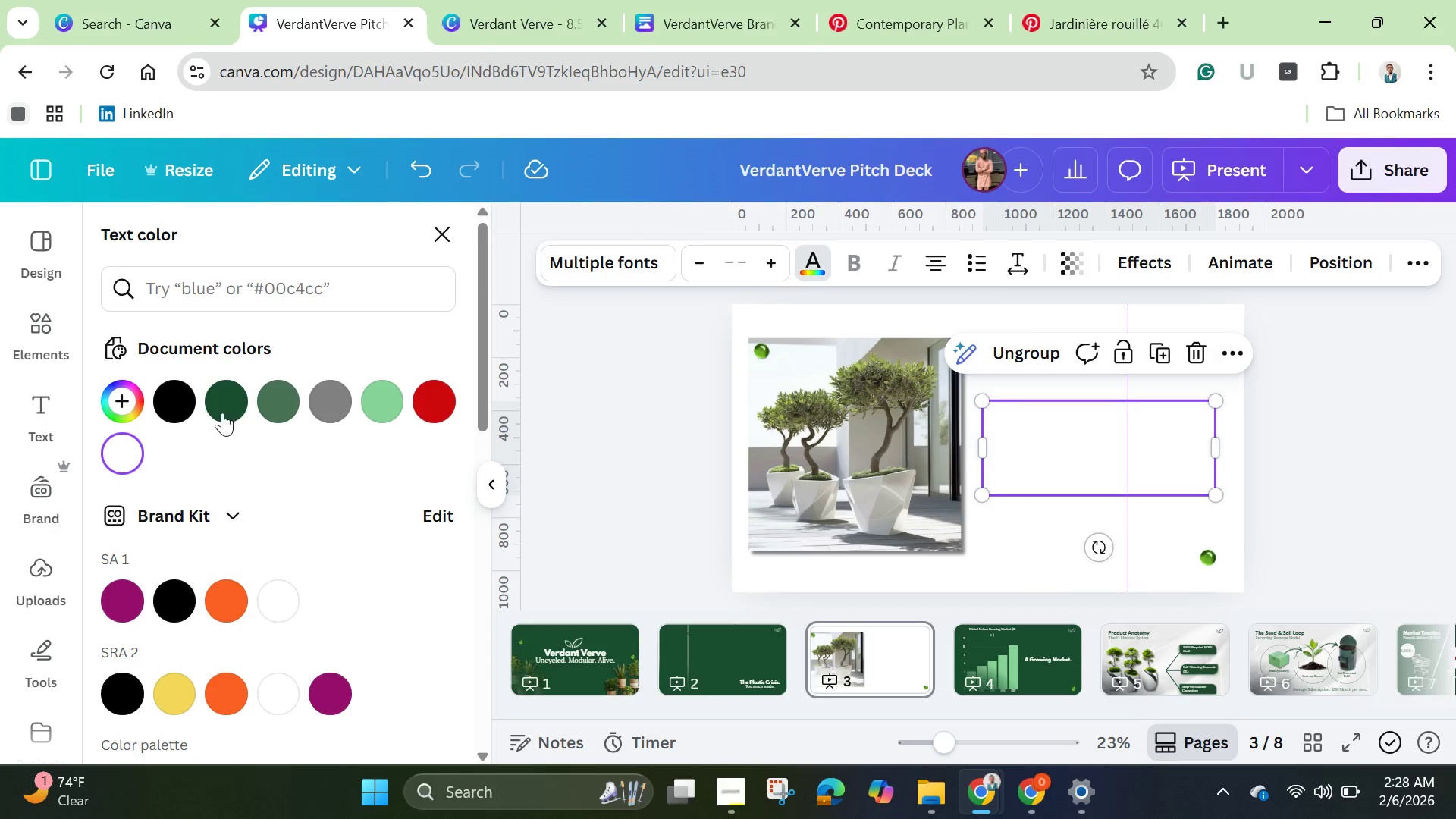 
left_click([224, 410])
 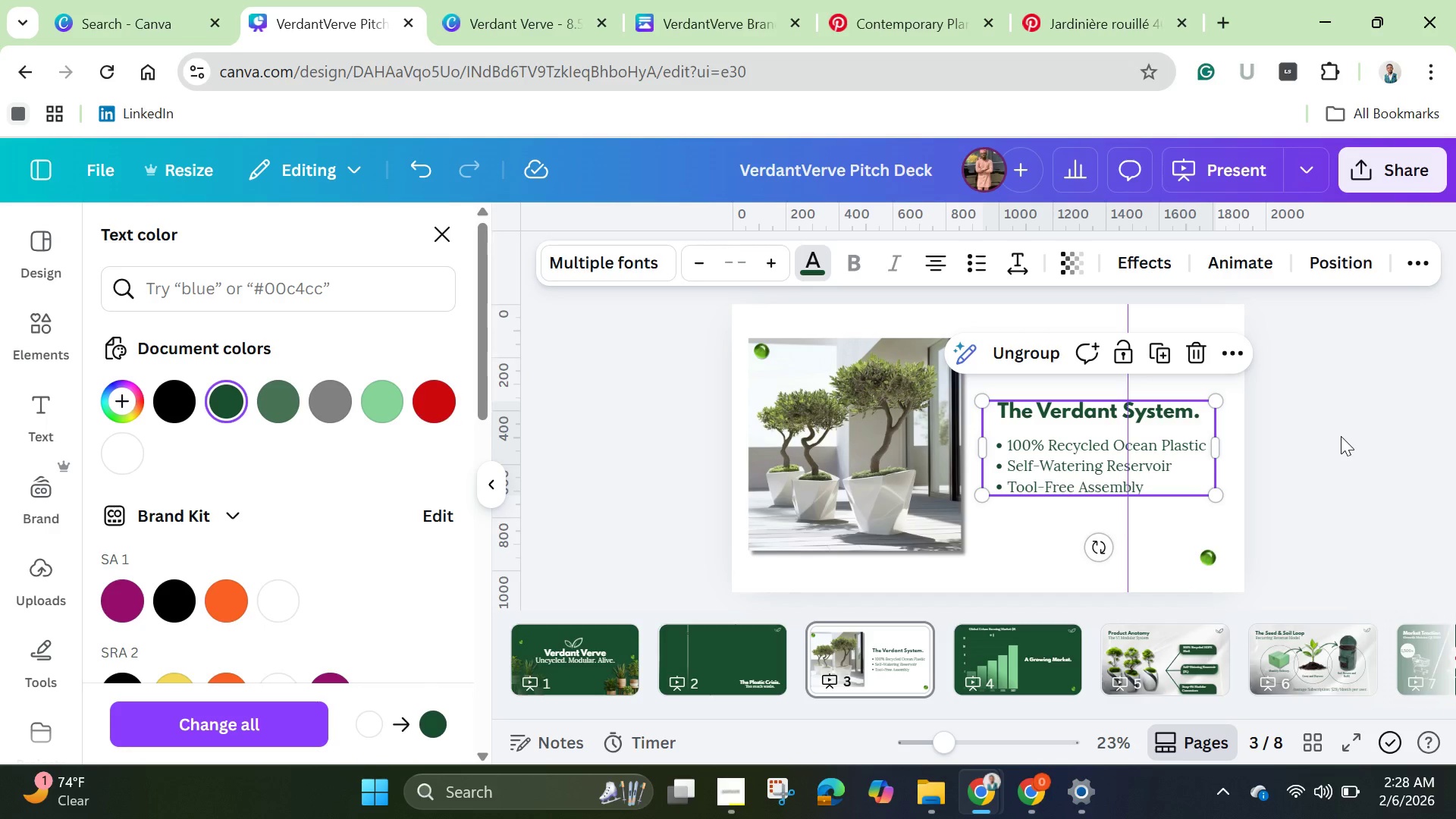 
double_click([1341, 436])
 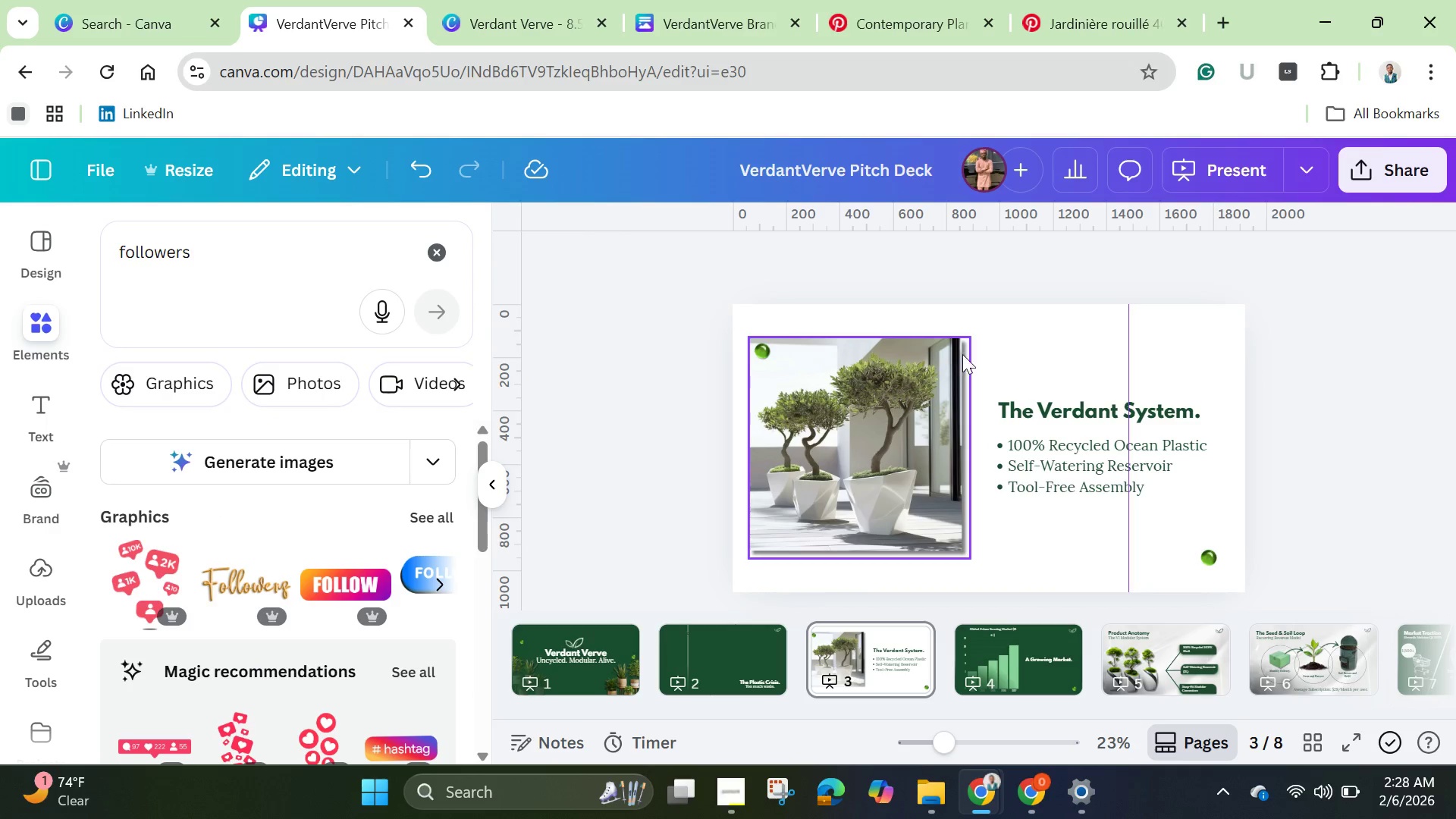 
right_click([1078, 373])
 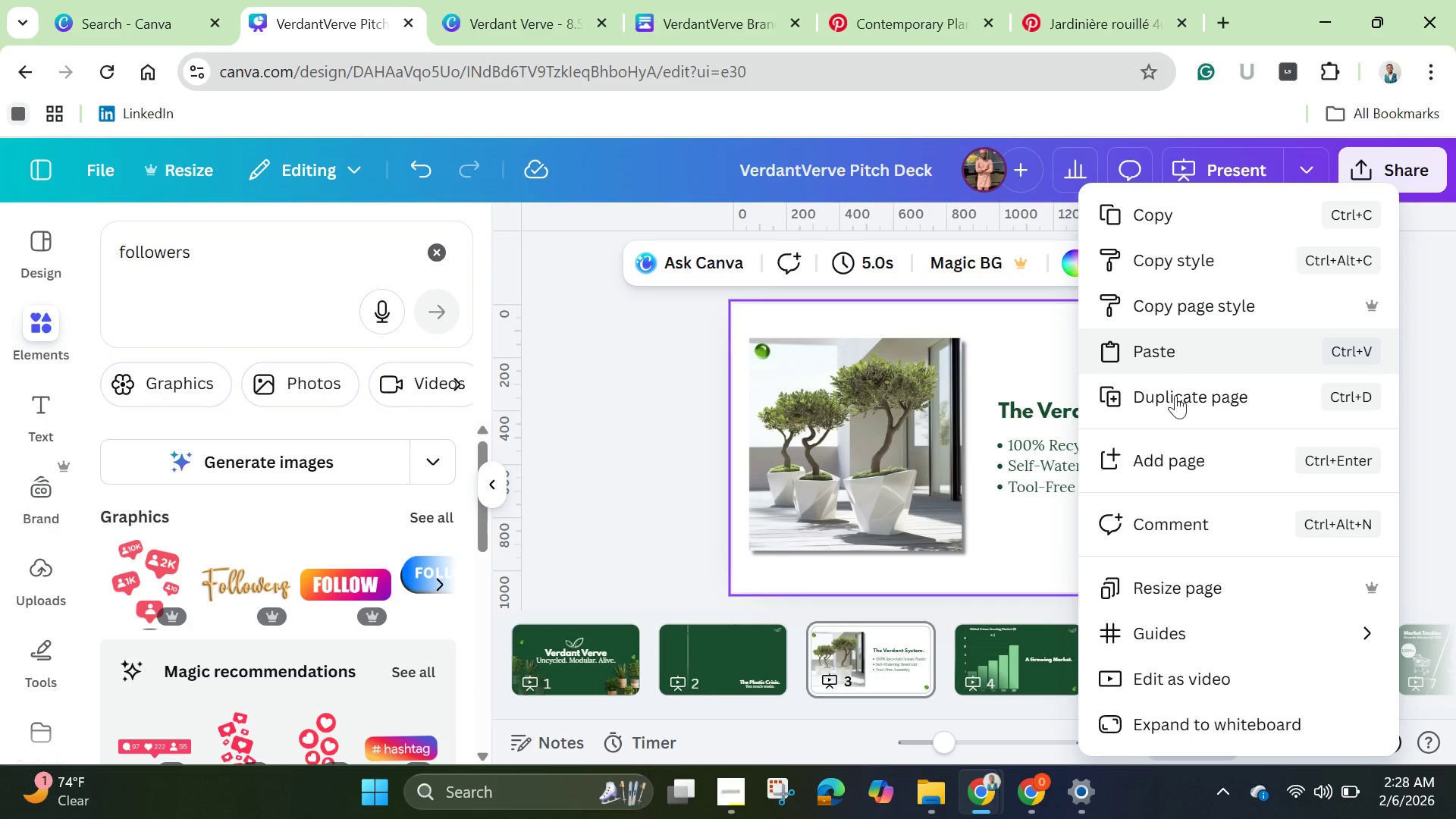 
wait(7.0)
 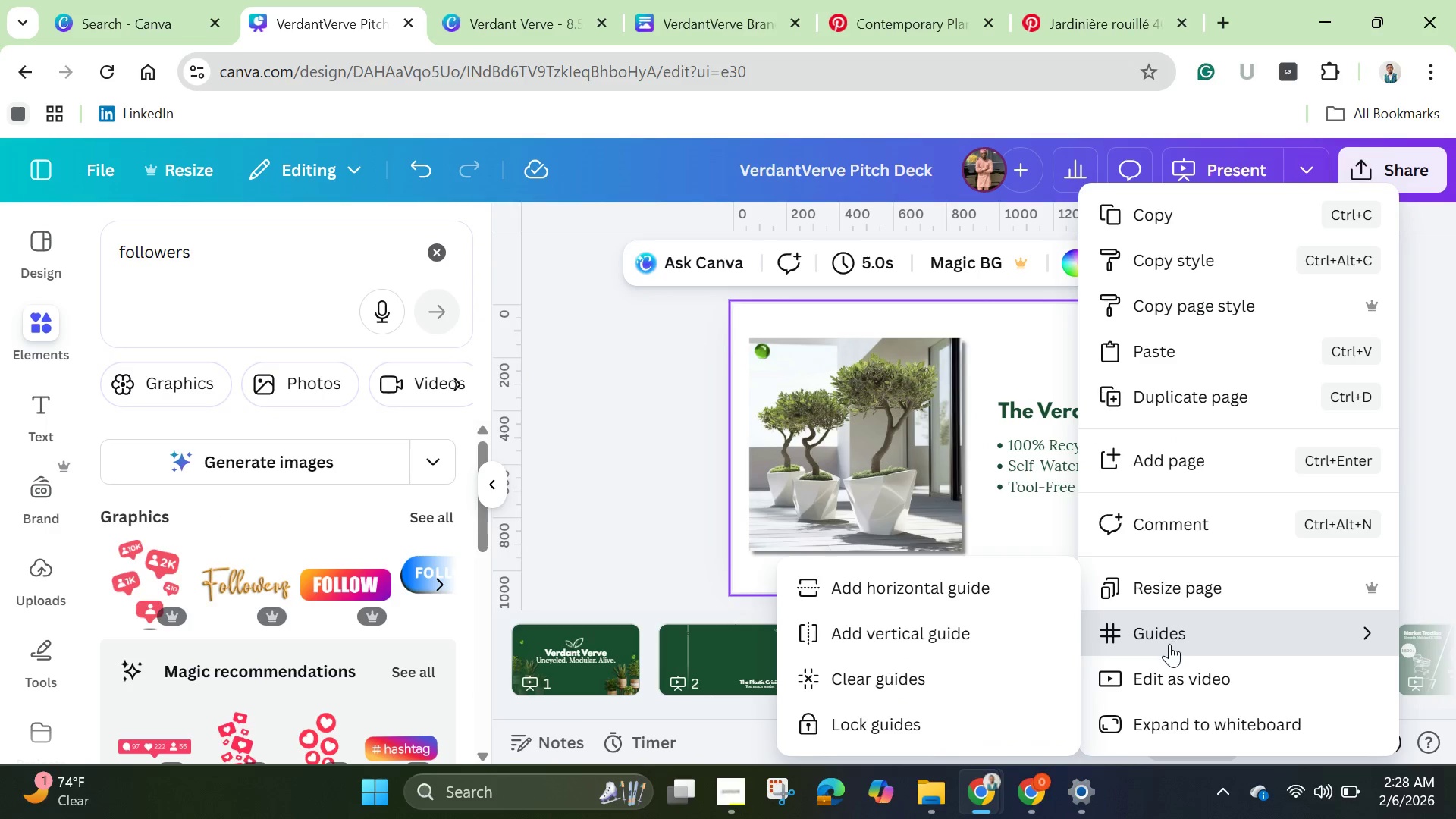 
left_click([1036, 457])
 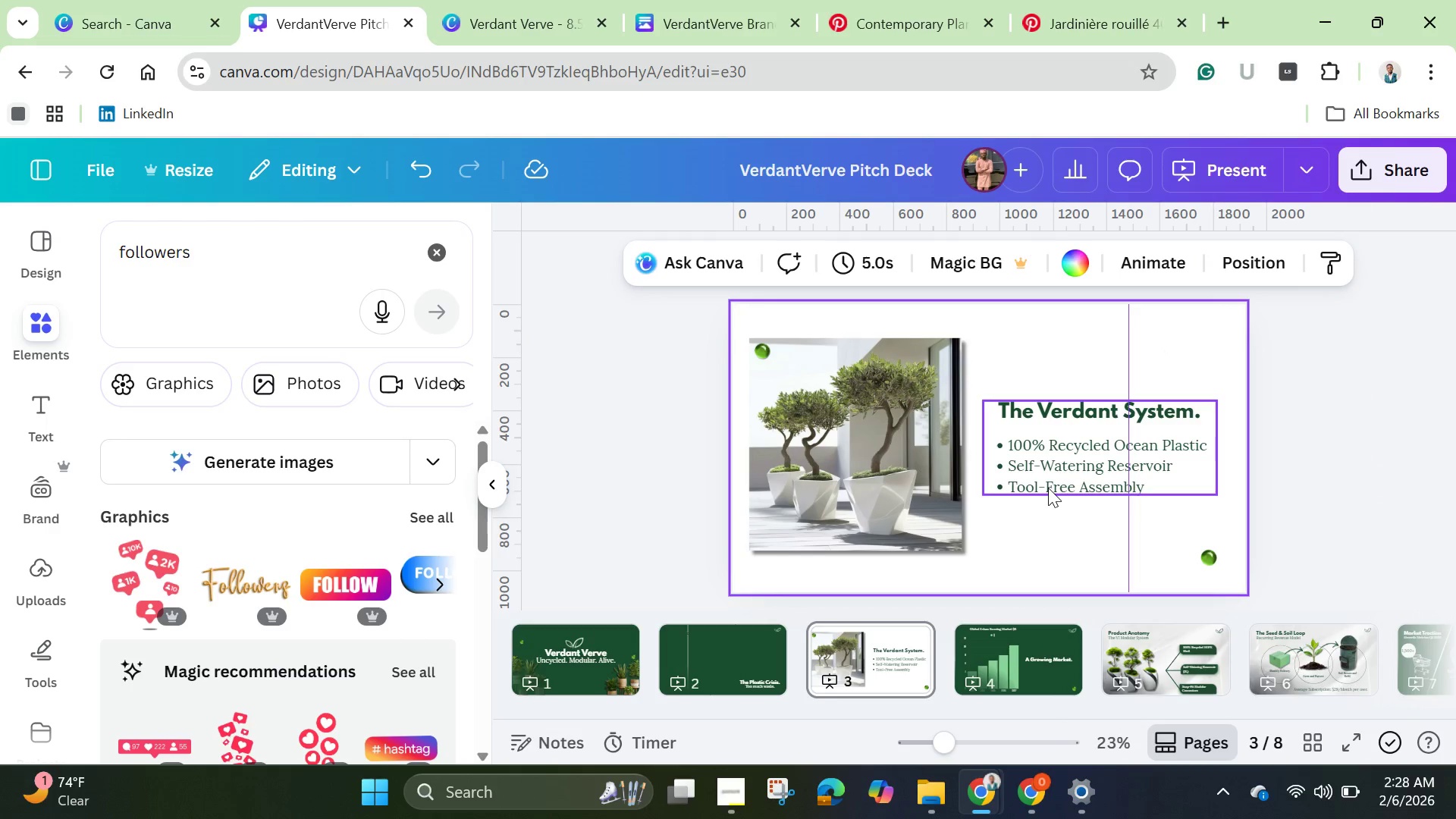 
left_click([1048, 488])
 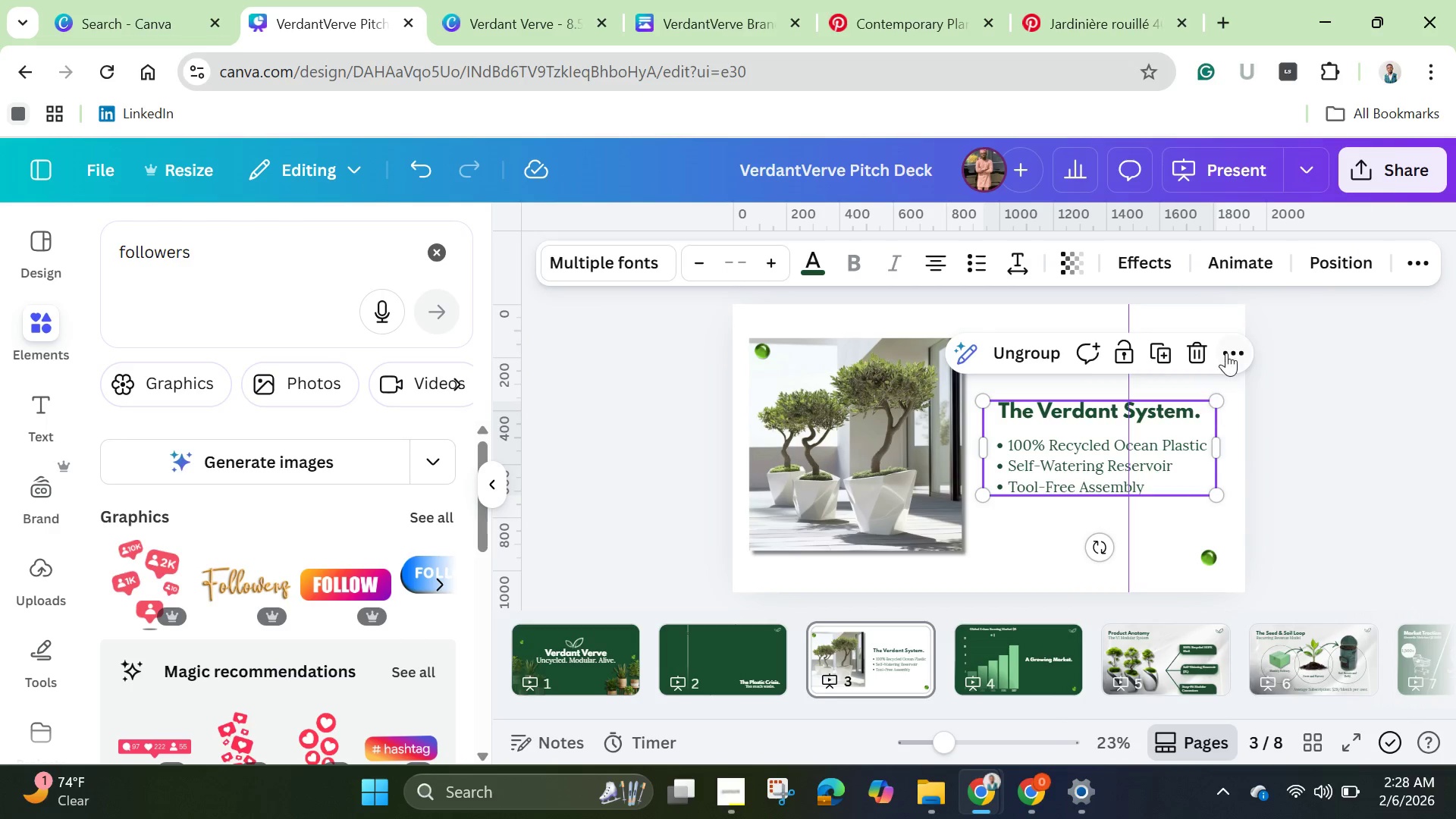 
left_click([1226, 350])
 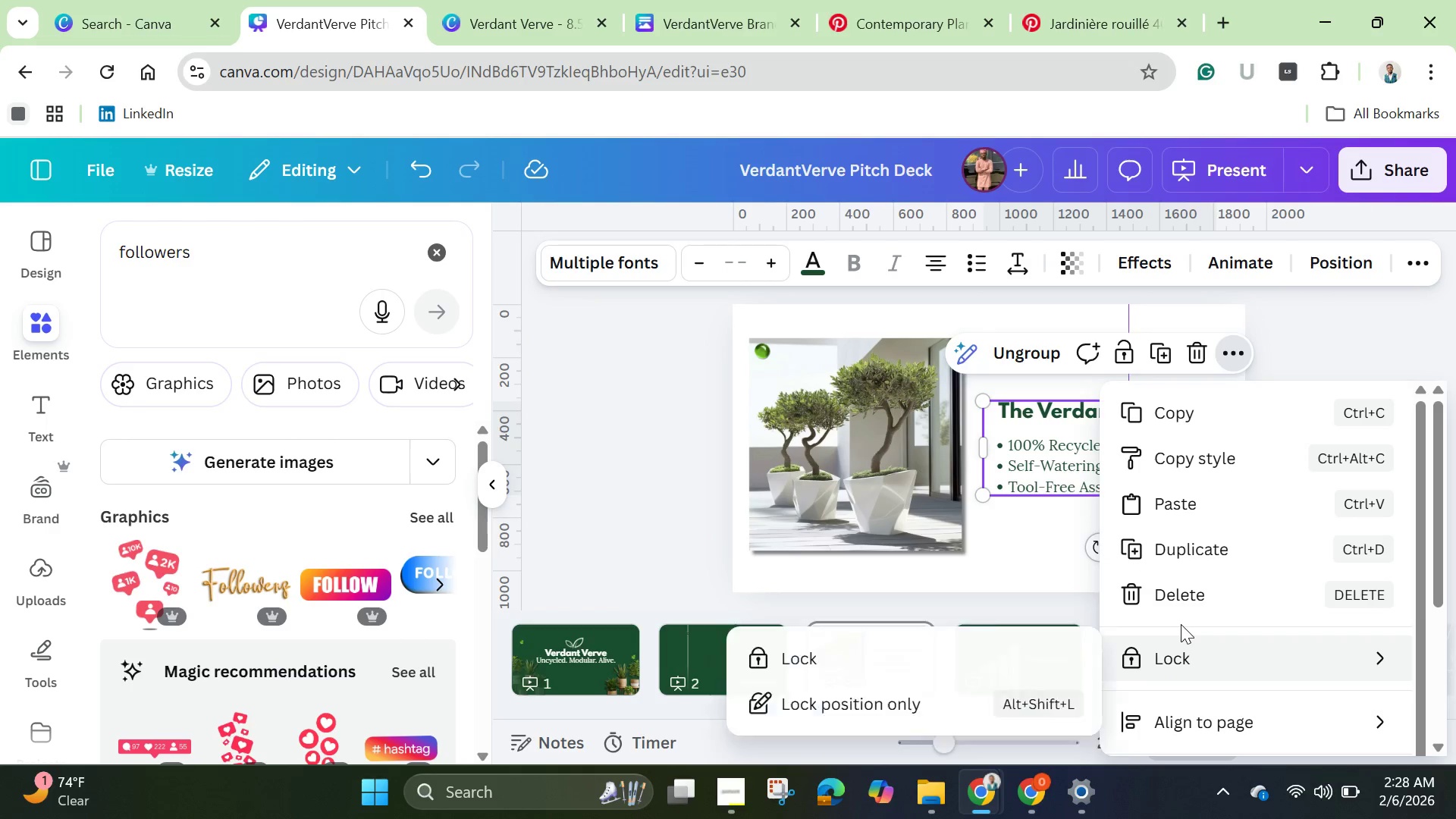 
scroll: coordinate [1202, 728], scroll_direction: down, amount: 3.0
 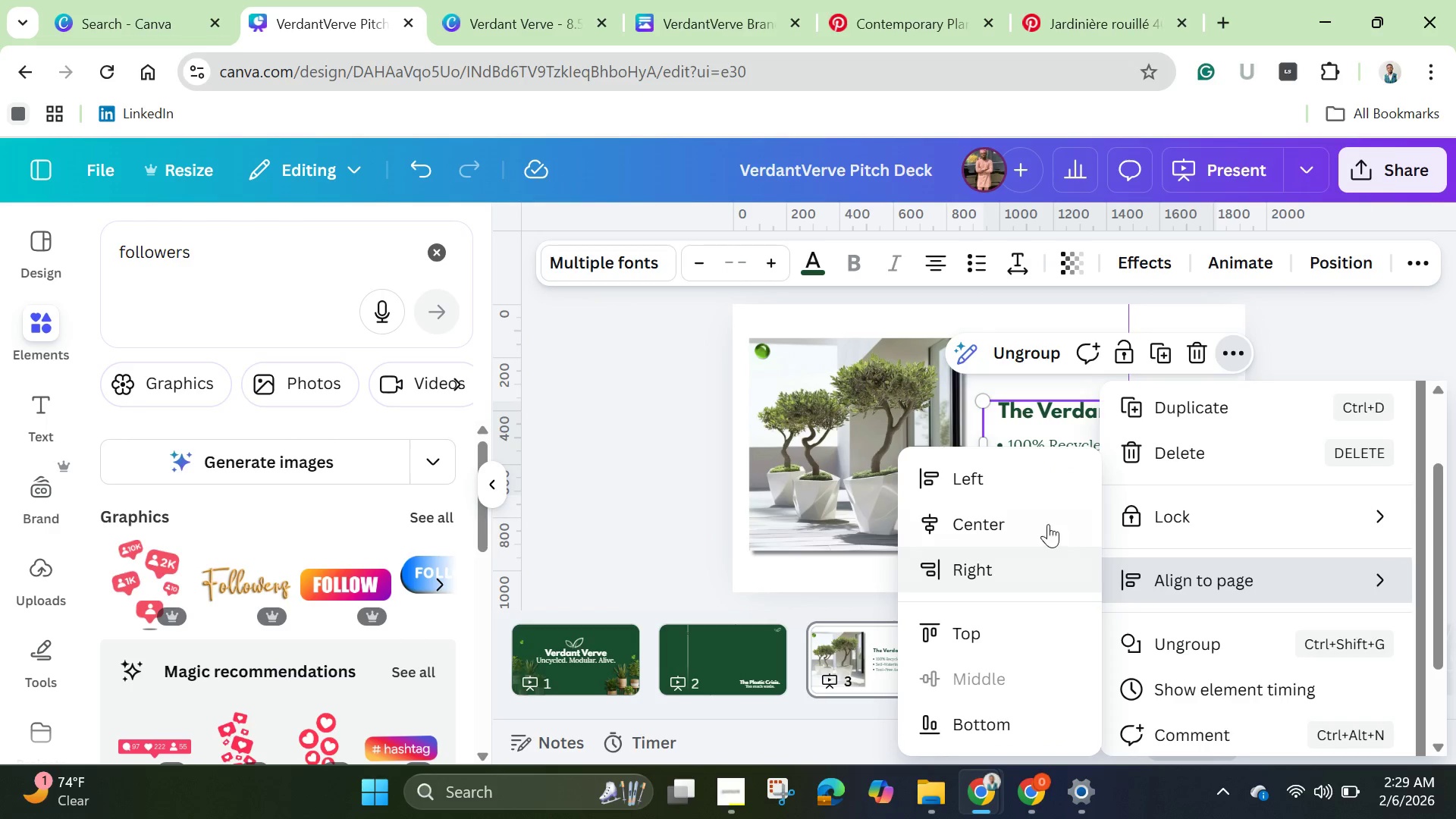 
left_click([1030, 394])
 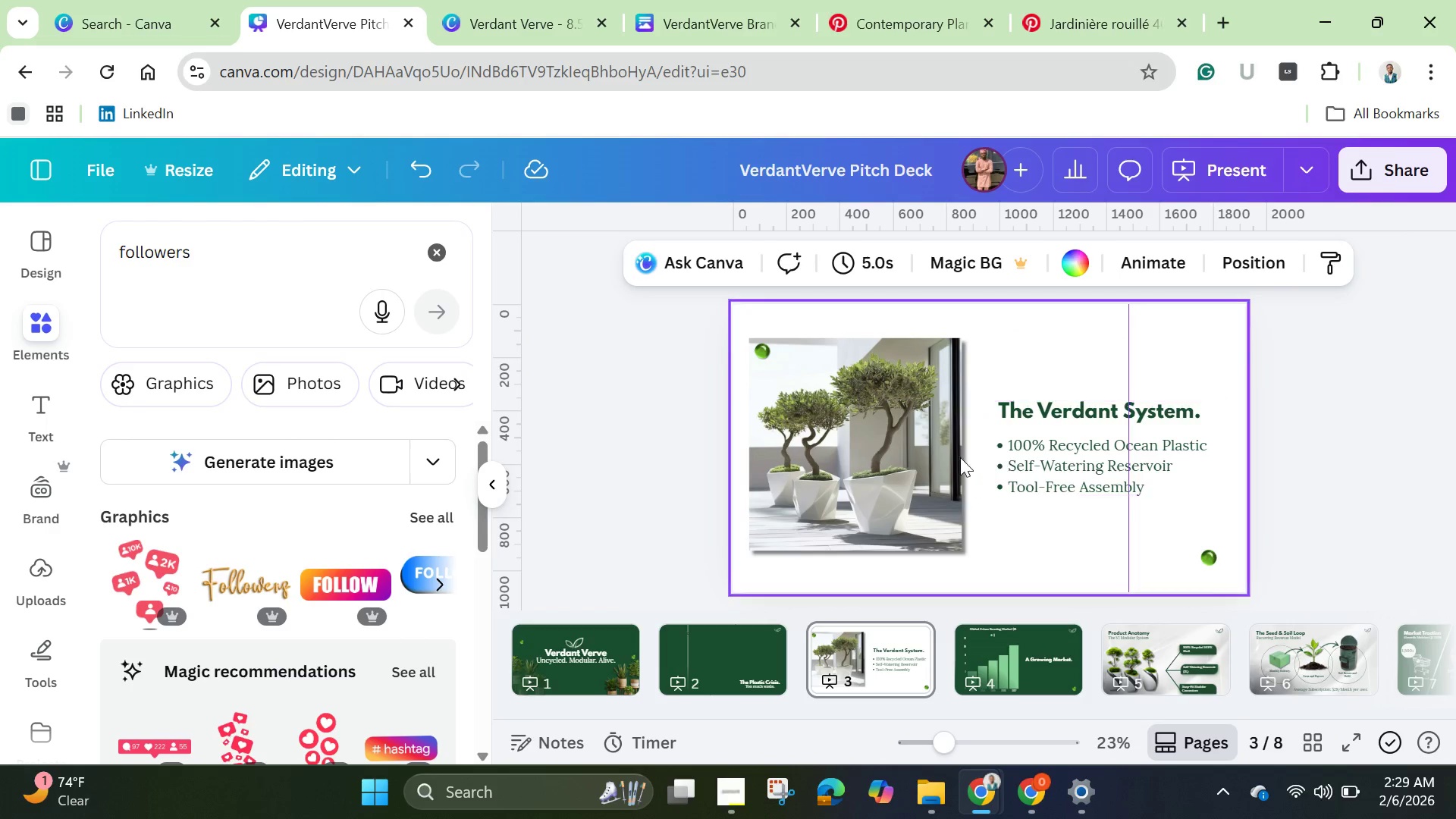 
left_click([960, 457])
 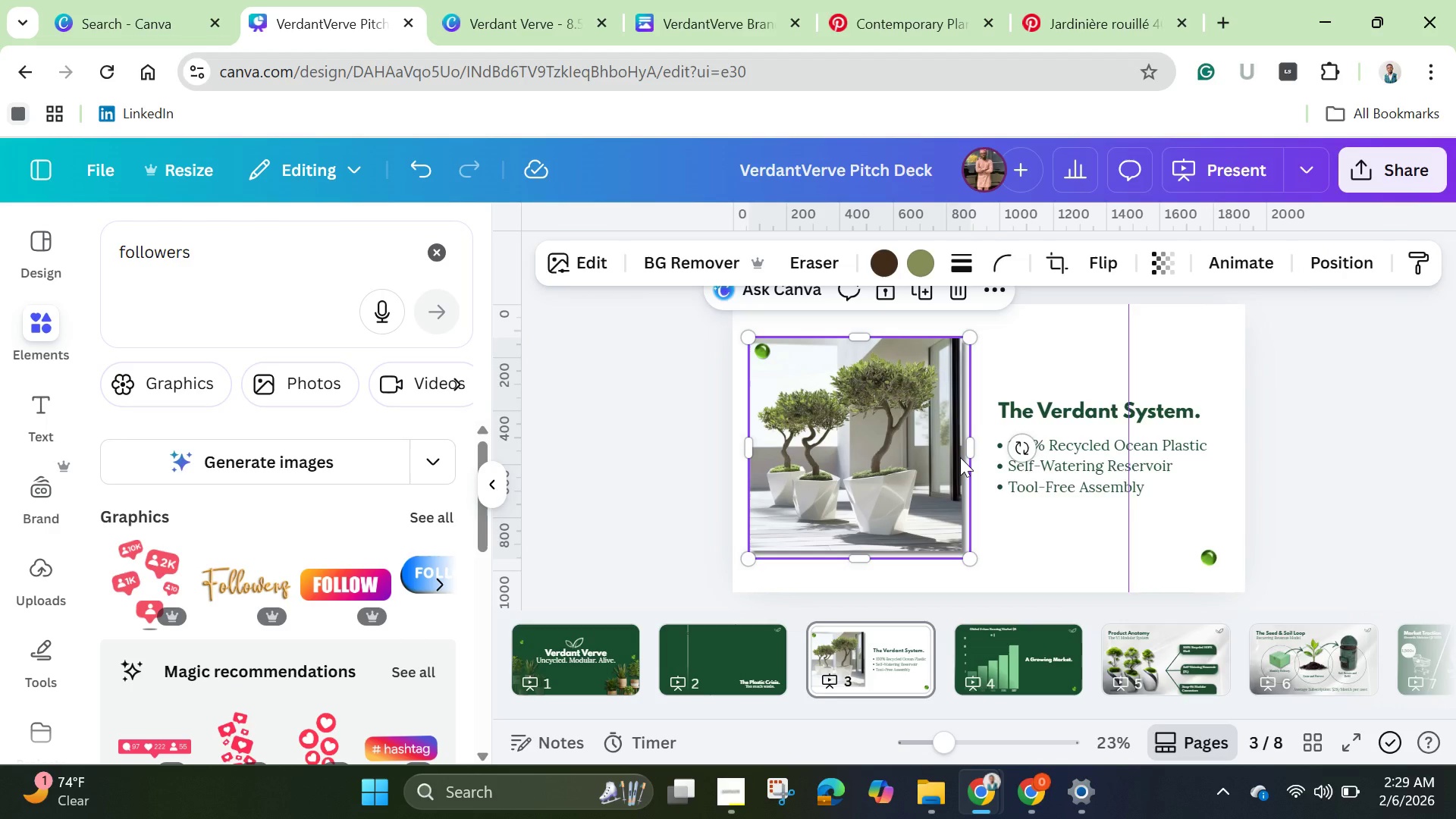 
right_click([960, 457])
 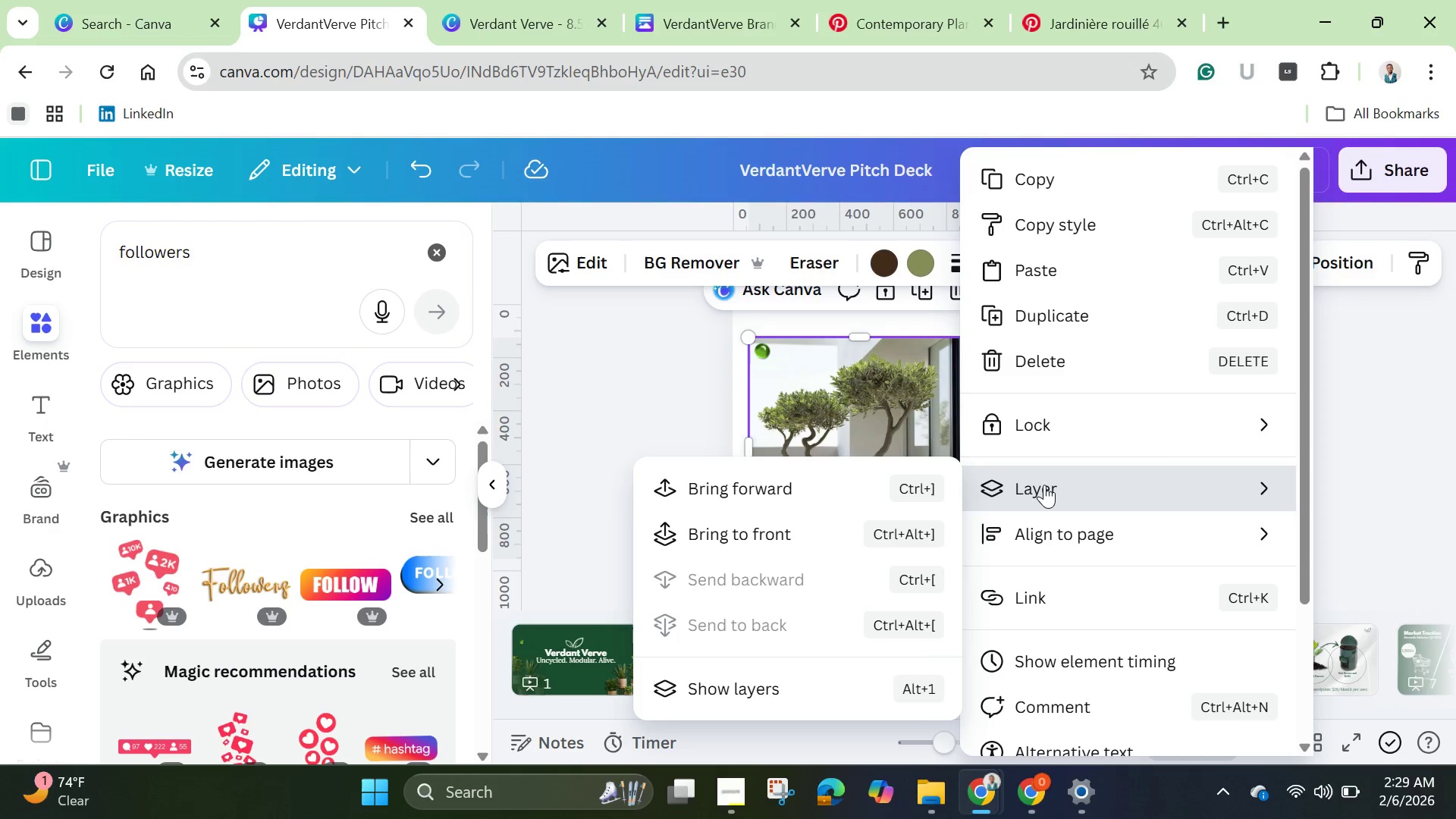 
left_click([774, 692])
 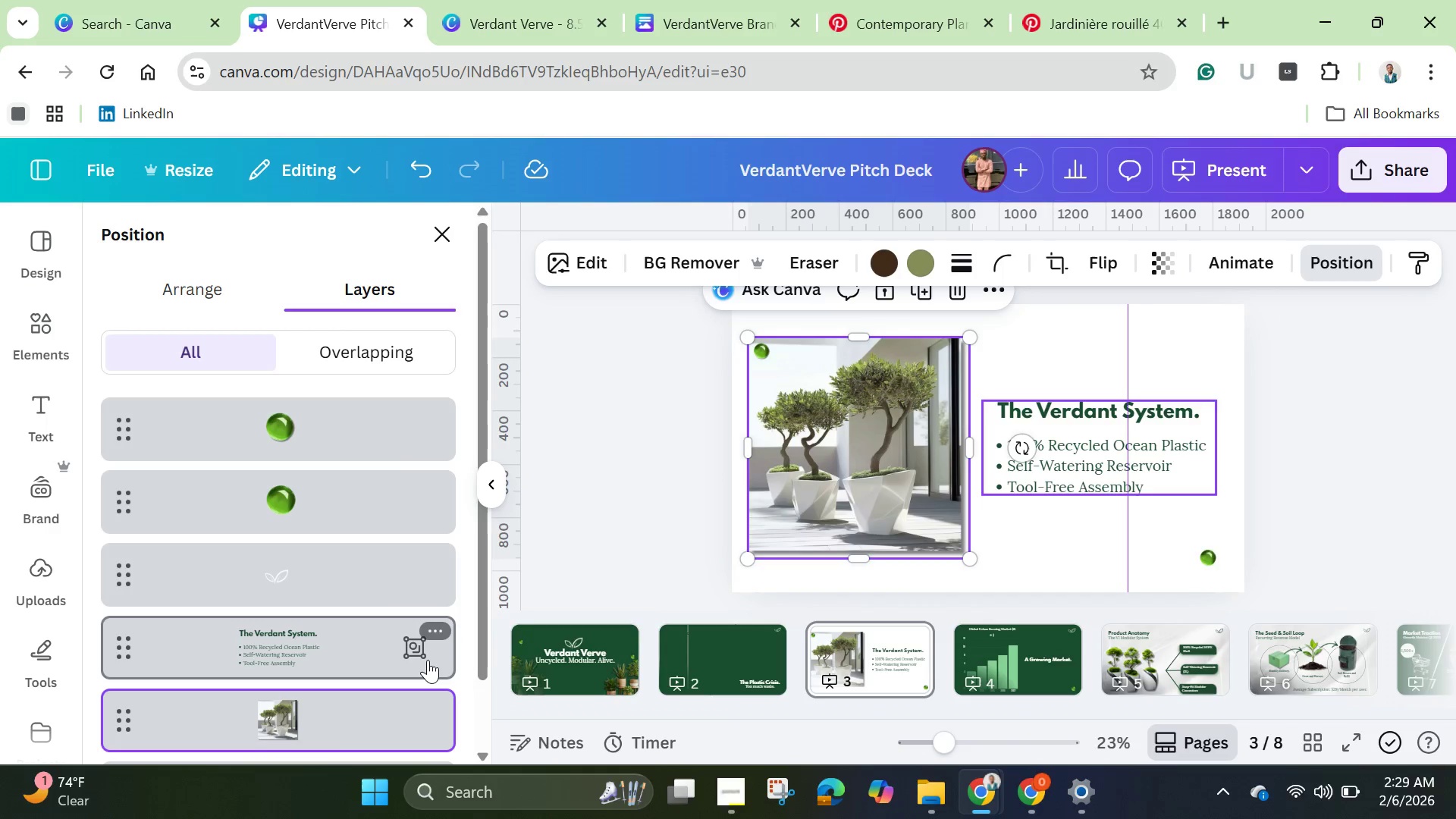 
scroll: coordinate [425, 662], scroll_direction: down, amount: 1.0
 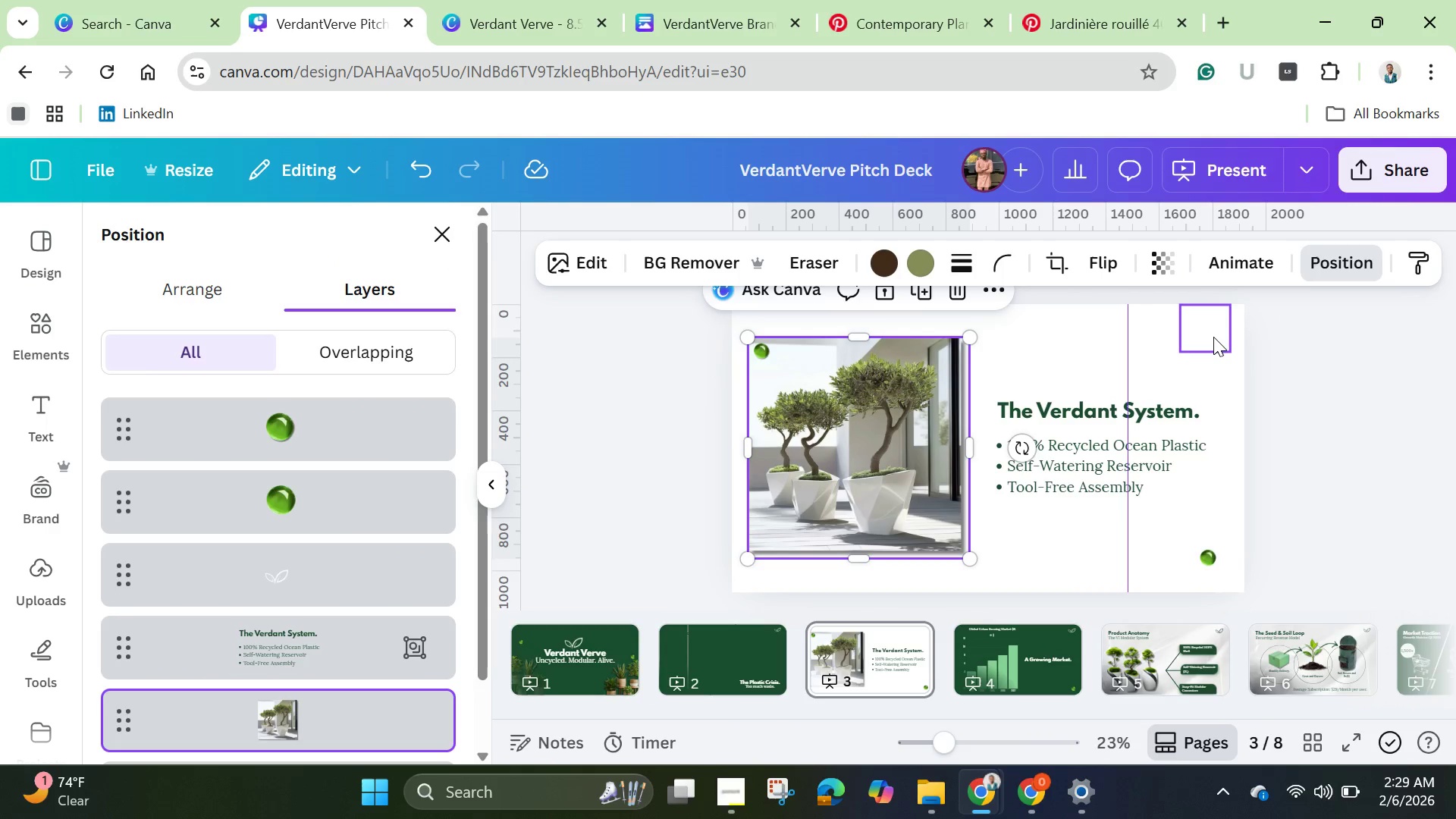 
left_click([1213, 334])
 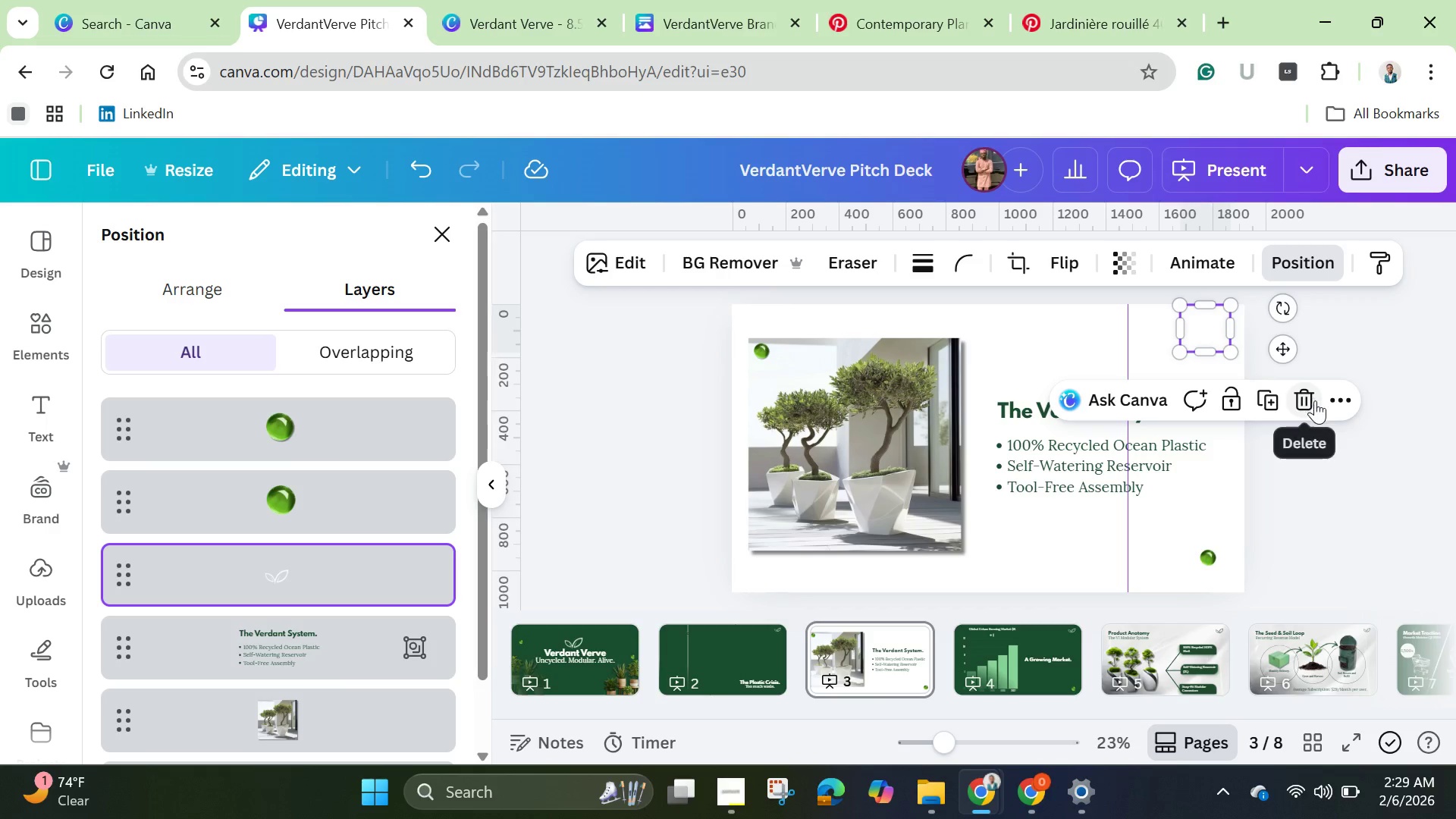 
left_click([1315, 400])
 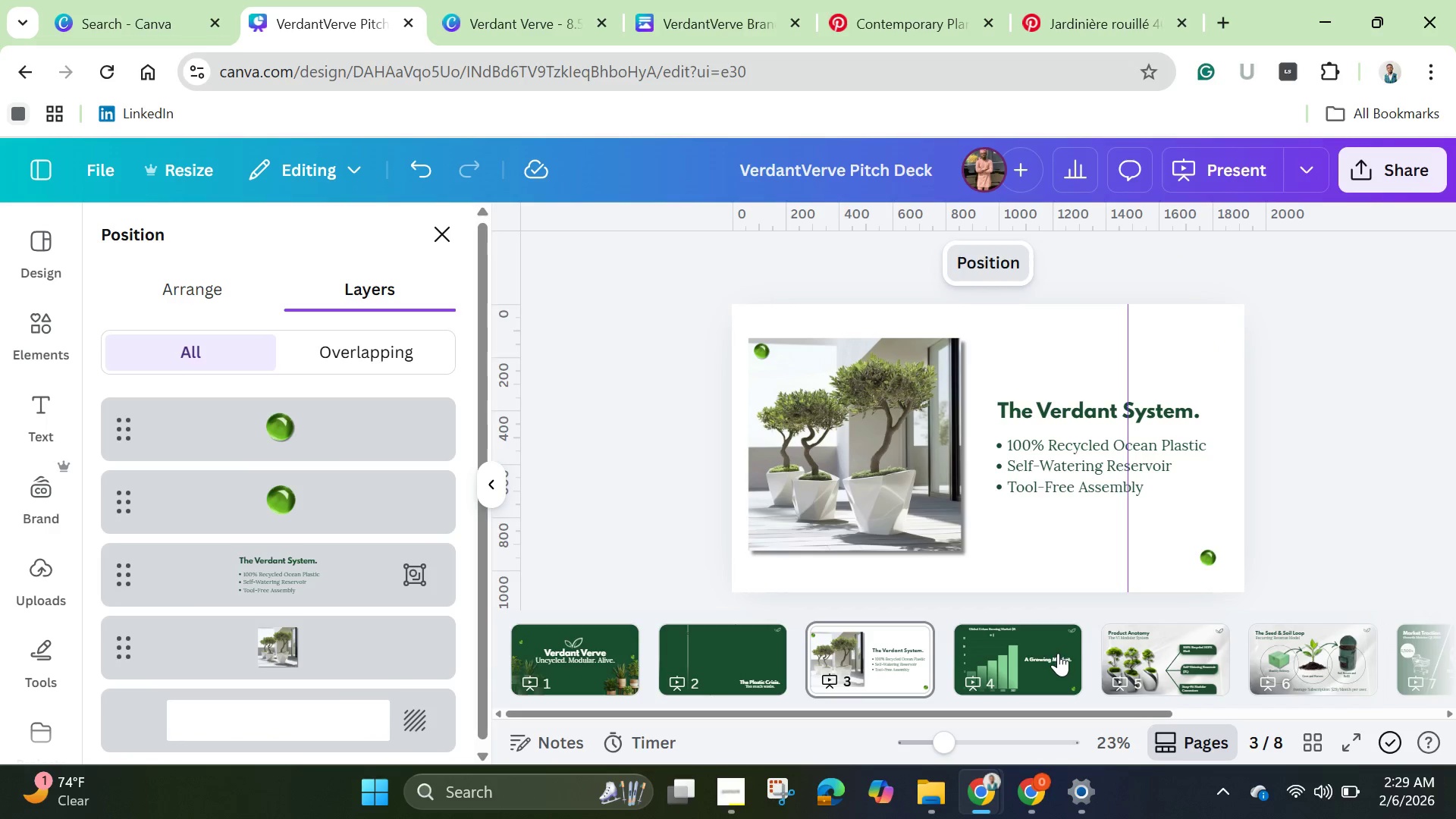 
left_click([1056, 653])
 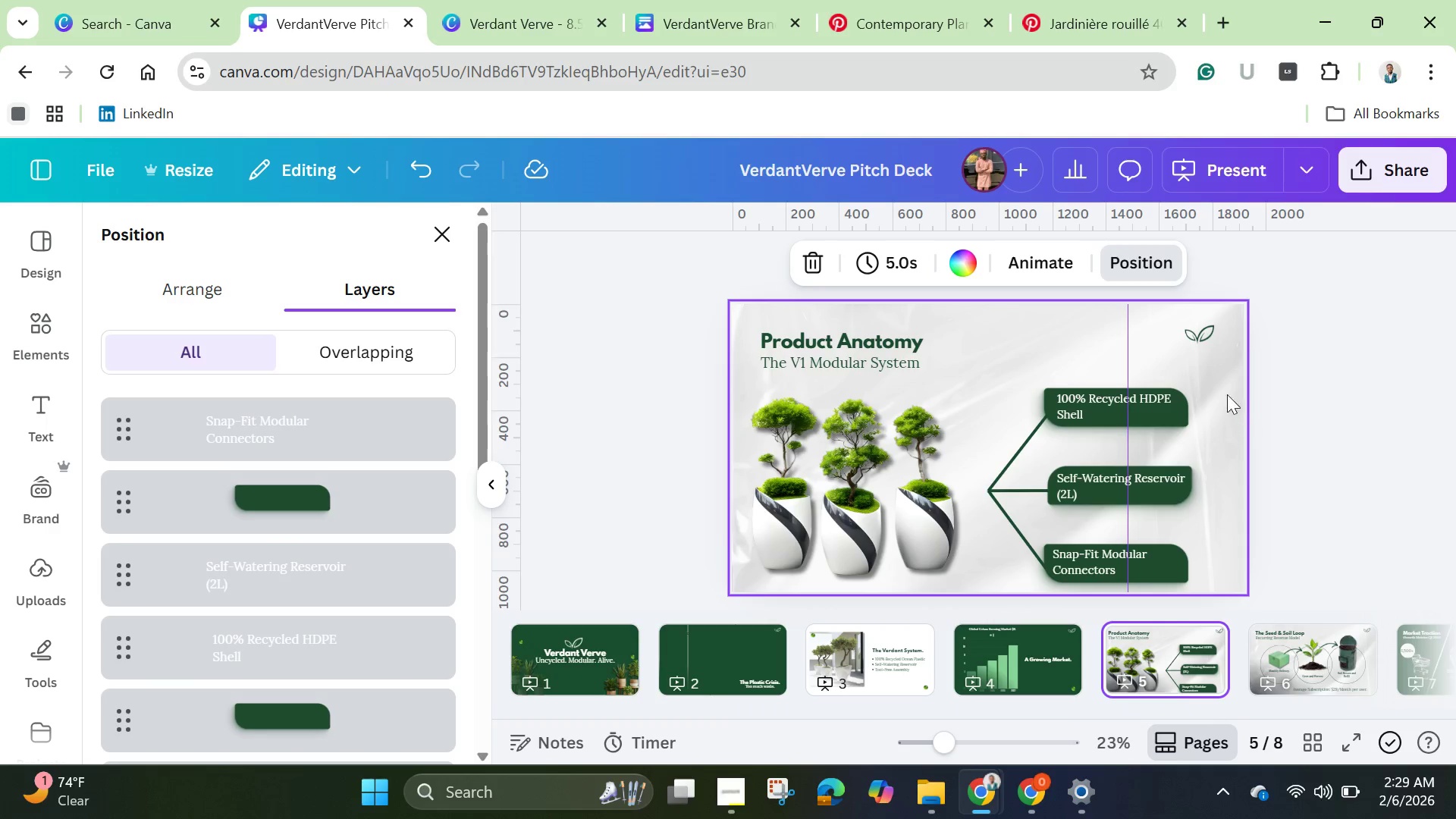 
left_click([1200, 326])
 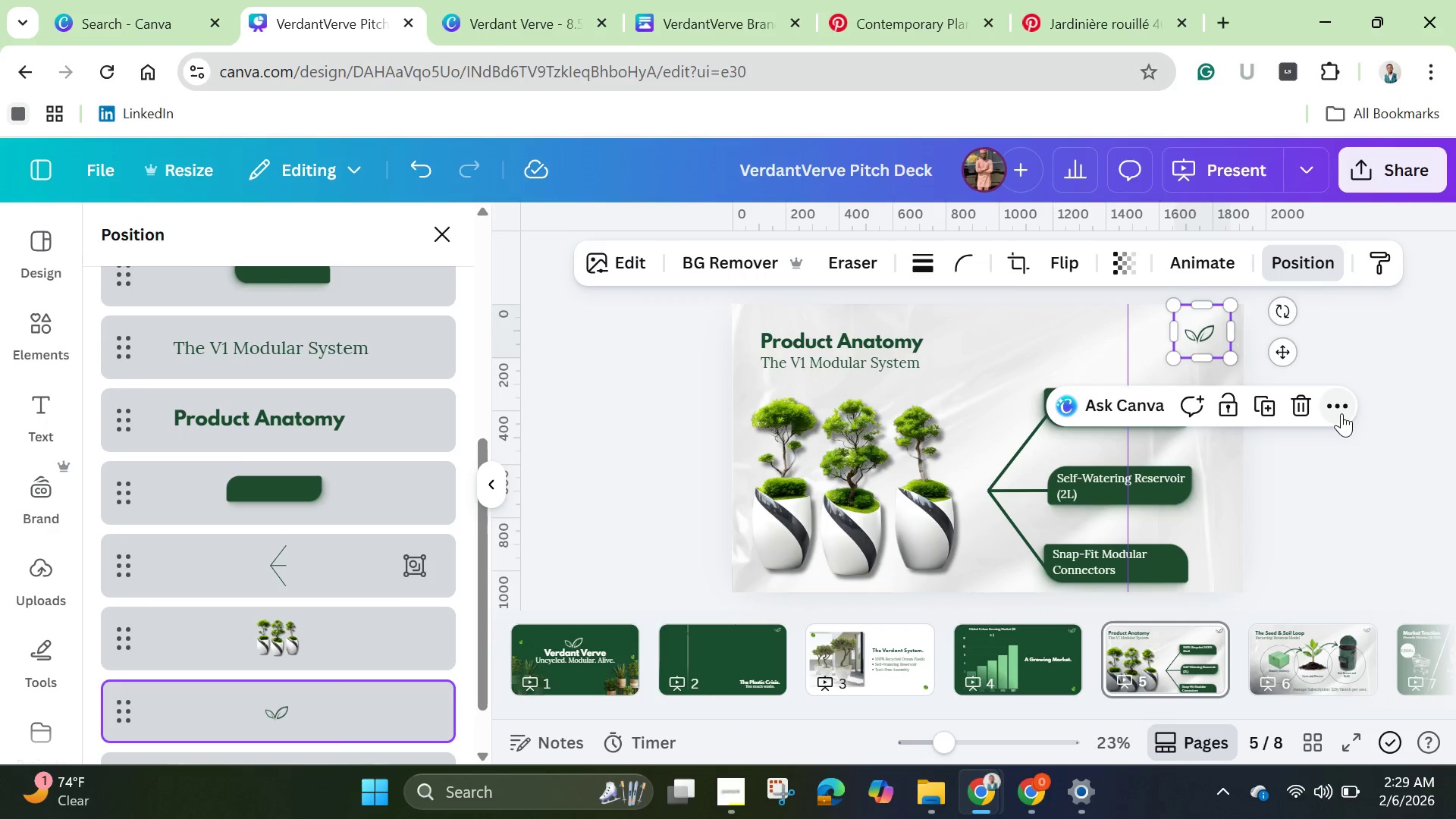 
left_click([1338, 407])
 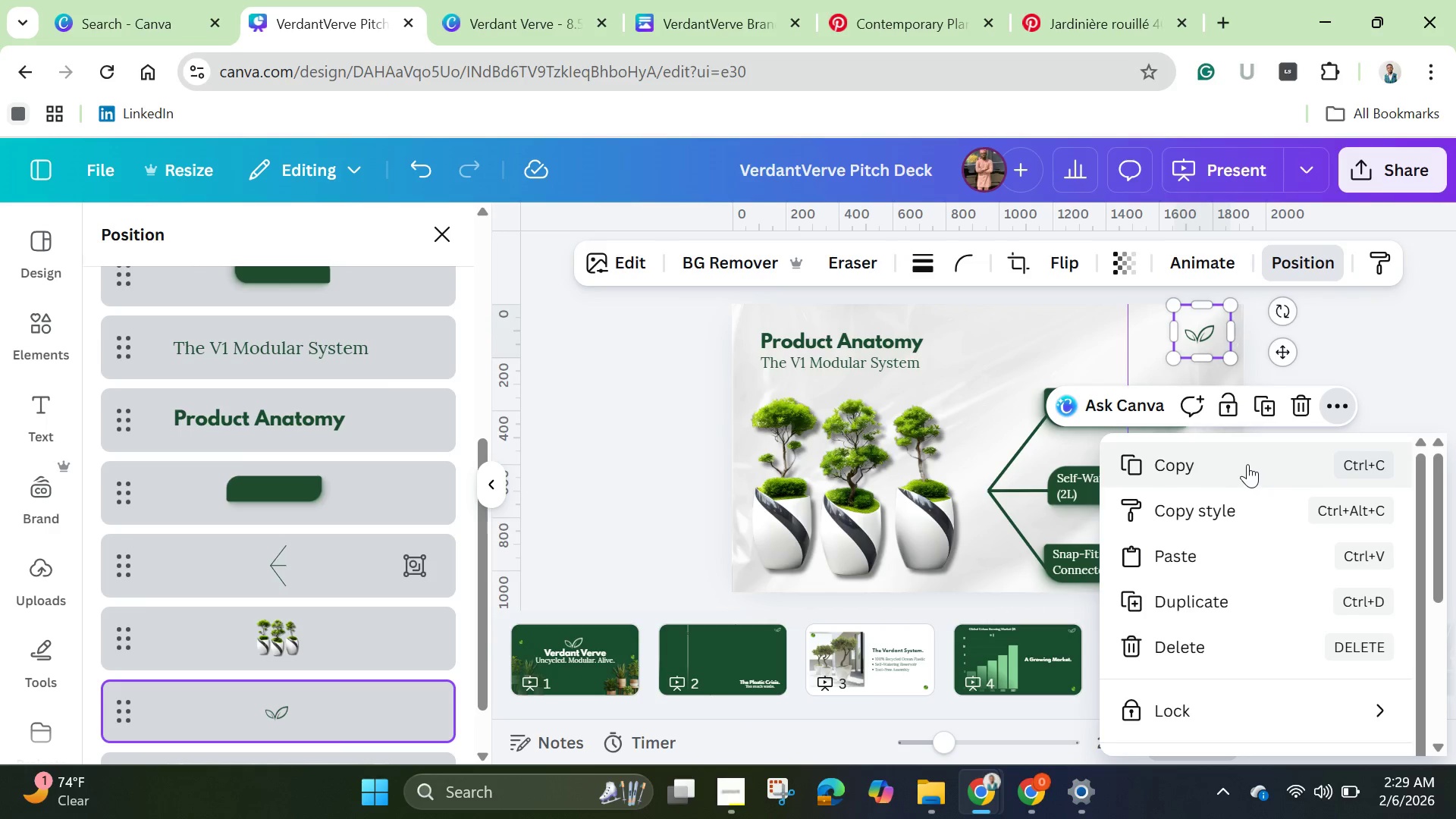 
left_click([1246, 464])
 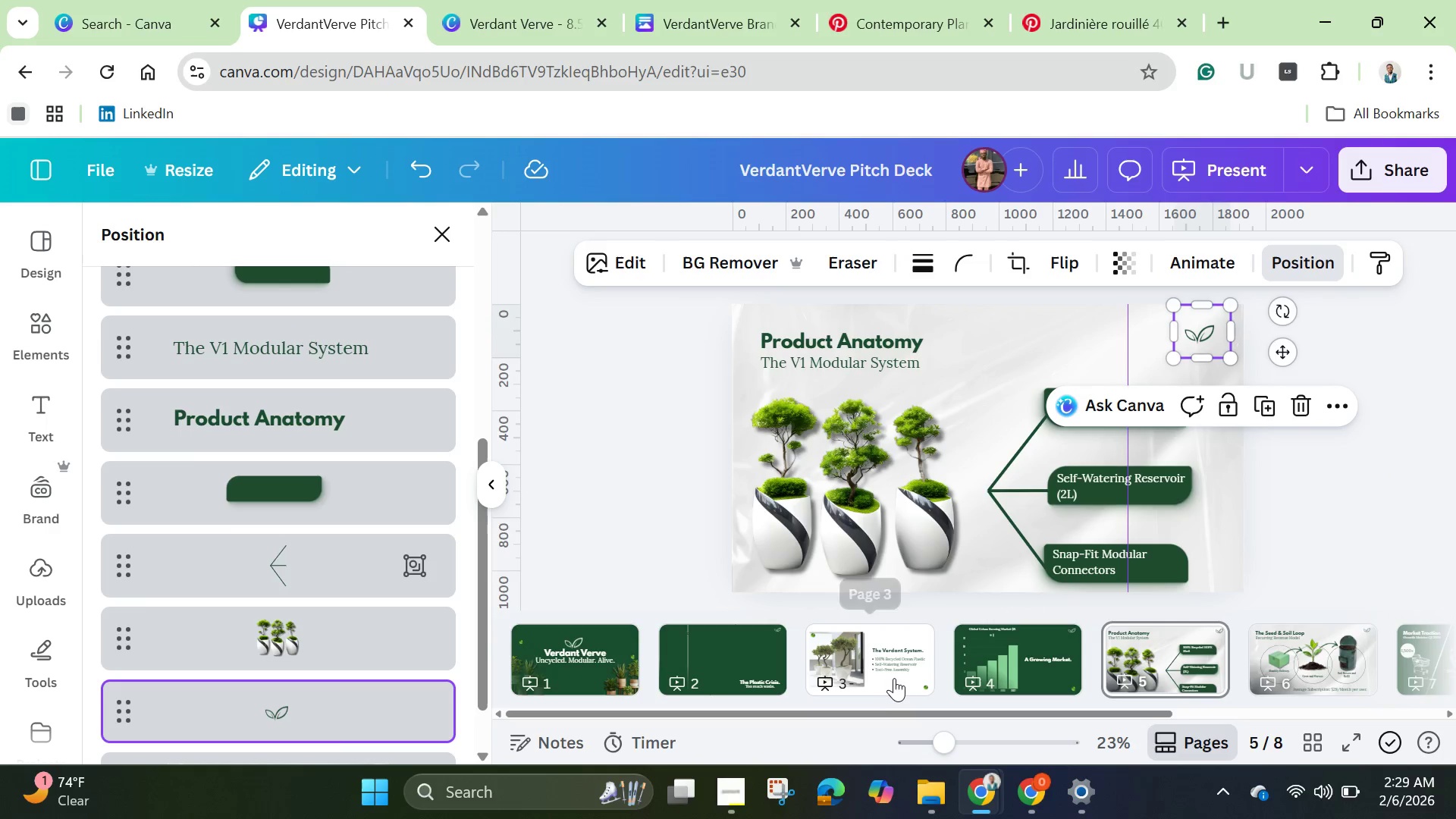 
left_click([894, 677])
 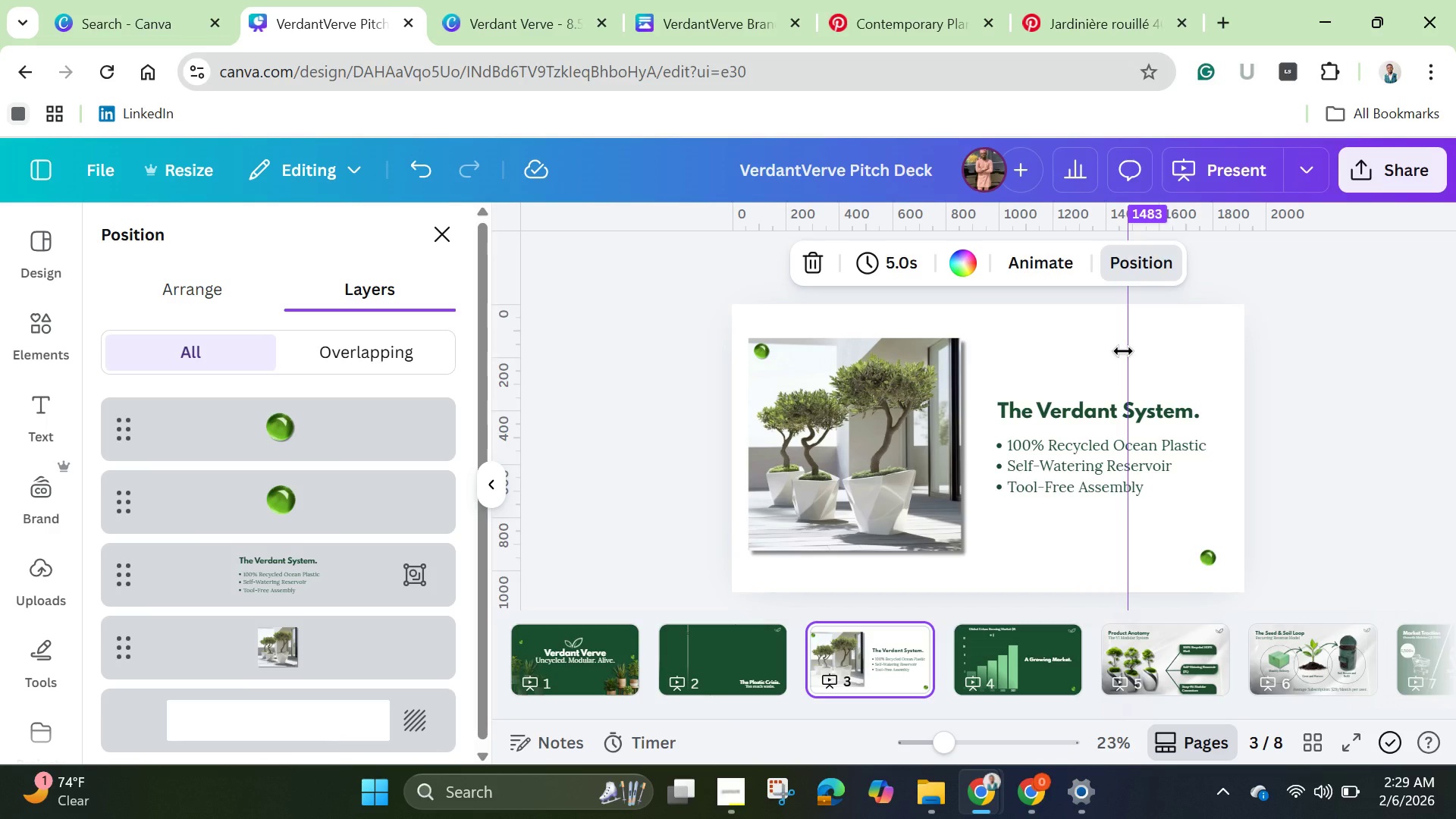 
key(Control+V)
 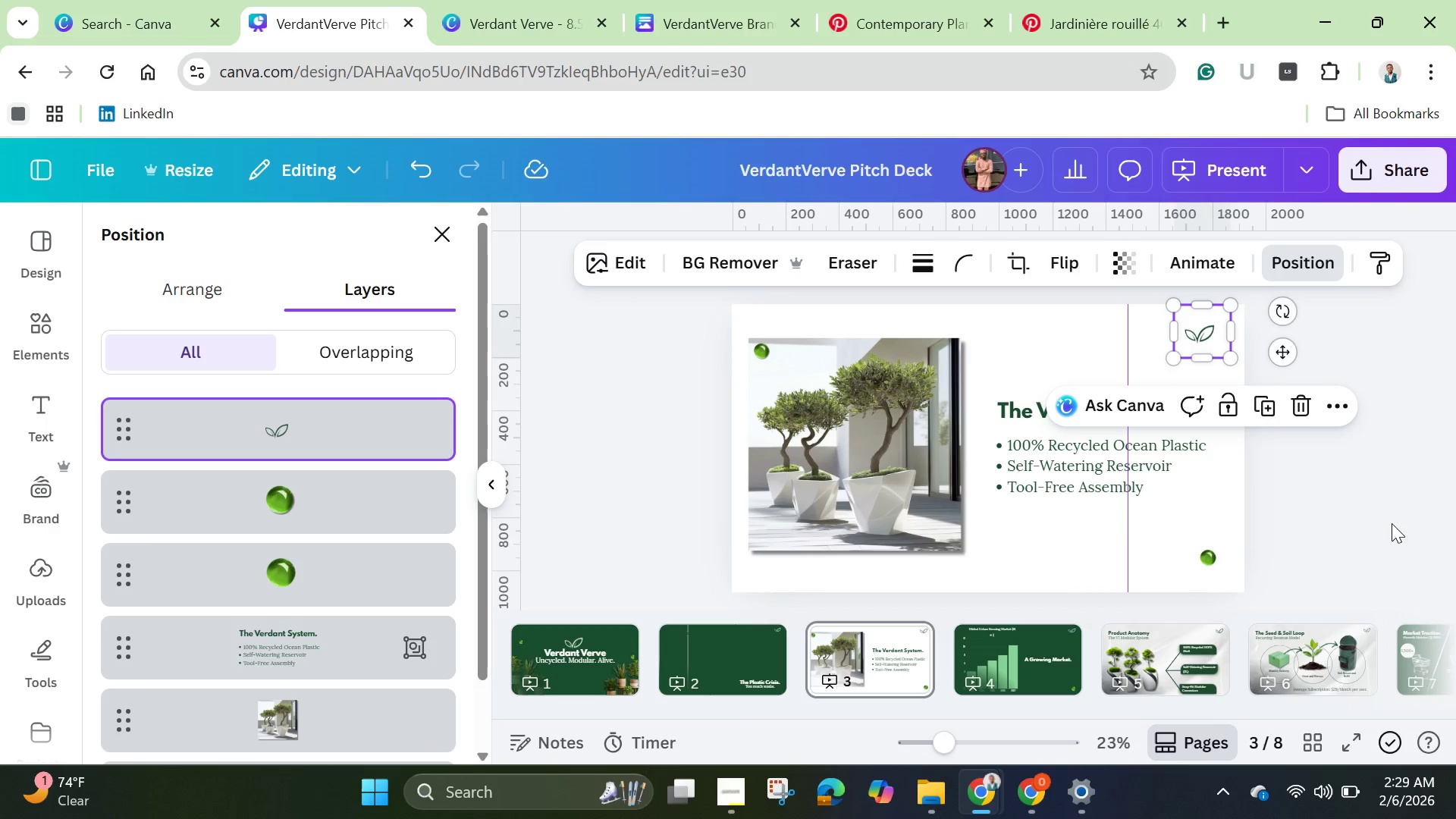 
left_click([1357, 501])
 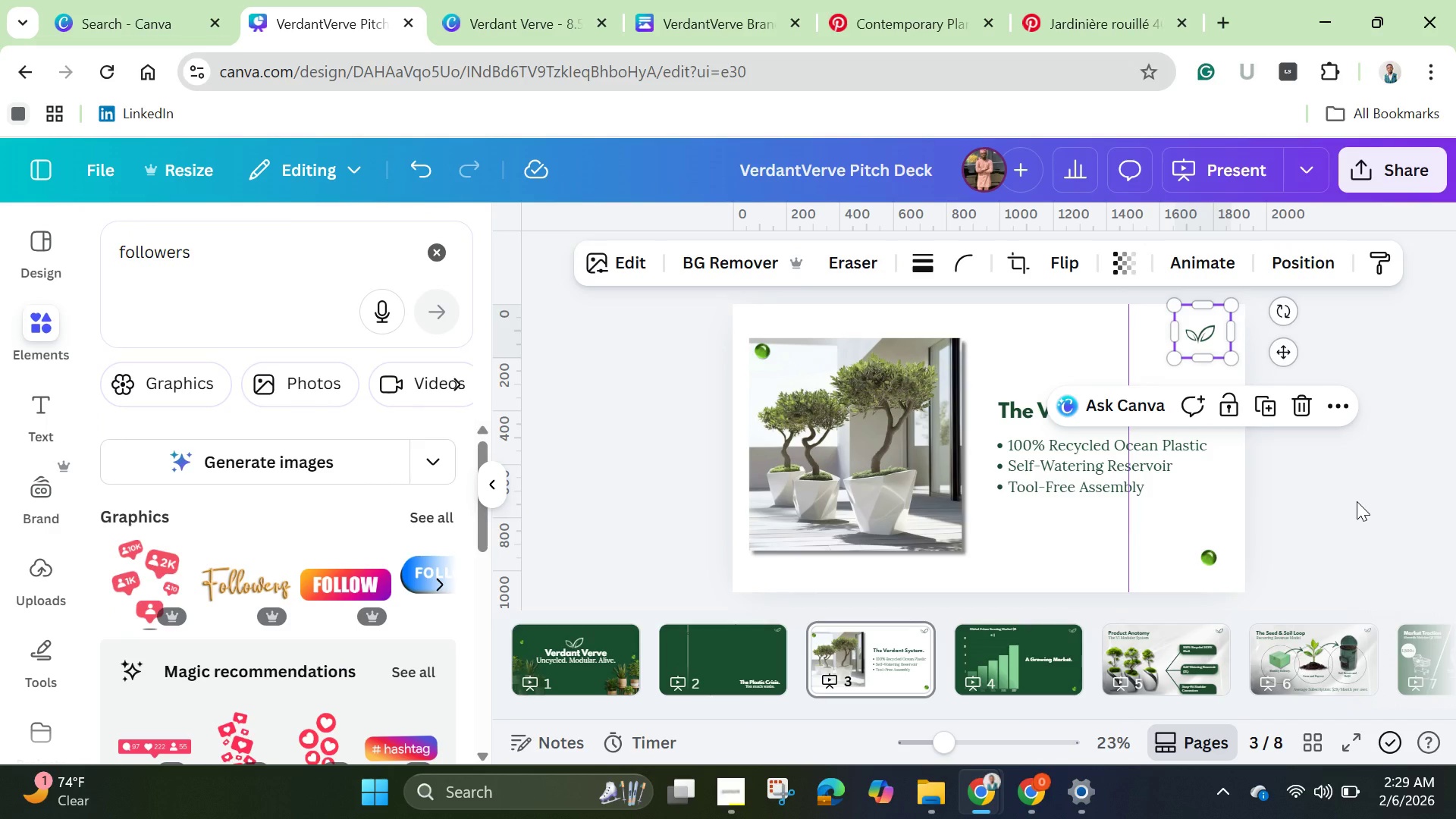 
left_click([1357, 501])
 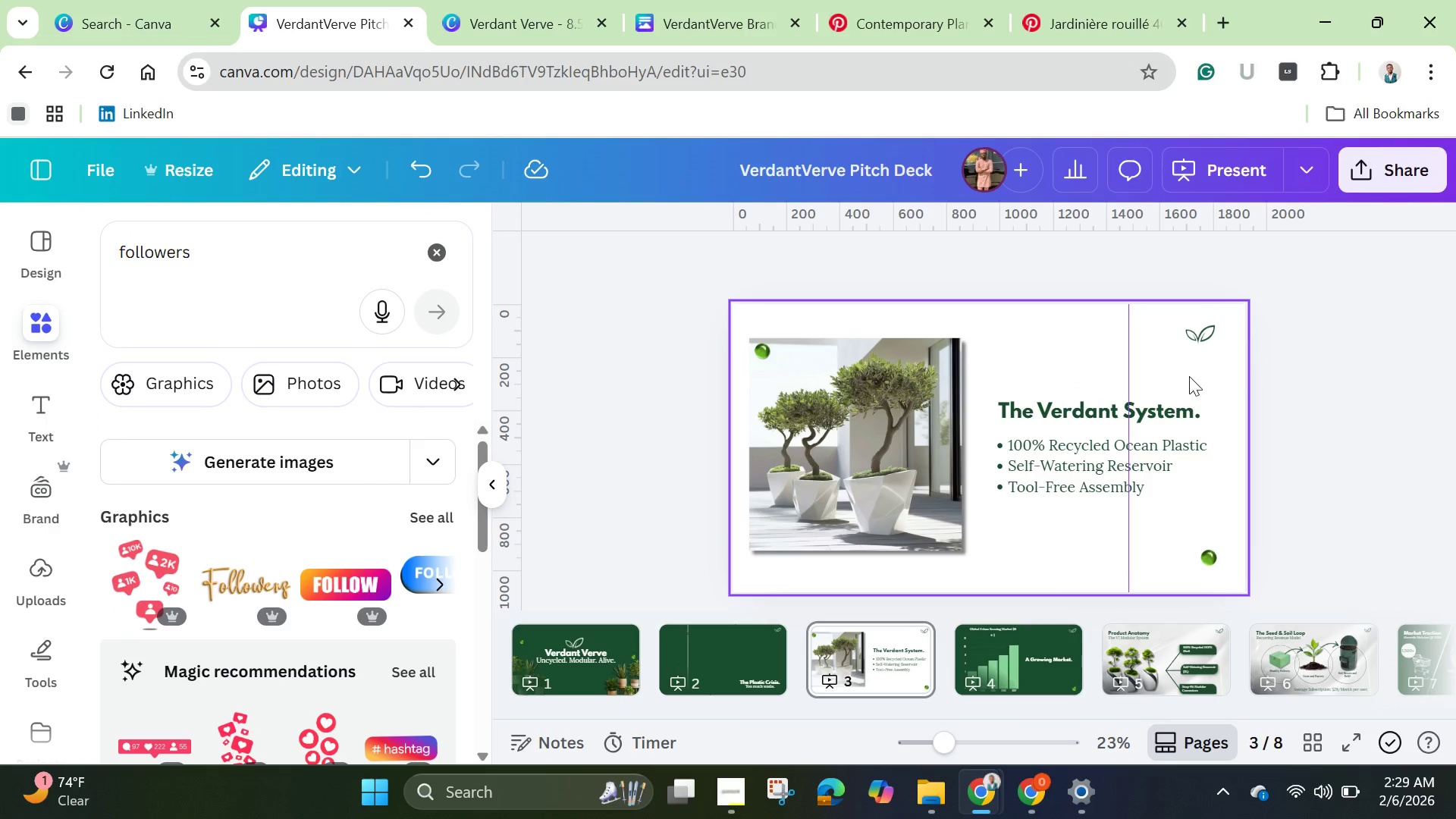 
mouse_move([1204, 372])
 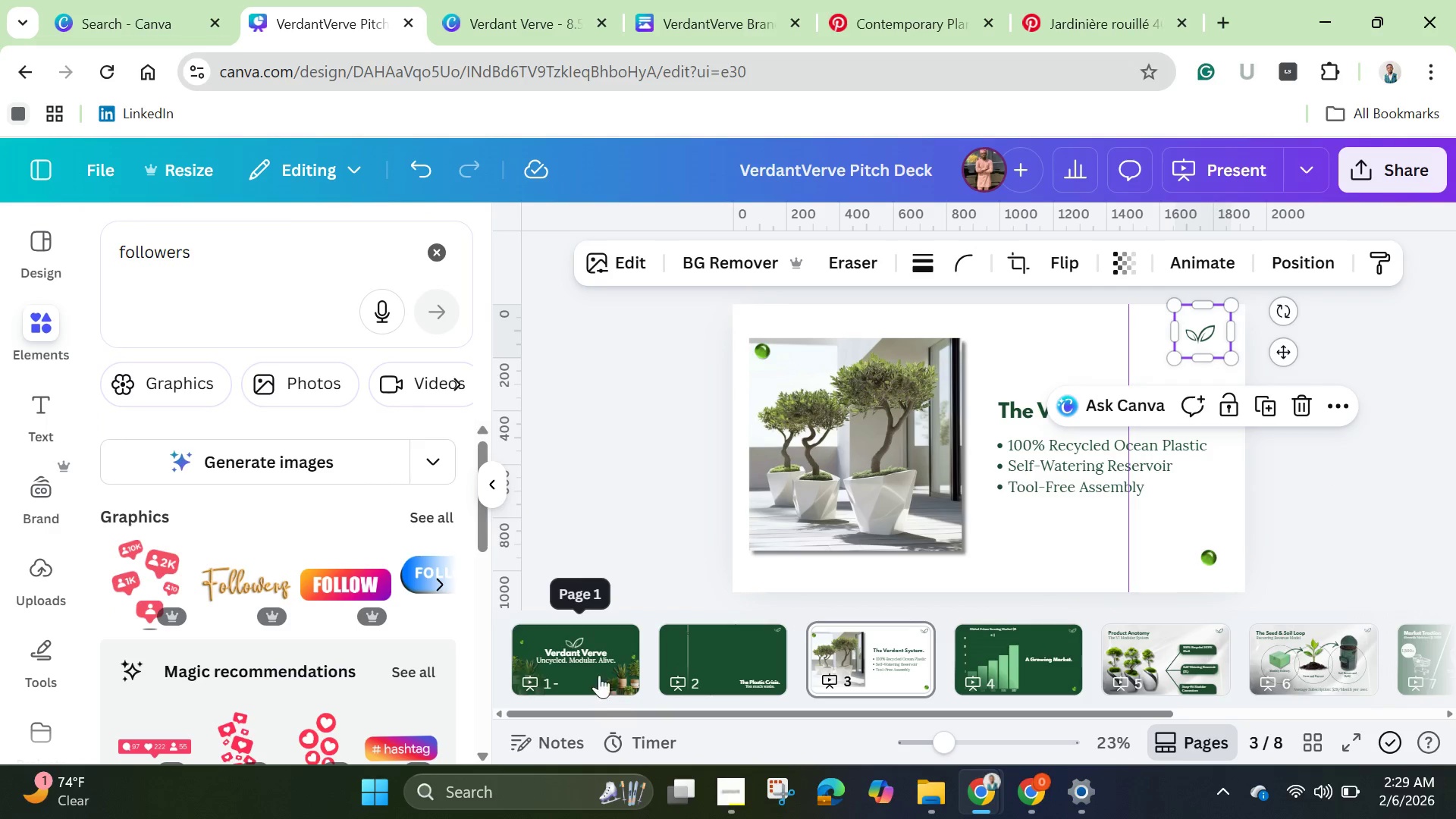 
left_click([691, 672])
 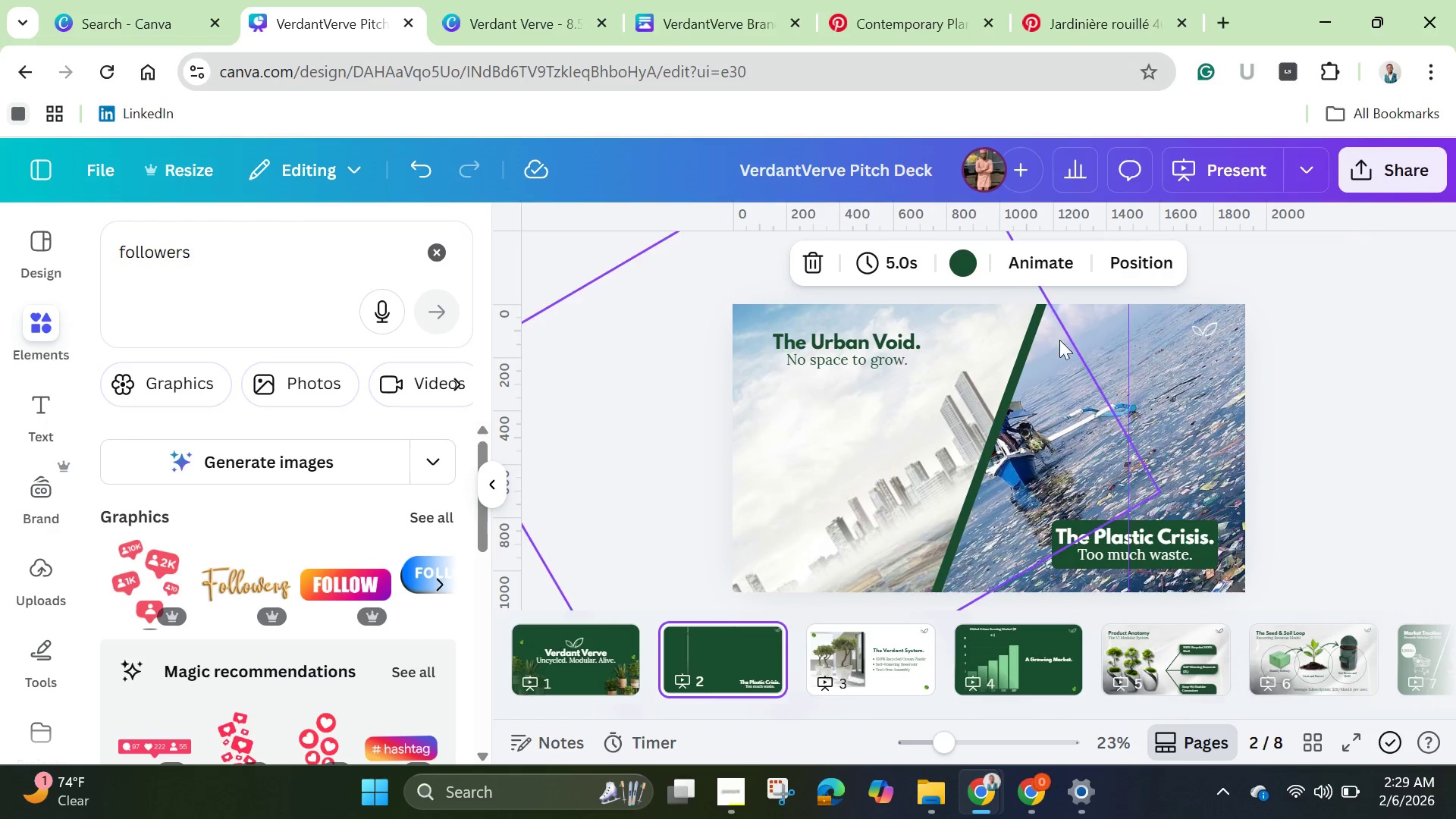 
wait(8.53)
 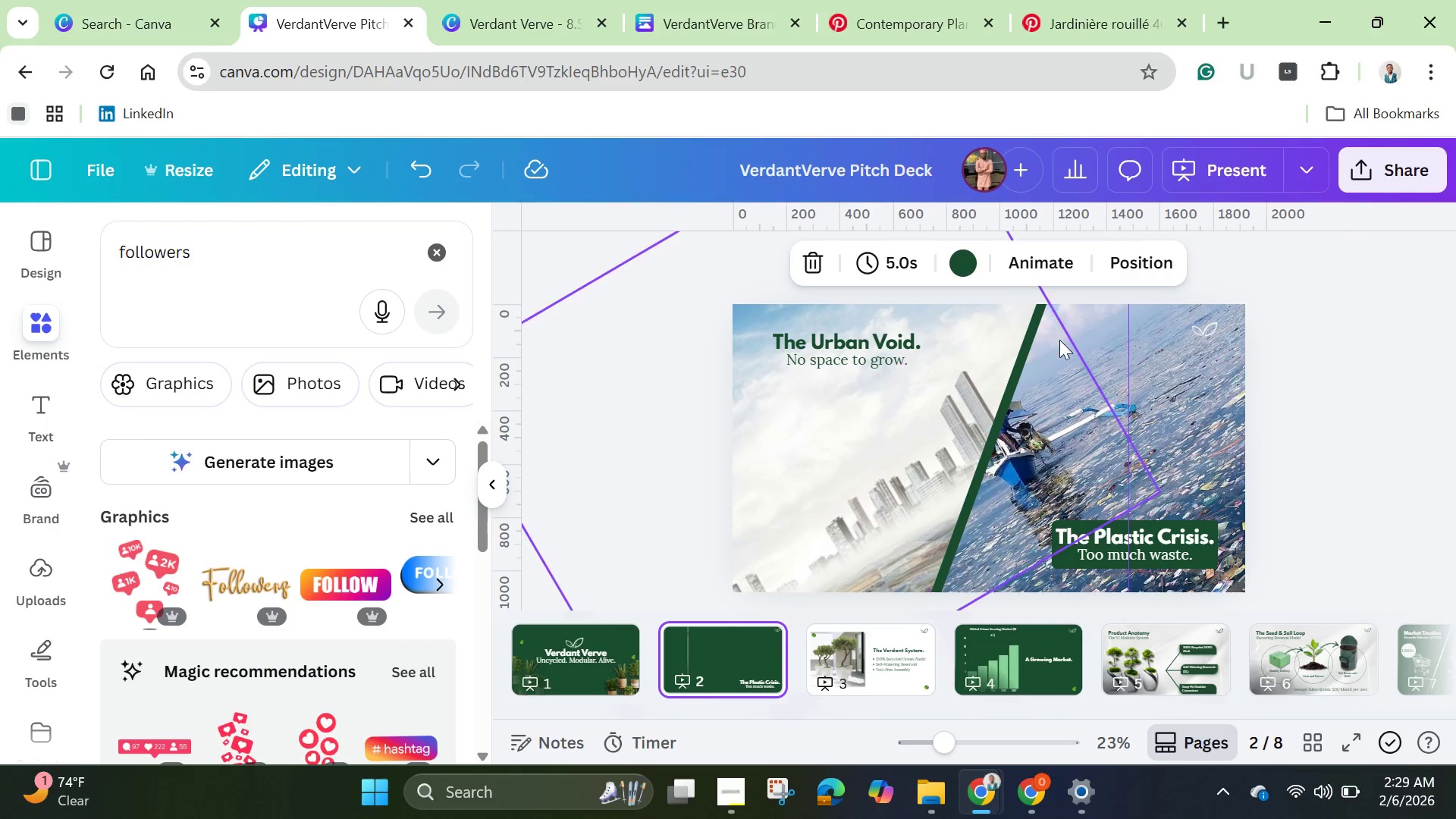 
left_click([1316, 733])
 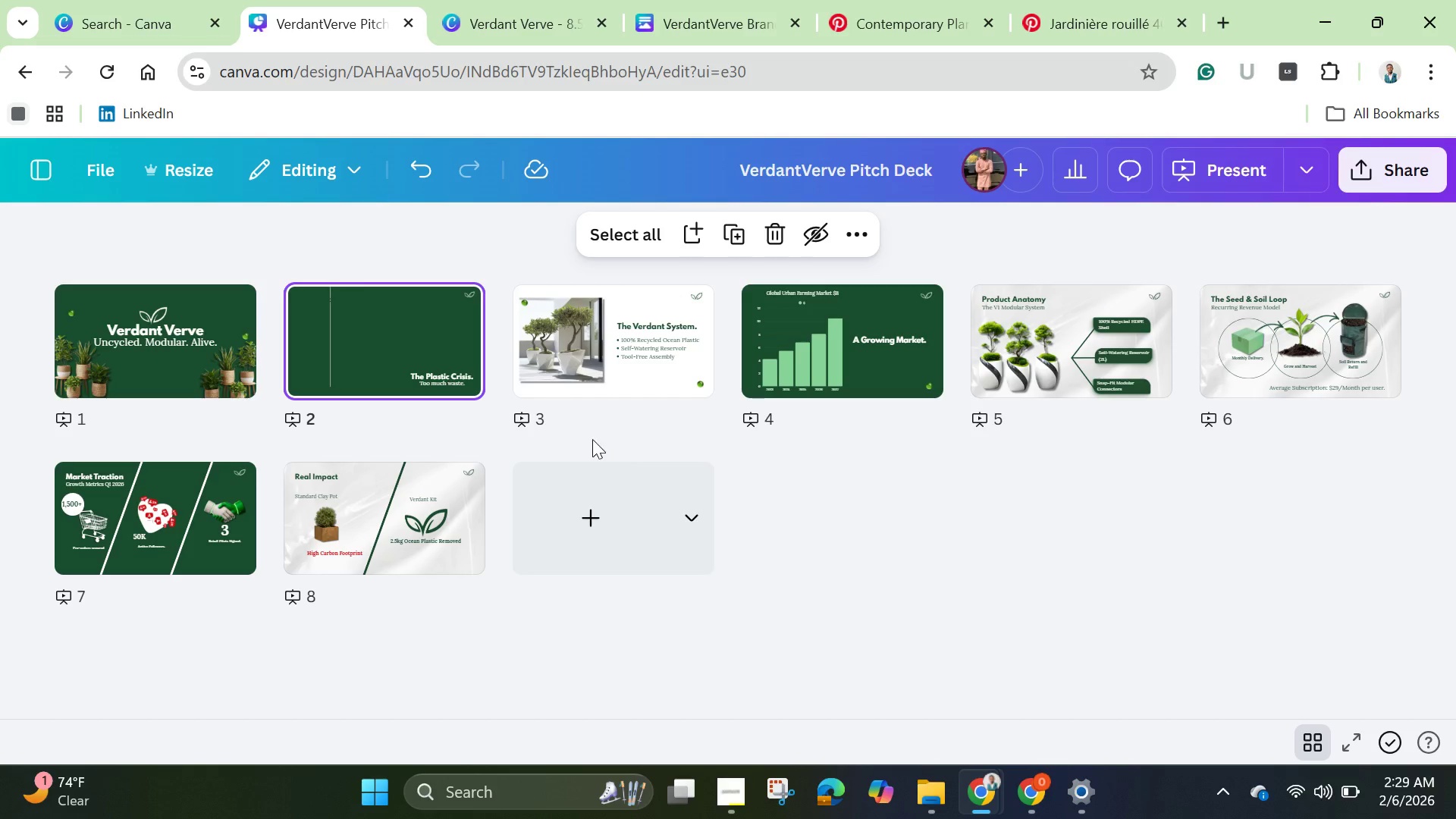 
mouse_move([880, 344])
 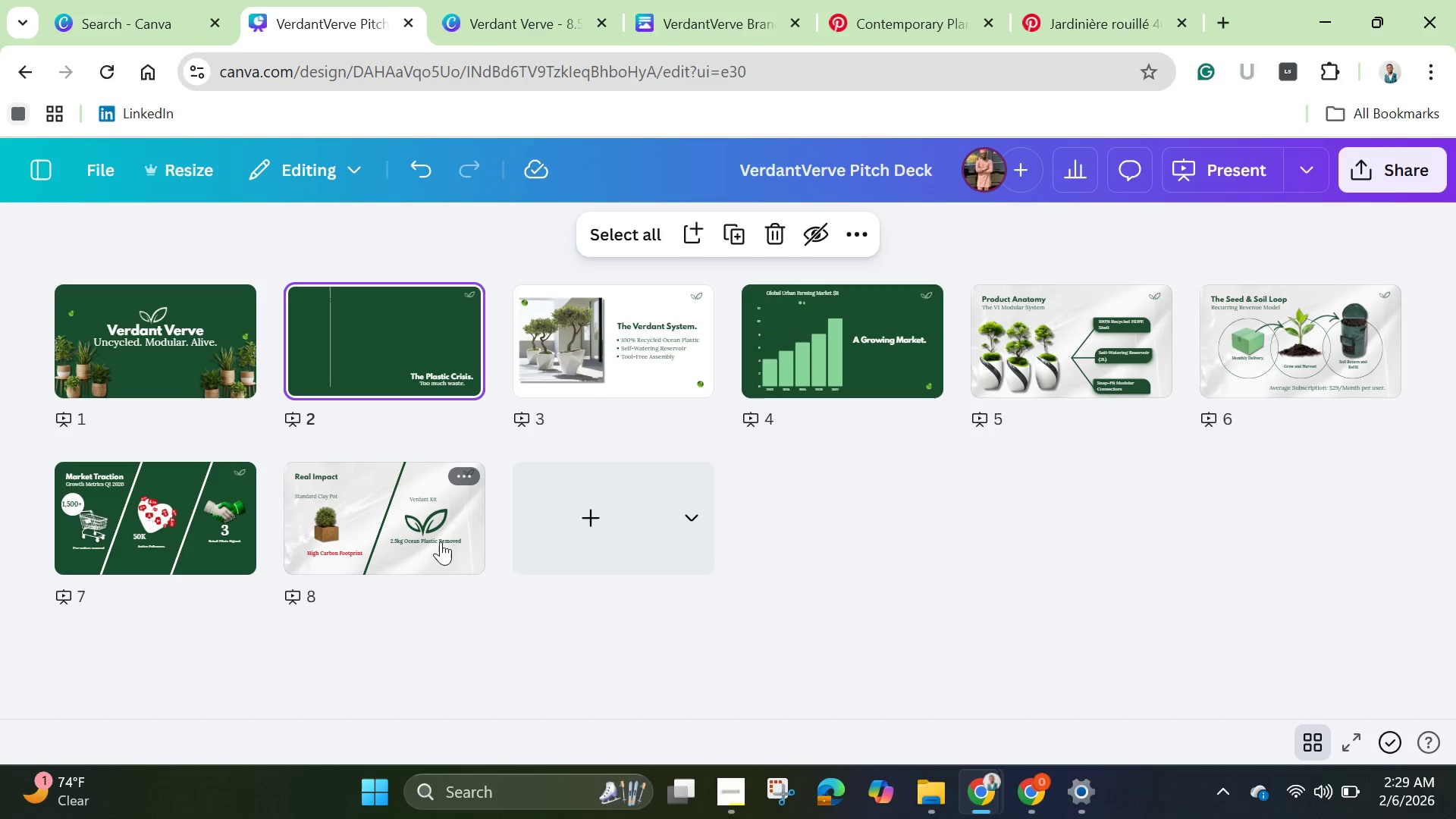 
left_click([570, 539])
 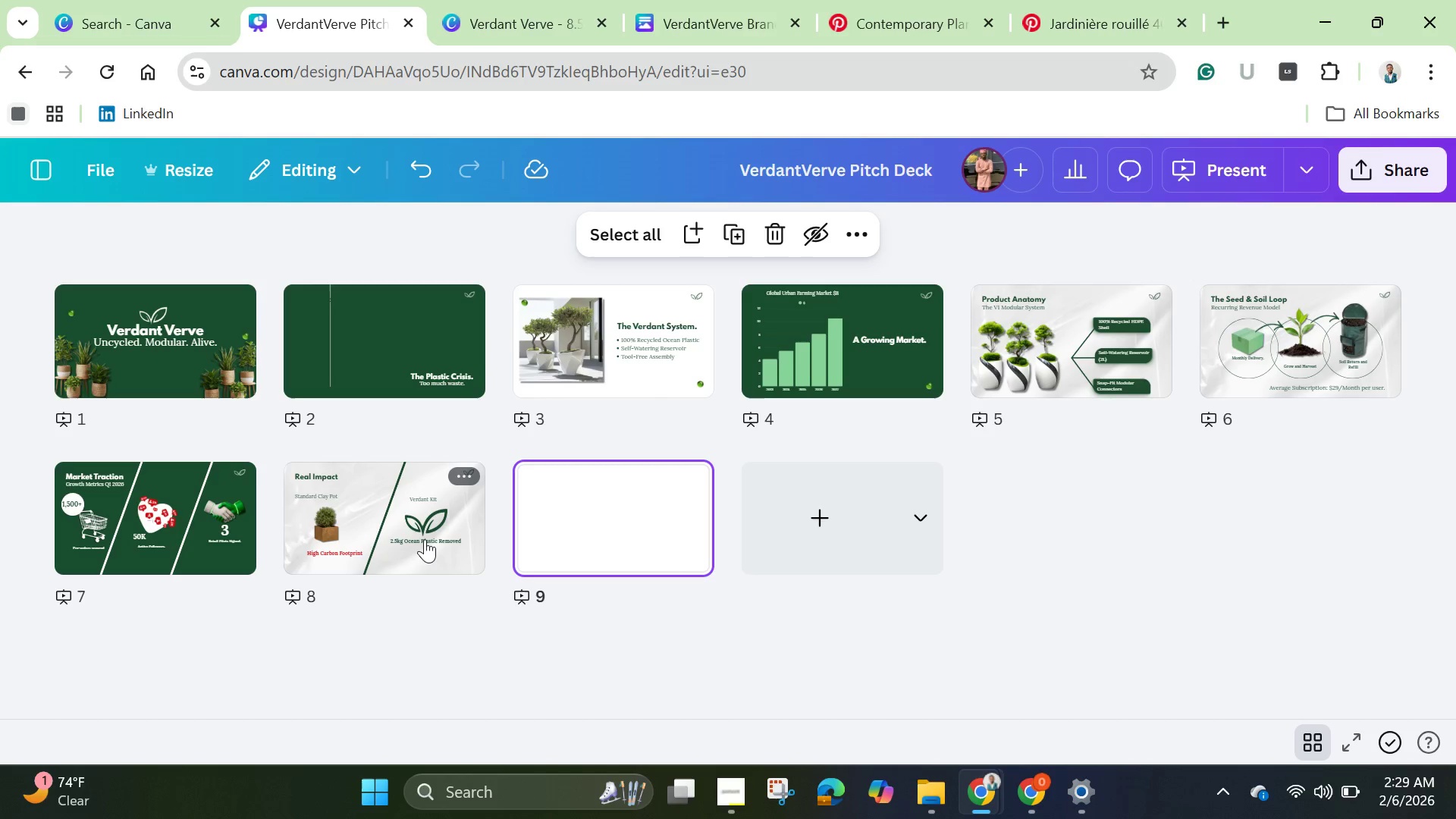 
left_click([423, 539])
 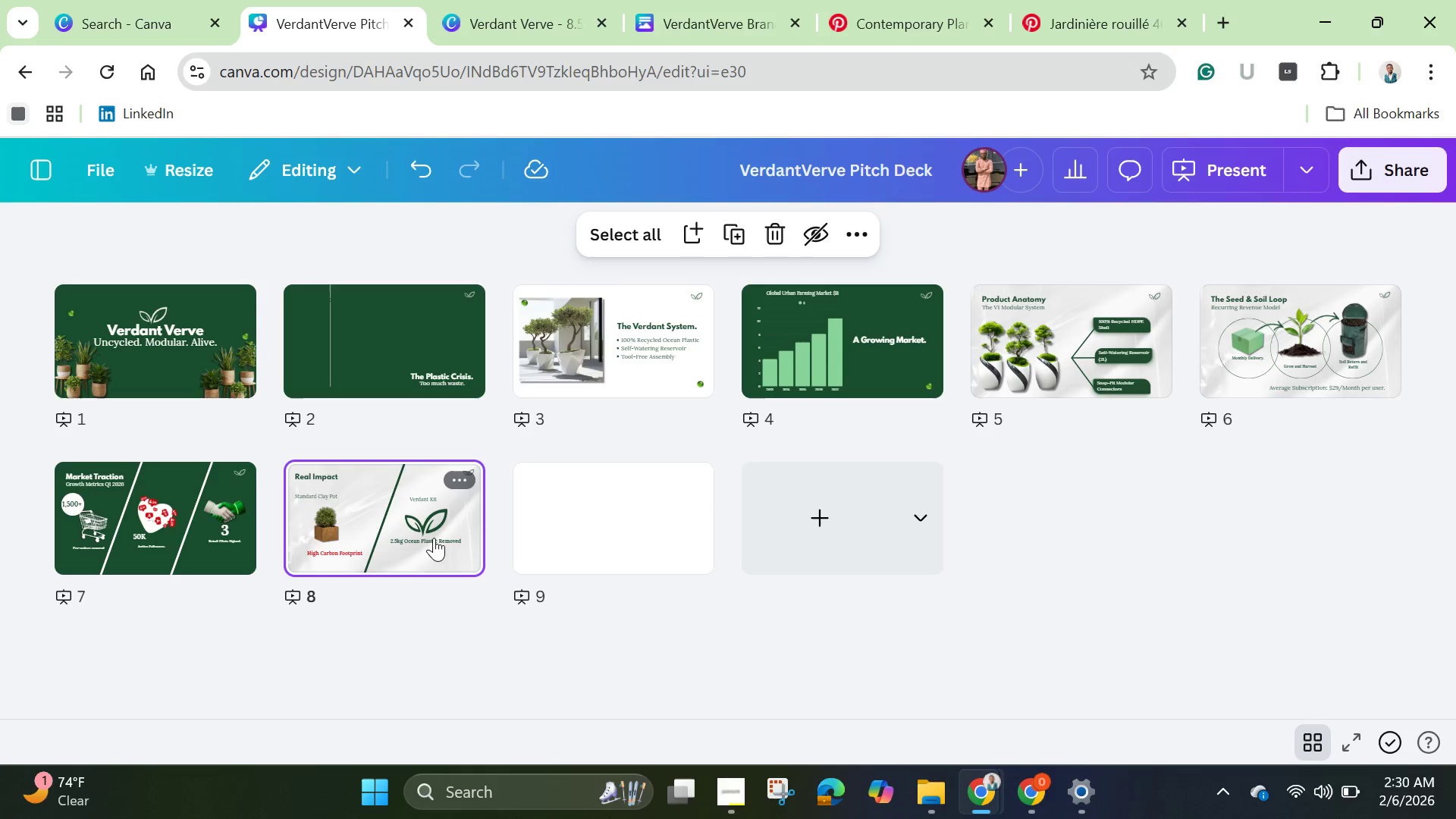 